 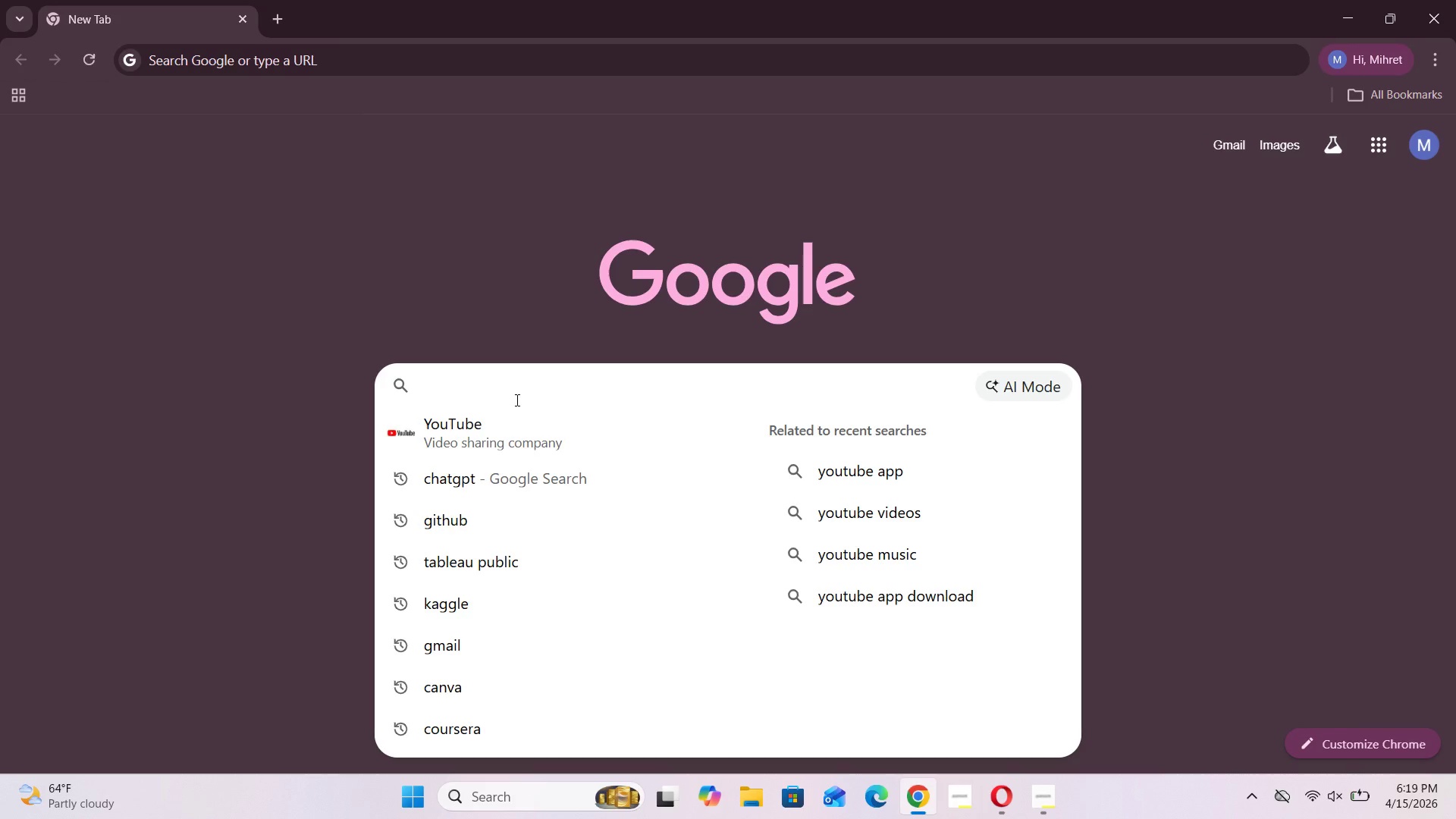 
left_click([516, 555])
 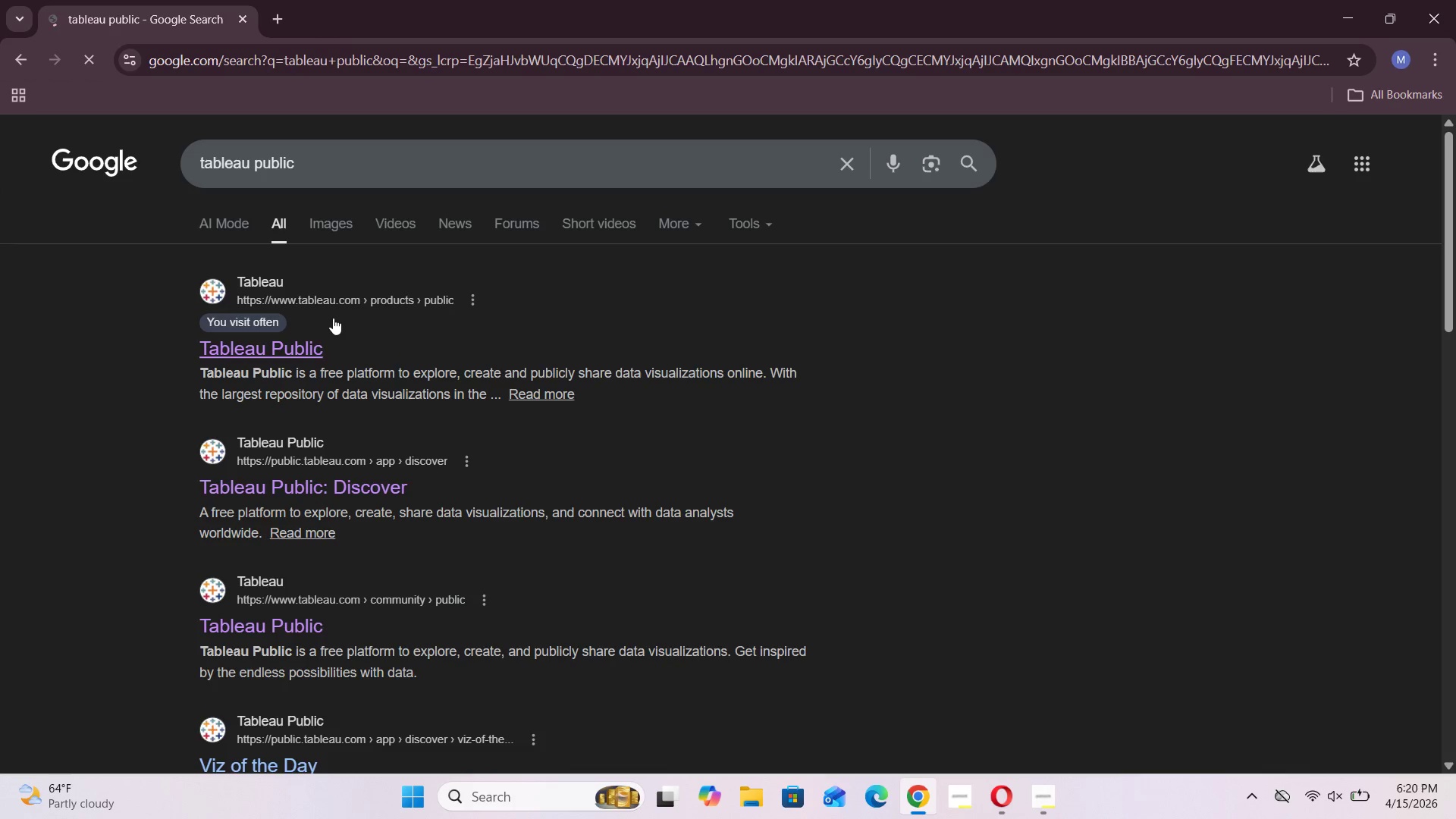 
left_click([306, 347])
 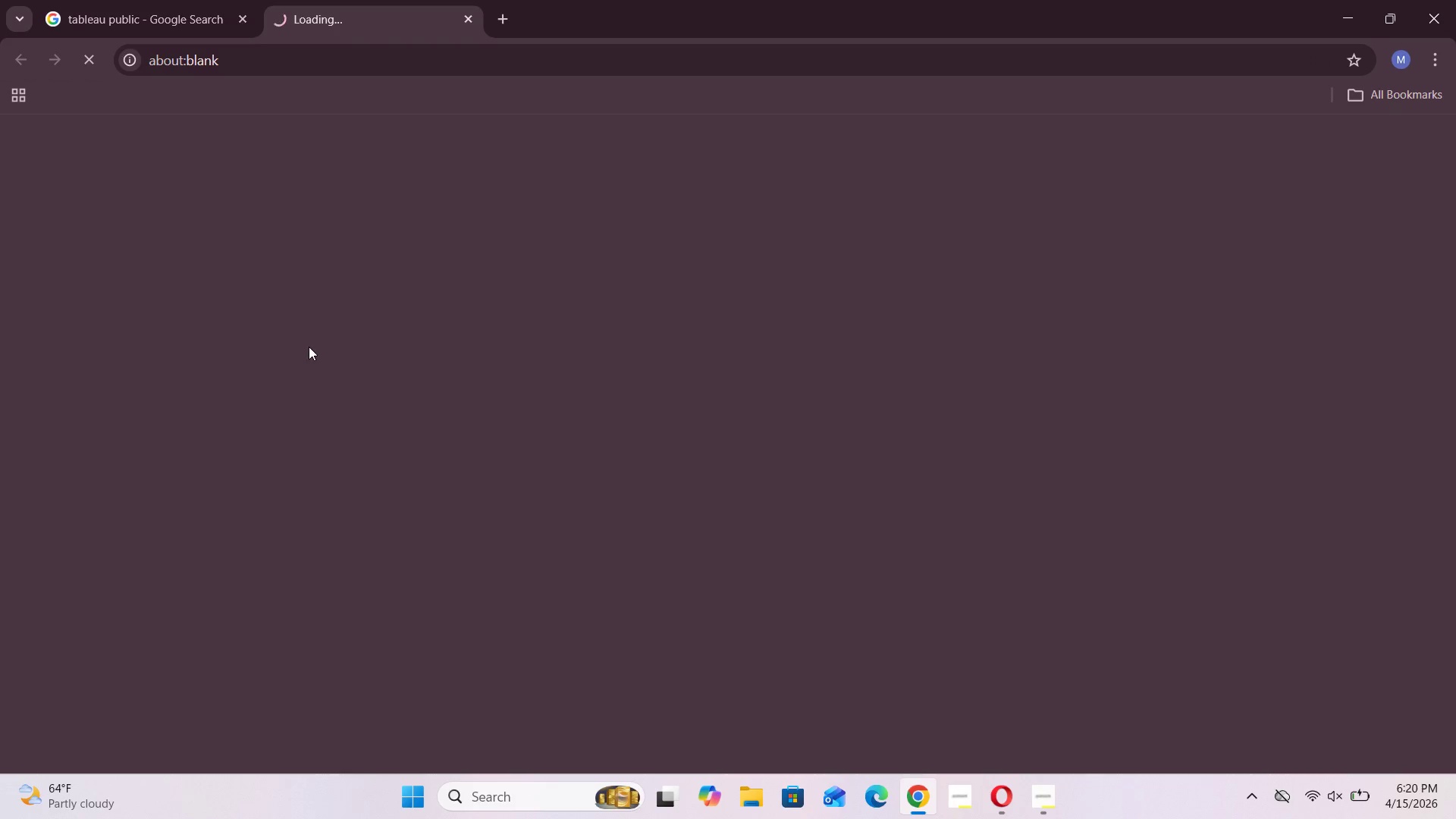 
mouse_move([465, 263])
 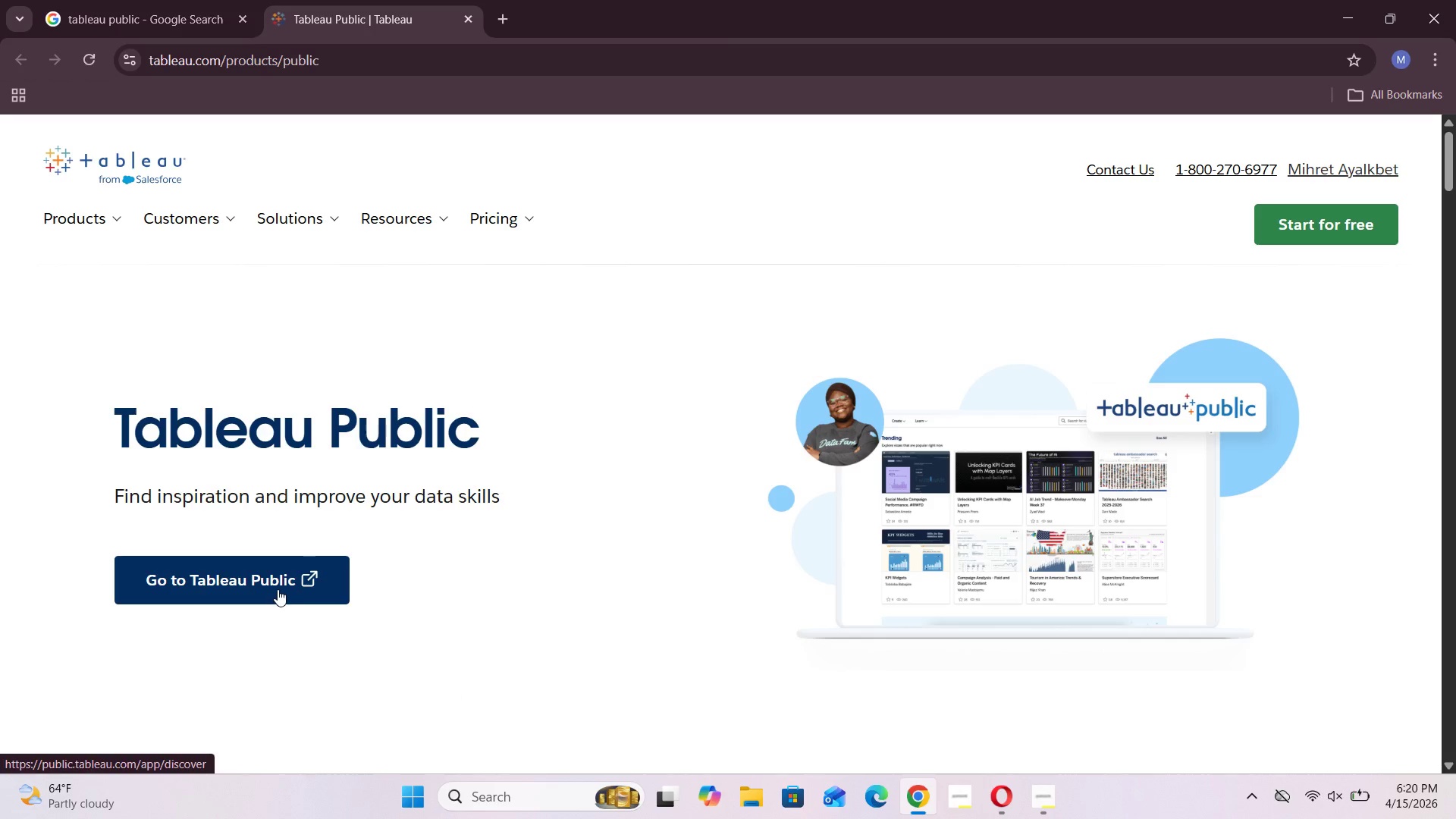 
left_click([278, 589])
 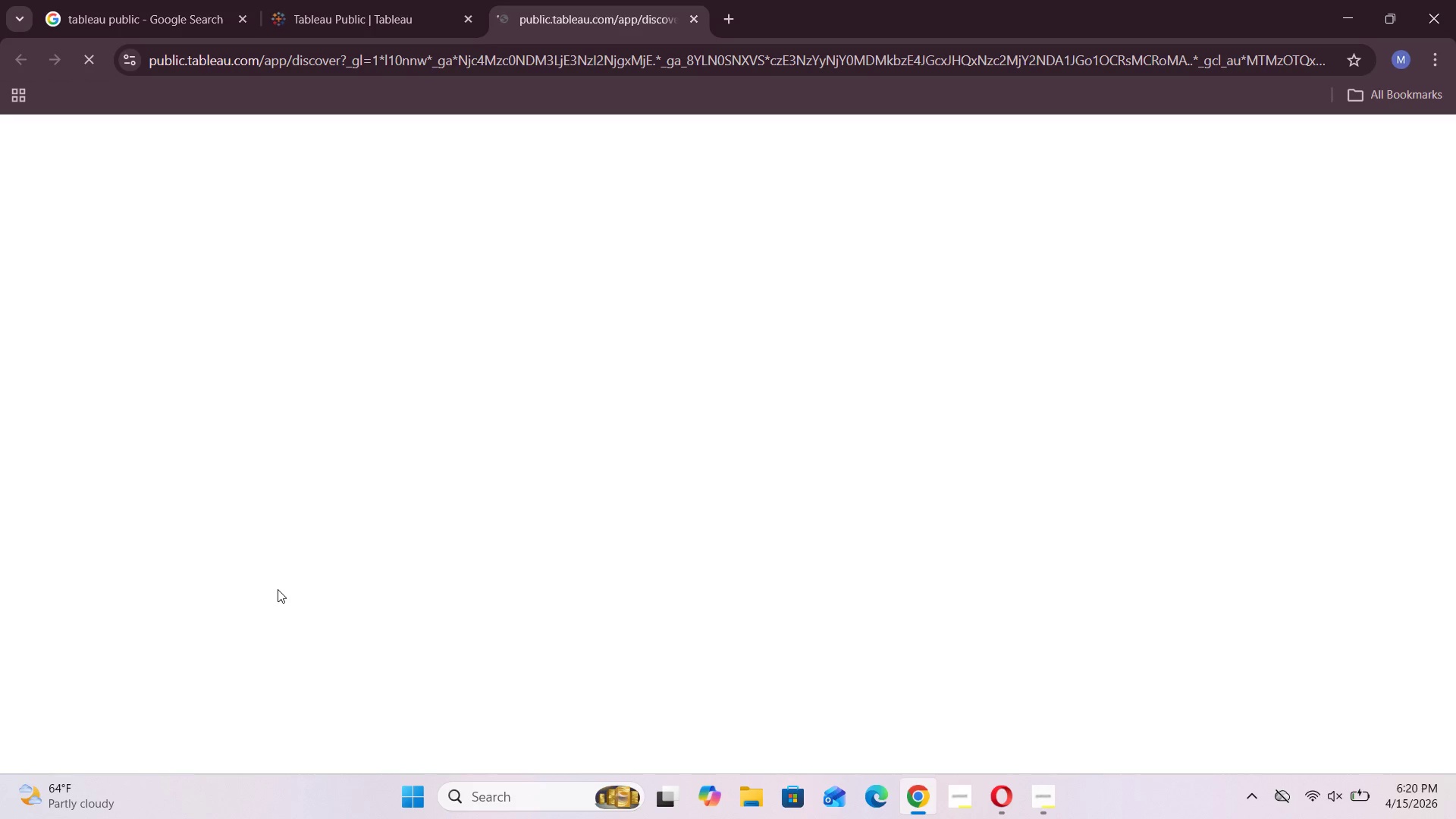 
wait(5.92)
 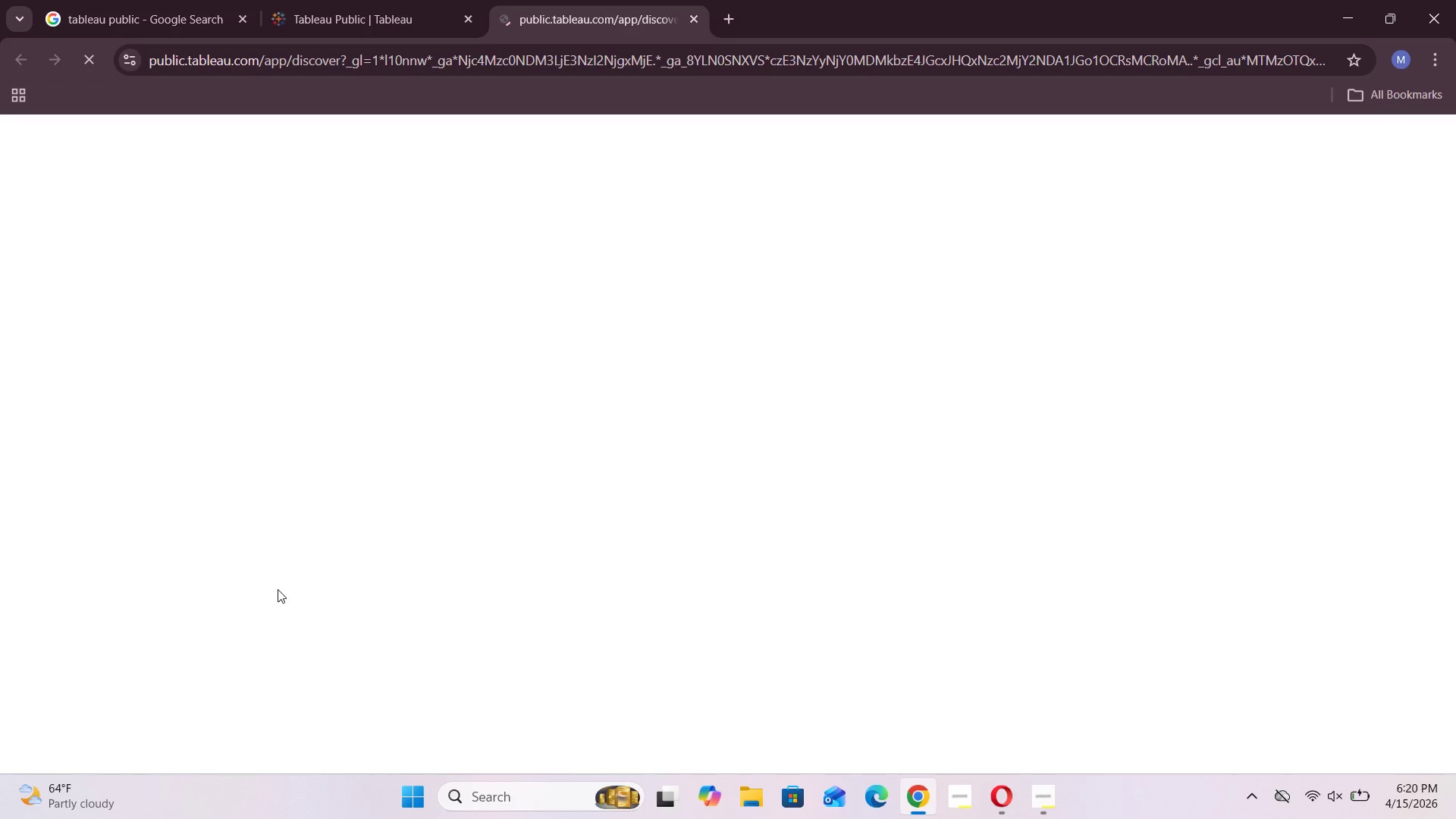 
mouse_move([240, 20])
 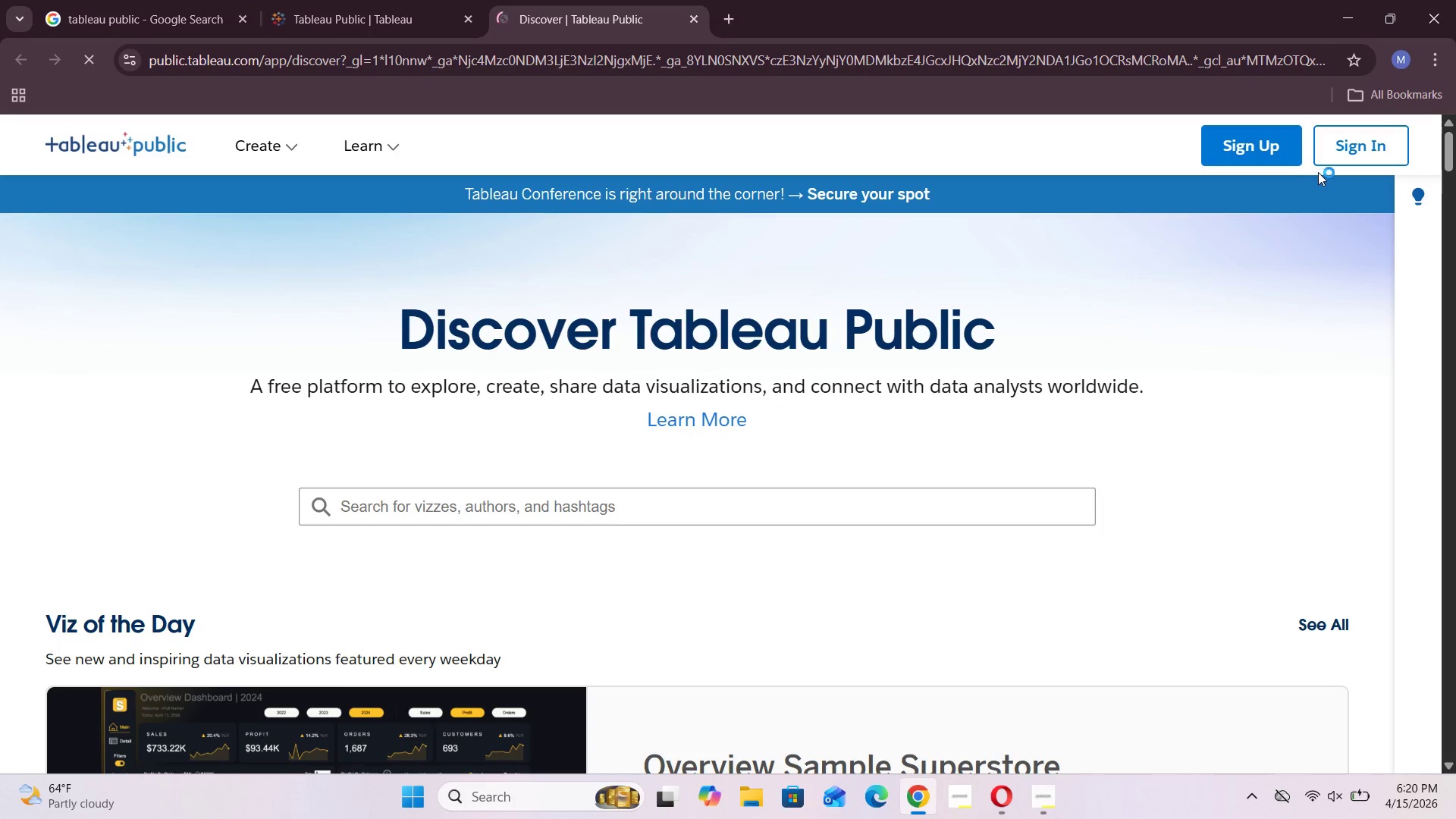 
left_click([1351, 158])
 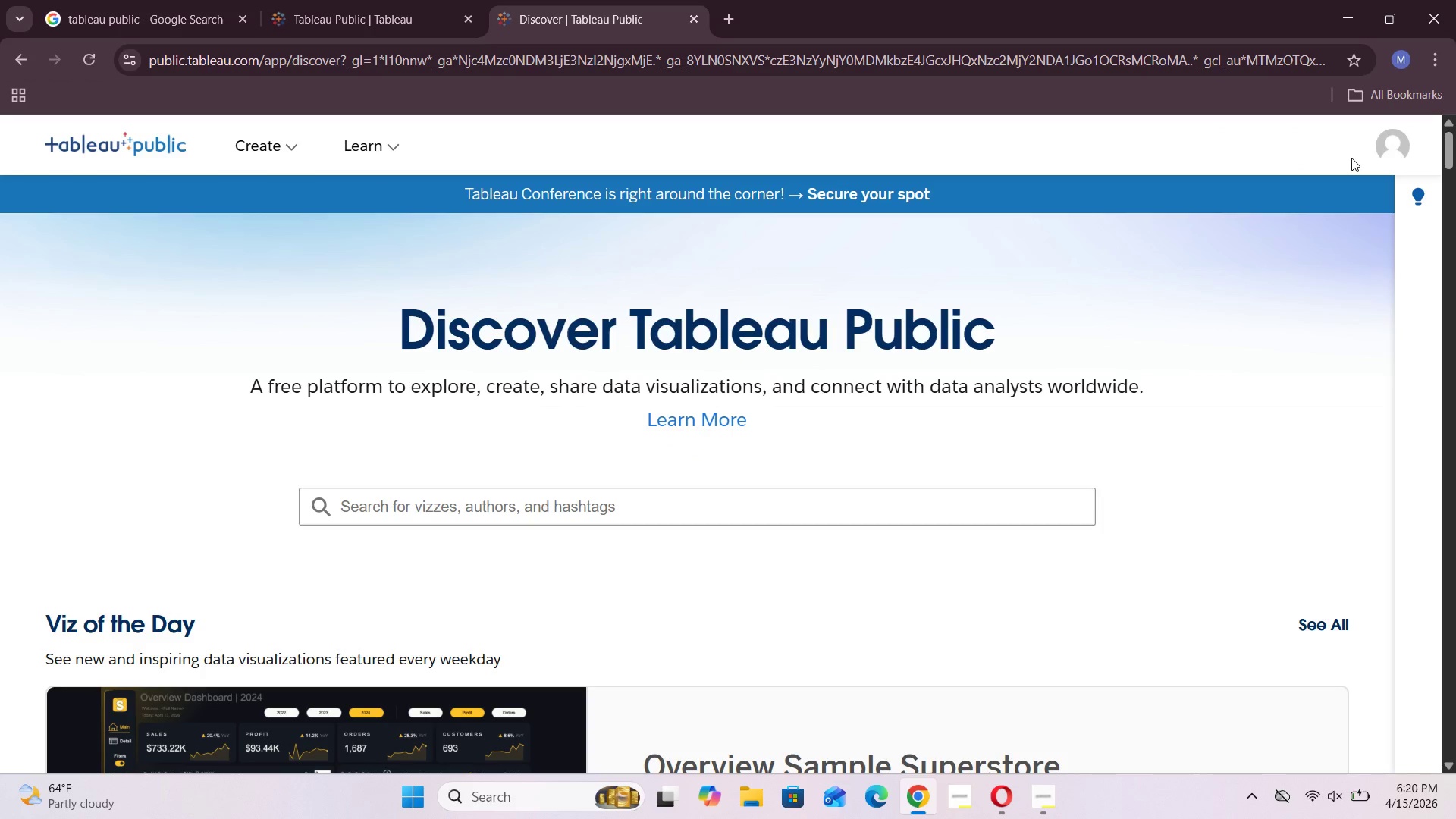 
wait(13.77)
 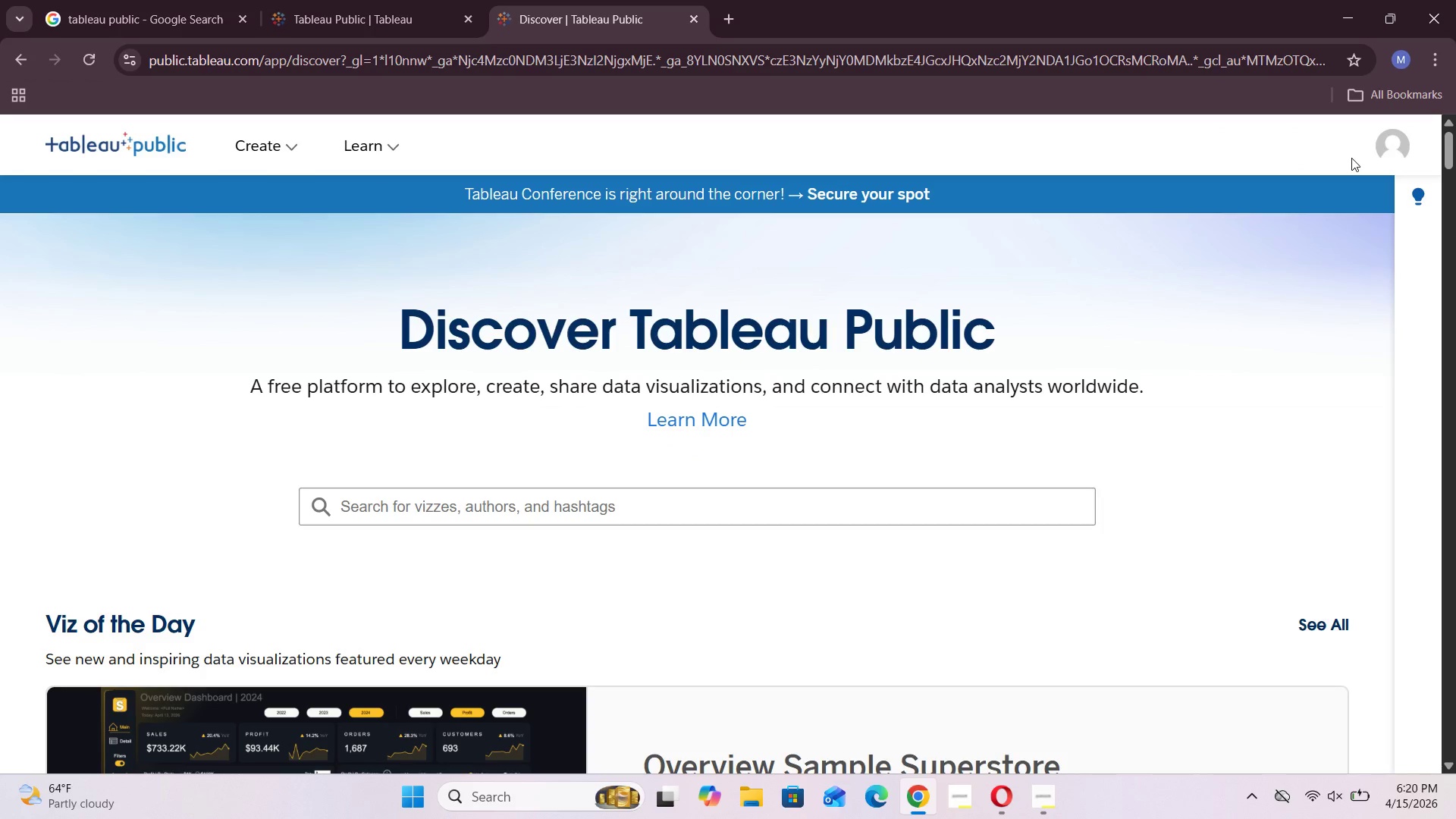 
left_click([281, 196])
 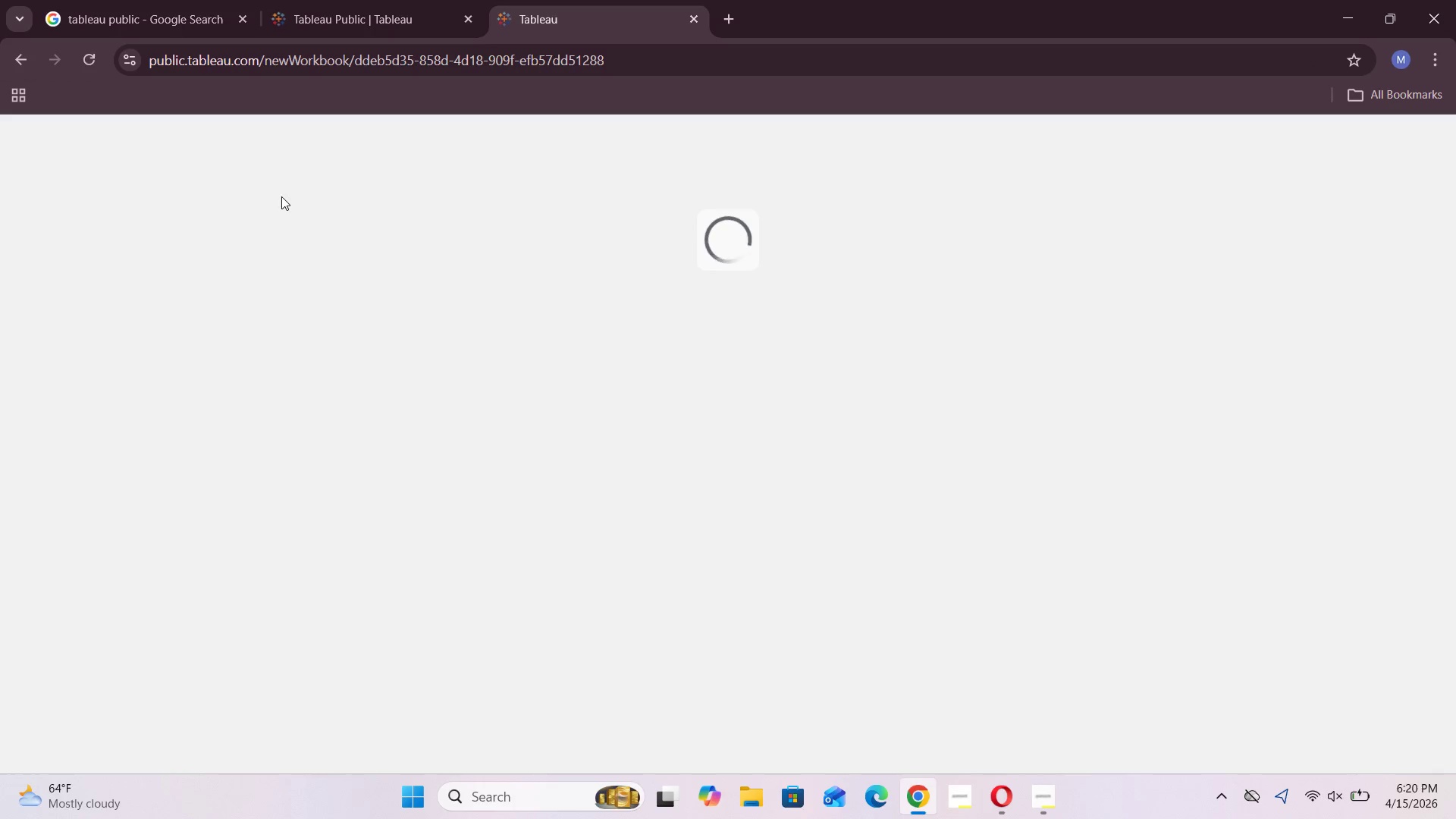 
mouse_move([274, 218])
 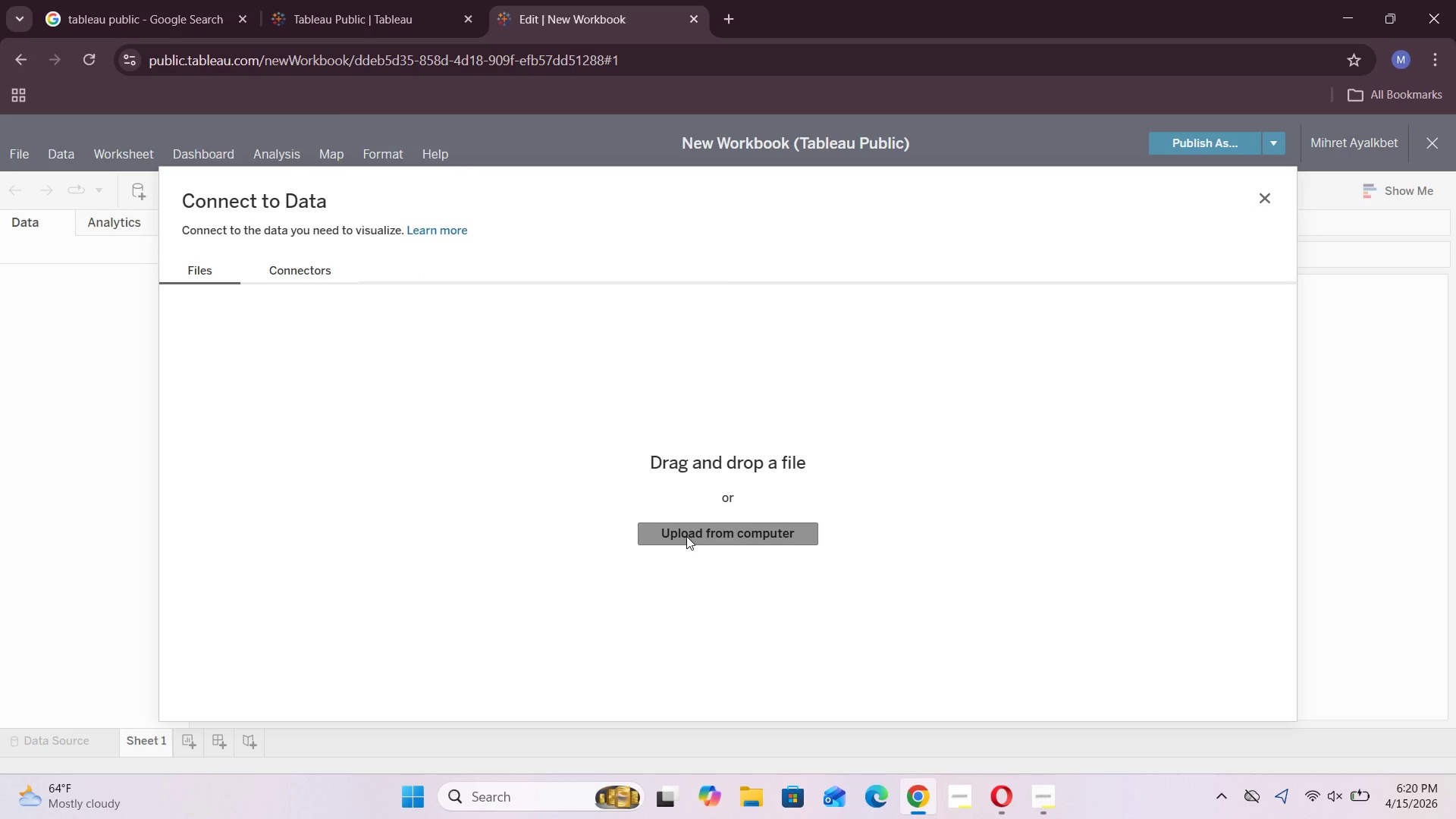 
left_click([686, 536])
 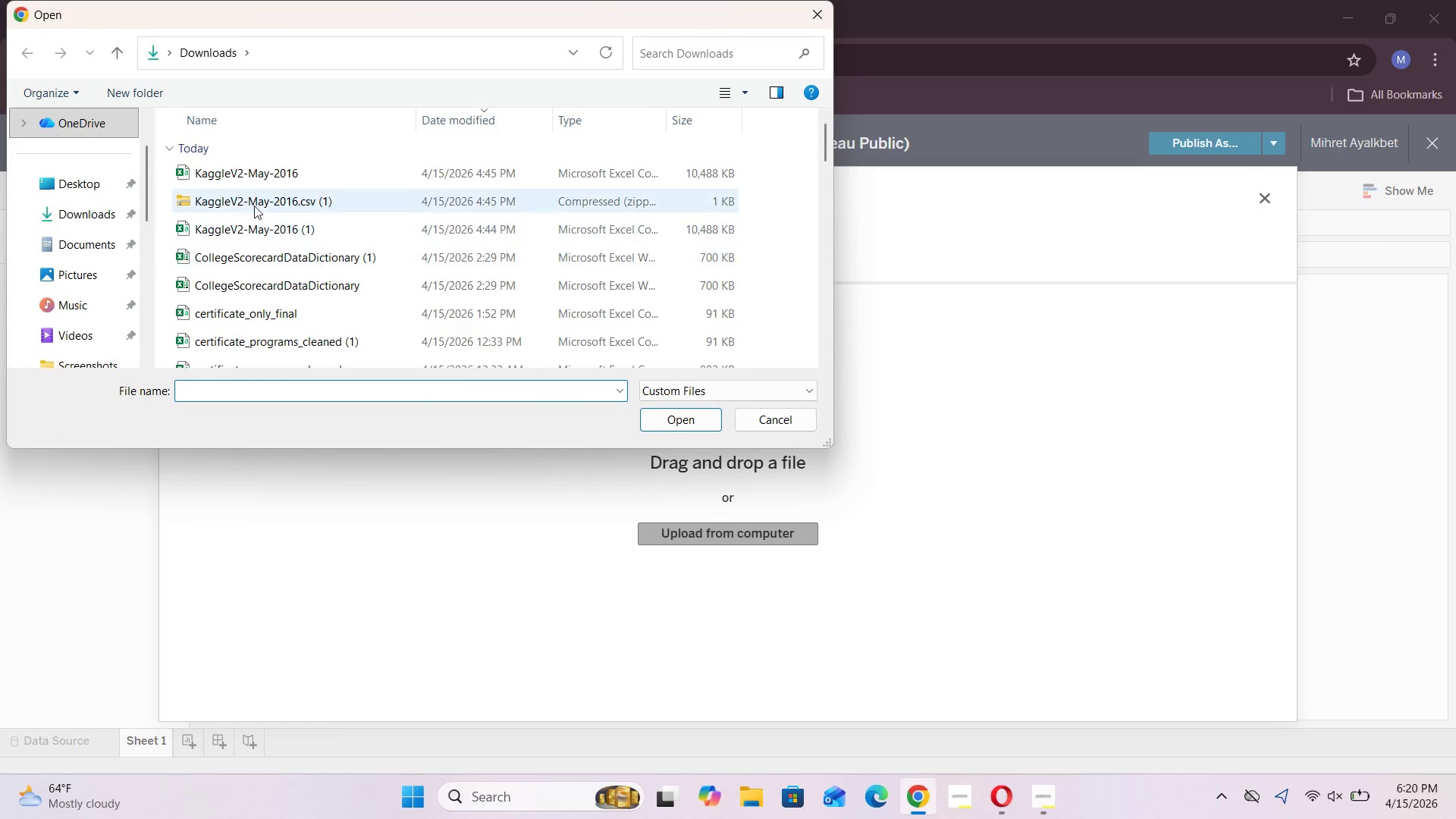 
left_click([256, 173])
 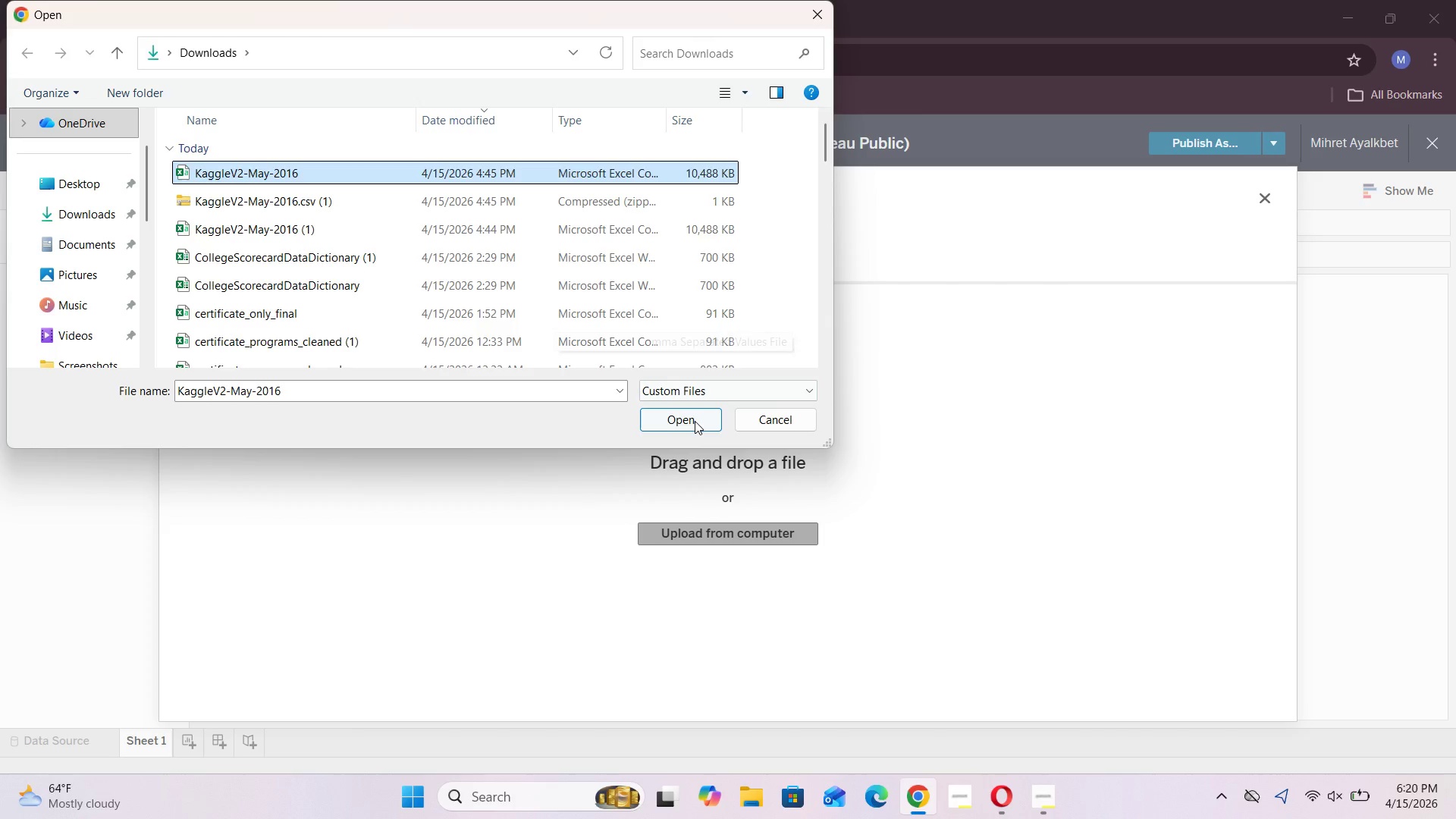 
left_click([695, 421])
 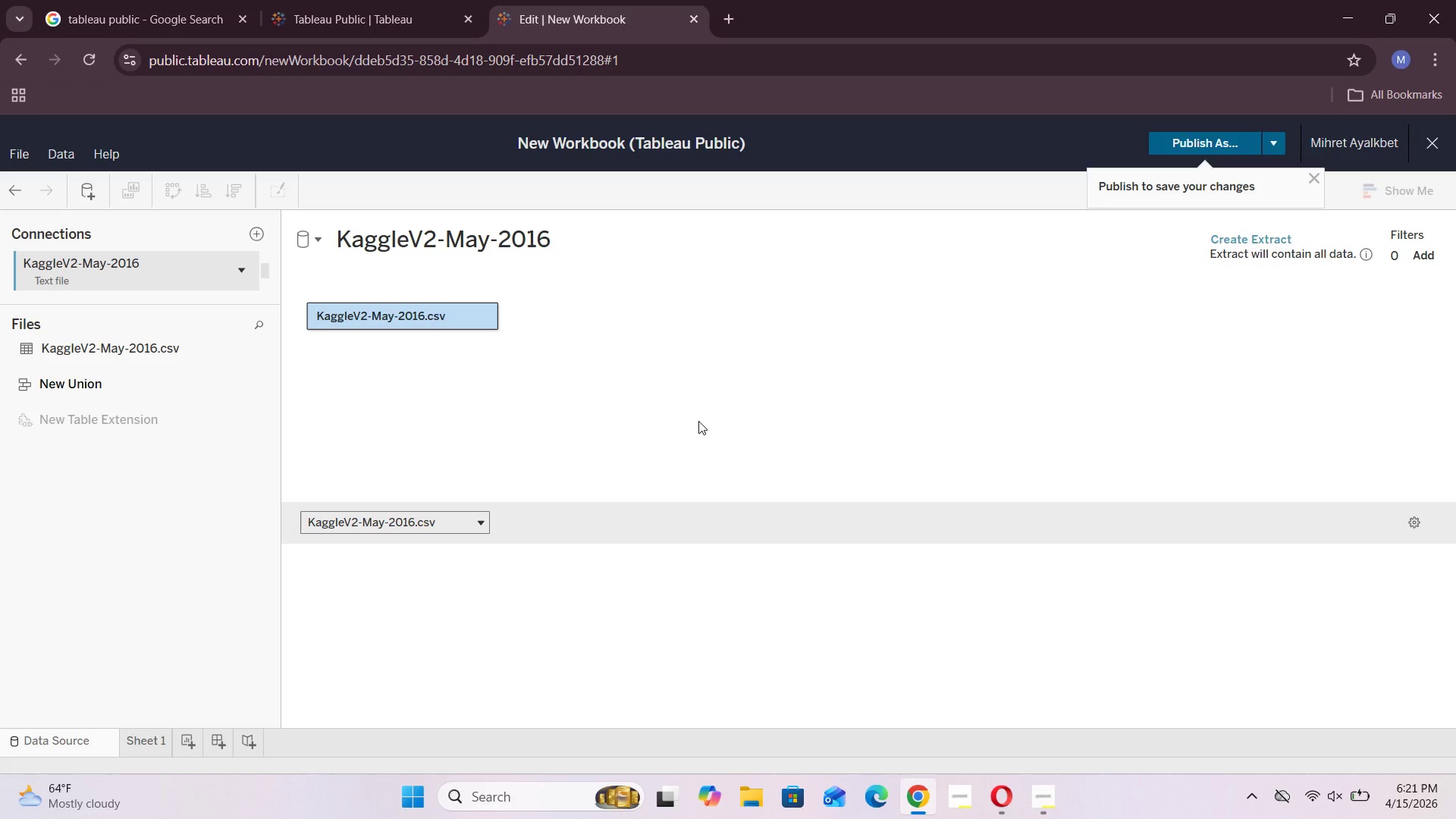 
wait(28.75)
 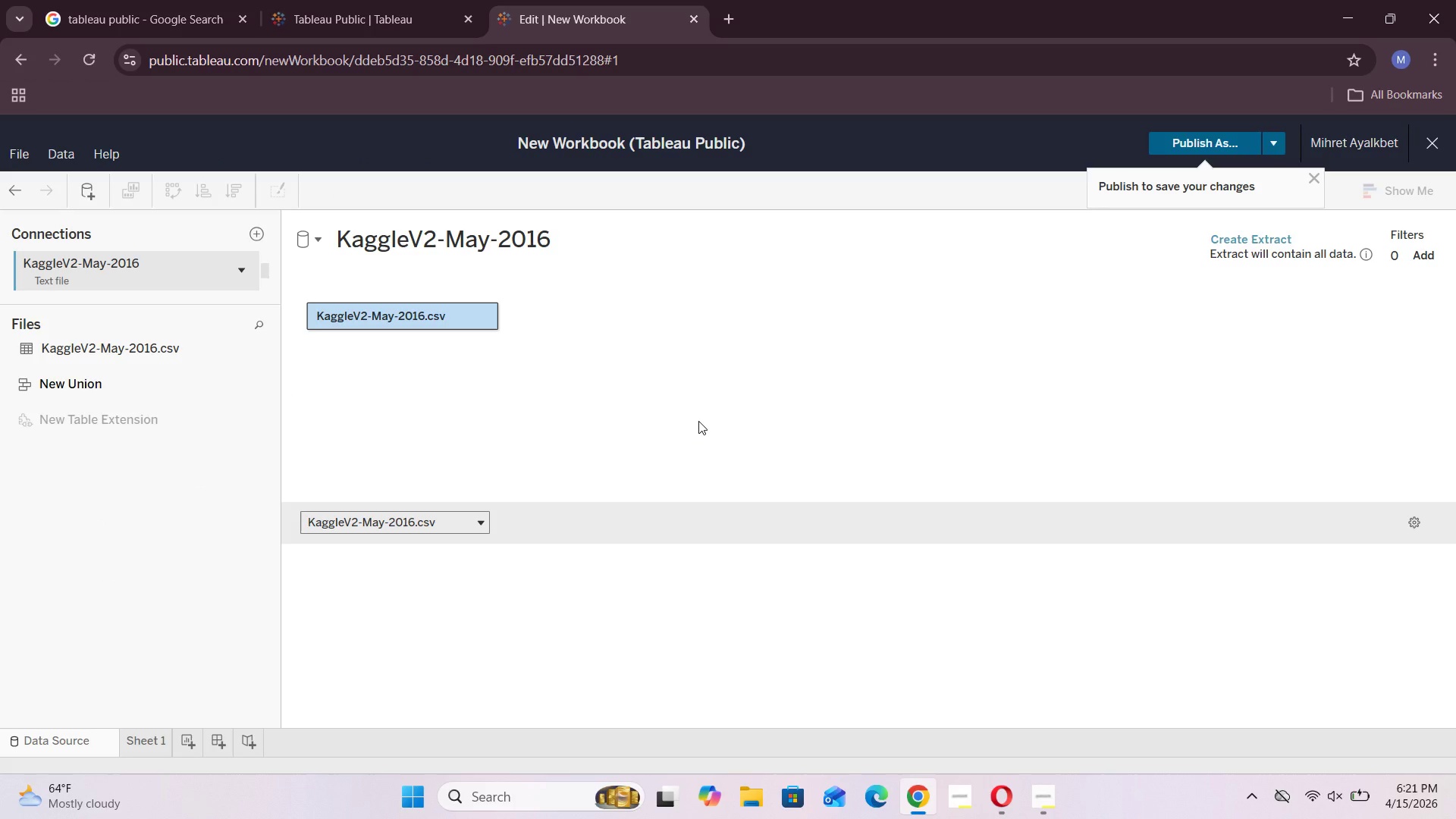 
left_click([690, 560])
 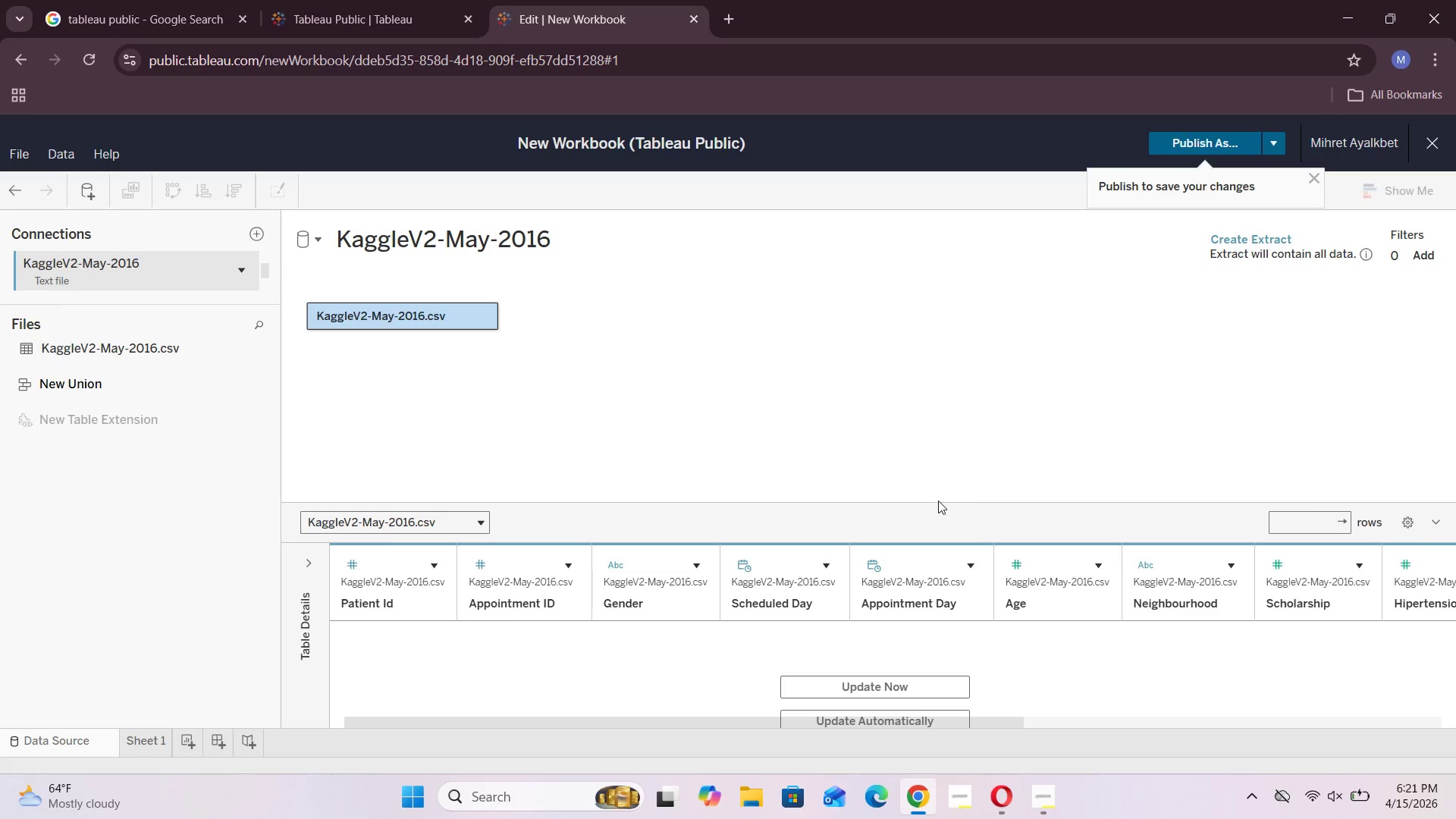 
left_click_drag(start_coordinate=[937, 505], to_coordinate=[901, 259])
 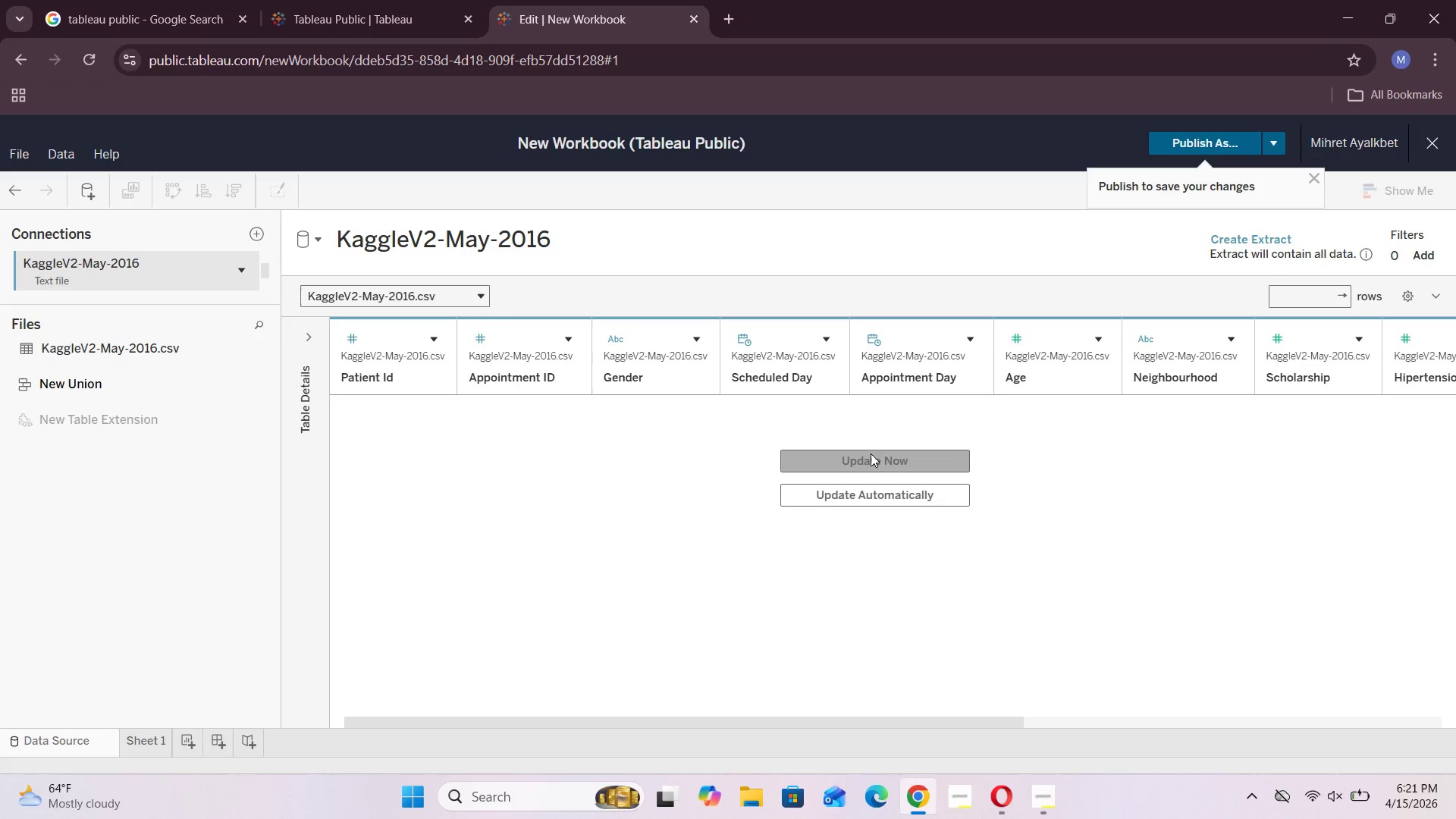 
left_click([874, 462])
 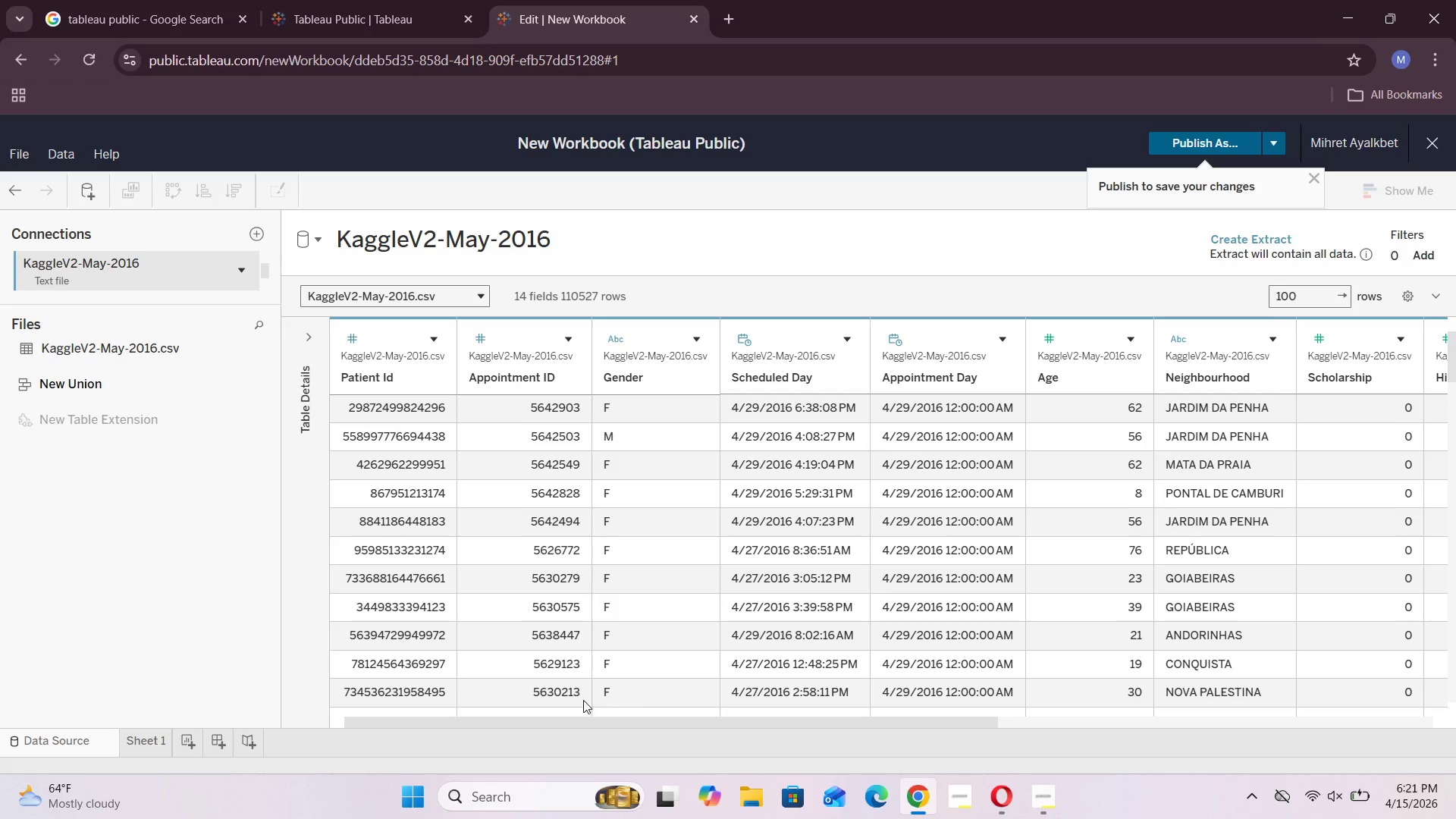 
left_click_drag(start_coordinate=[513, 721], to_coordinate=[997, 664])
 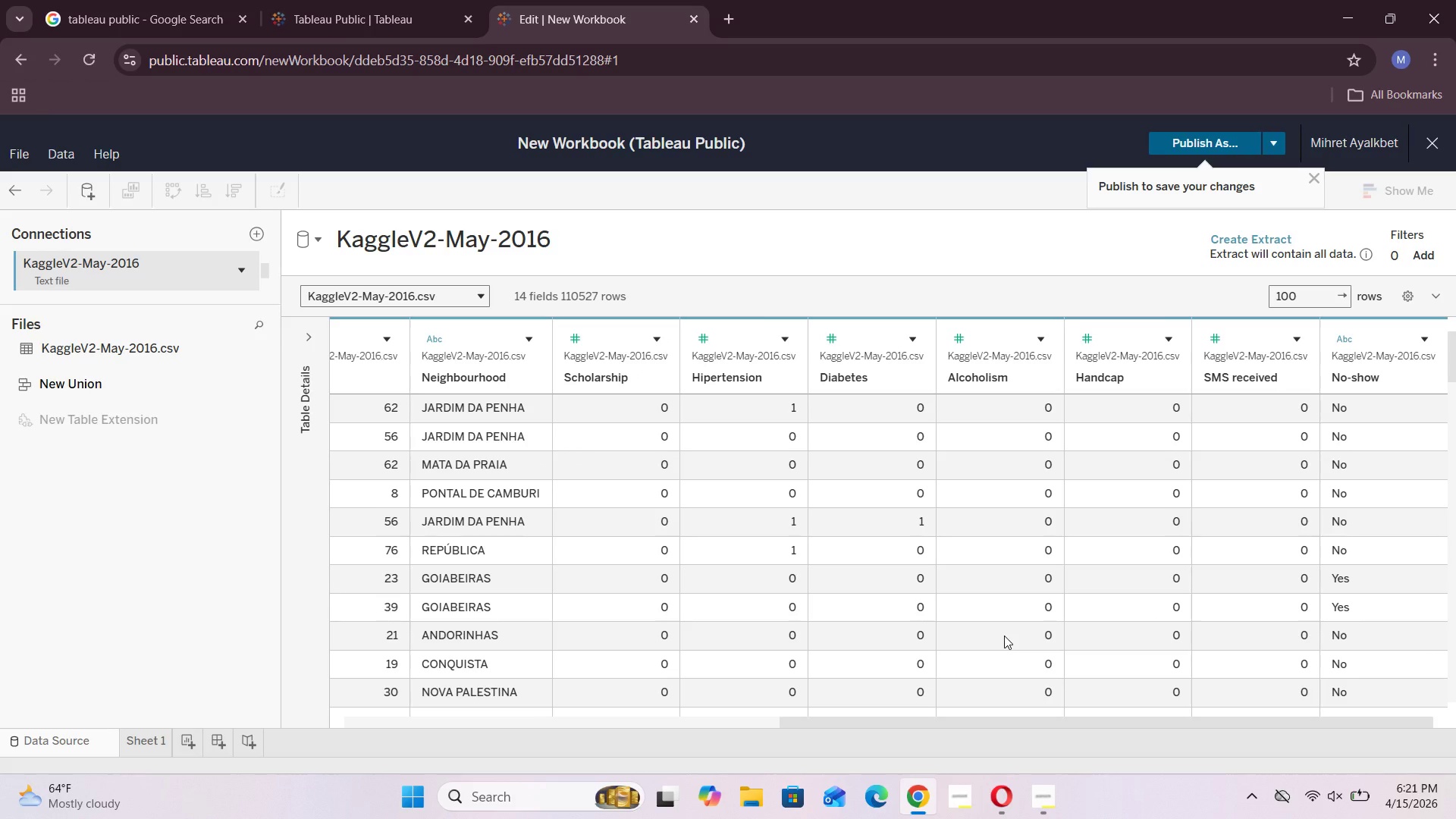 
mouse_move([985, 630])
 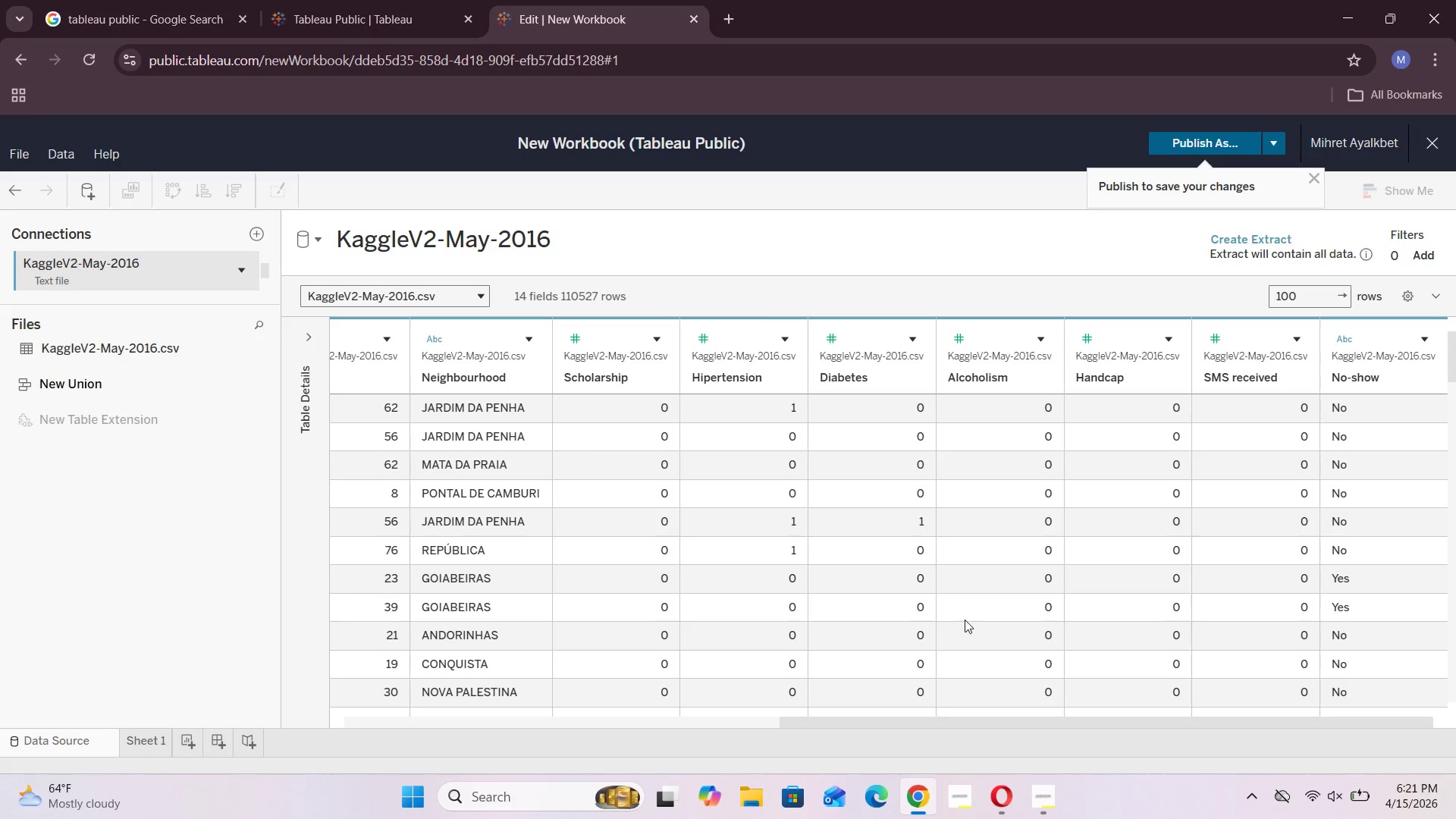 
mouse_move([952, 582])
 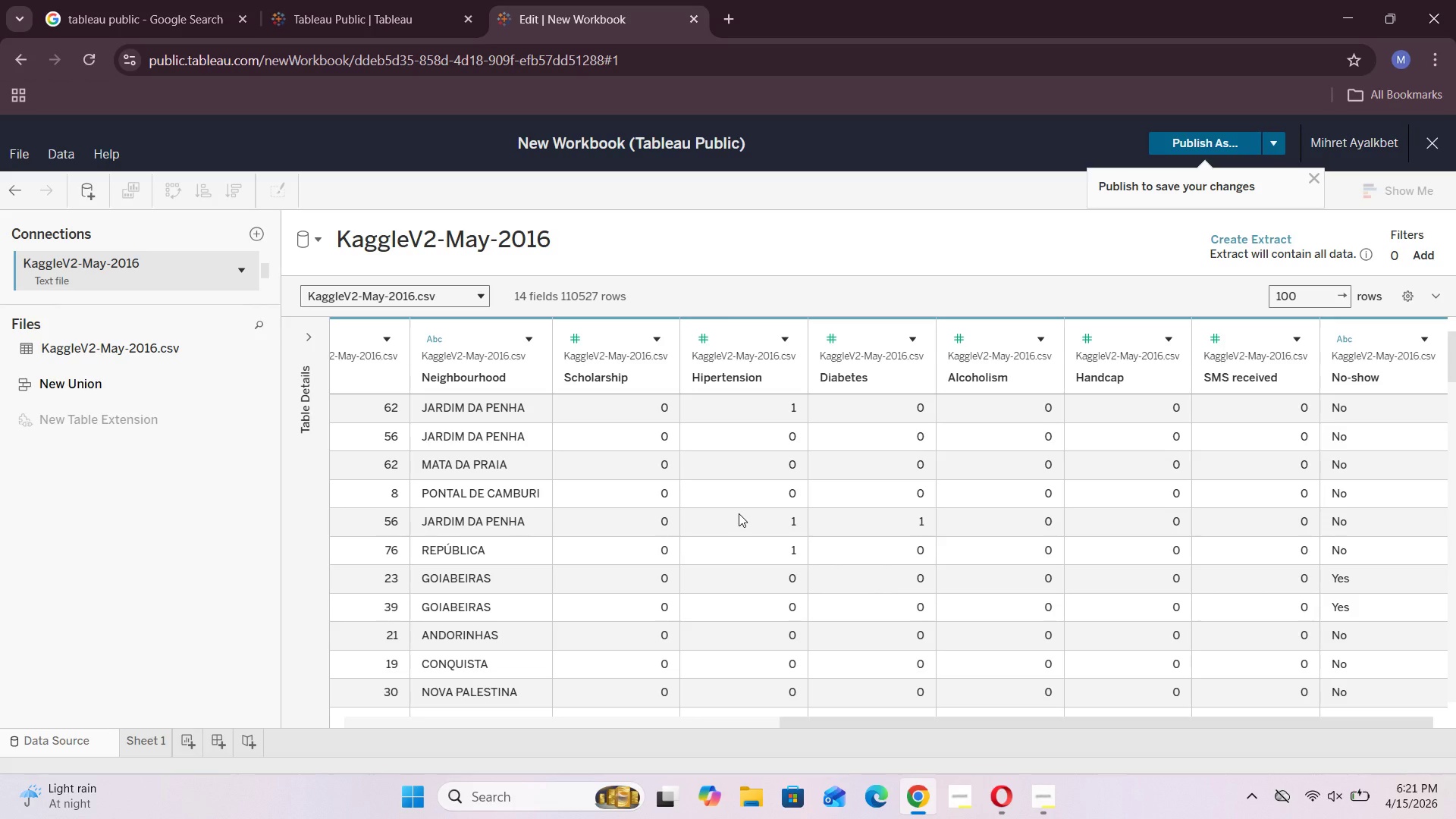 
wait(5.31)
 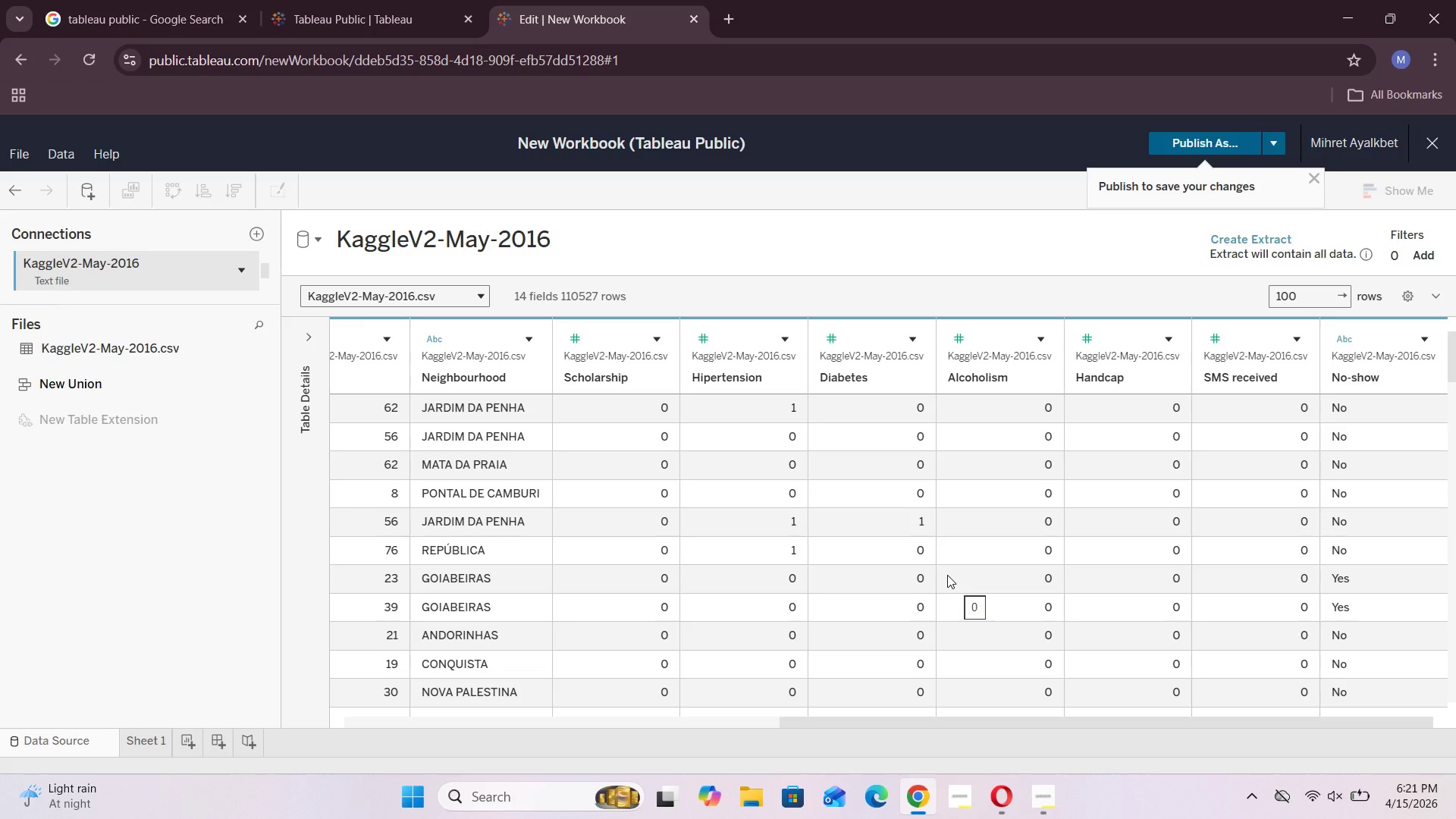 
left_click_drag(start_coordinate=[805, 719], to_coordinate=[287, 670])
 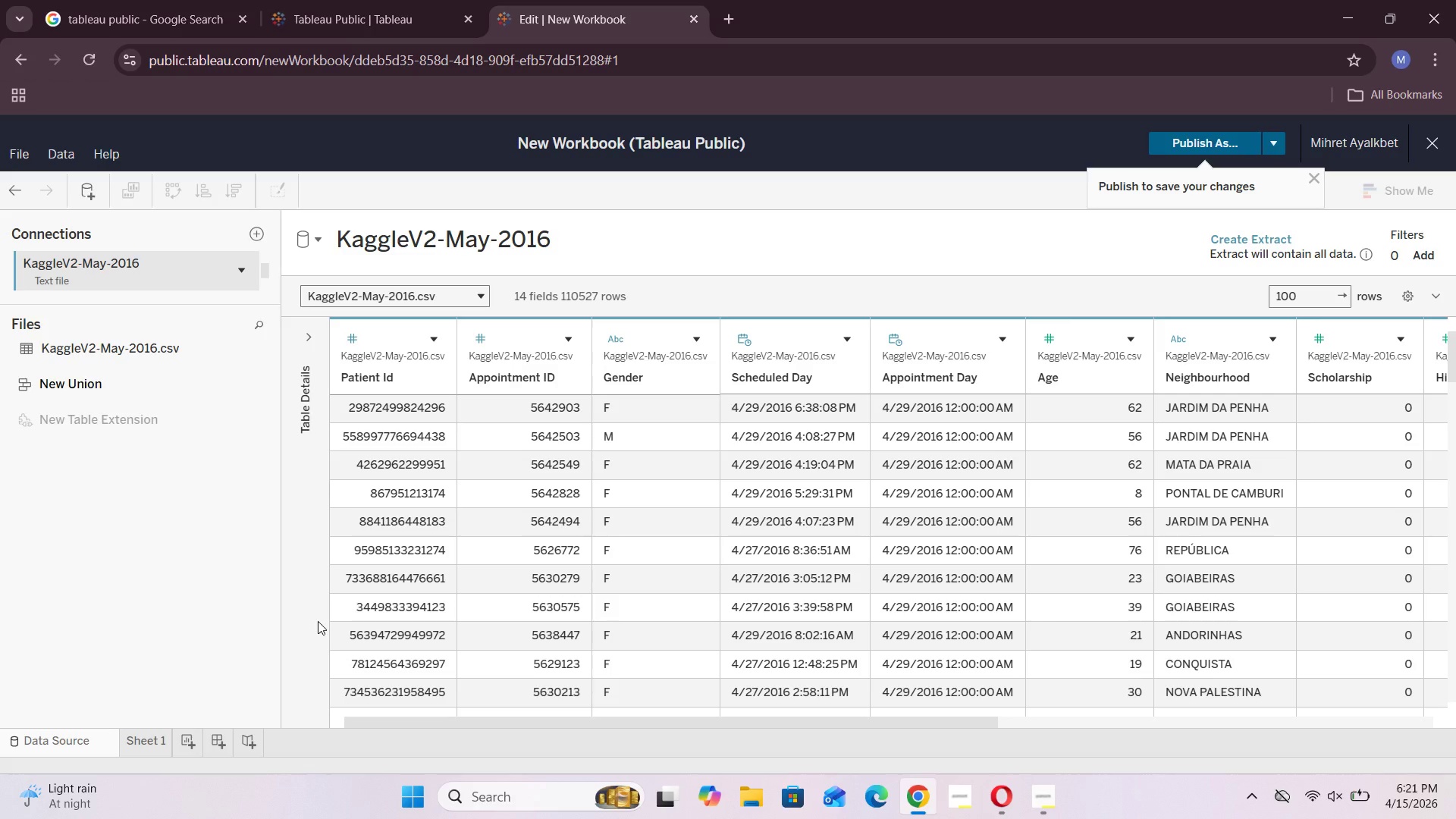 
wait(5.71)
 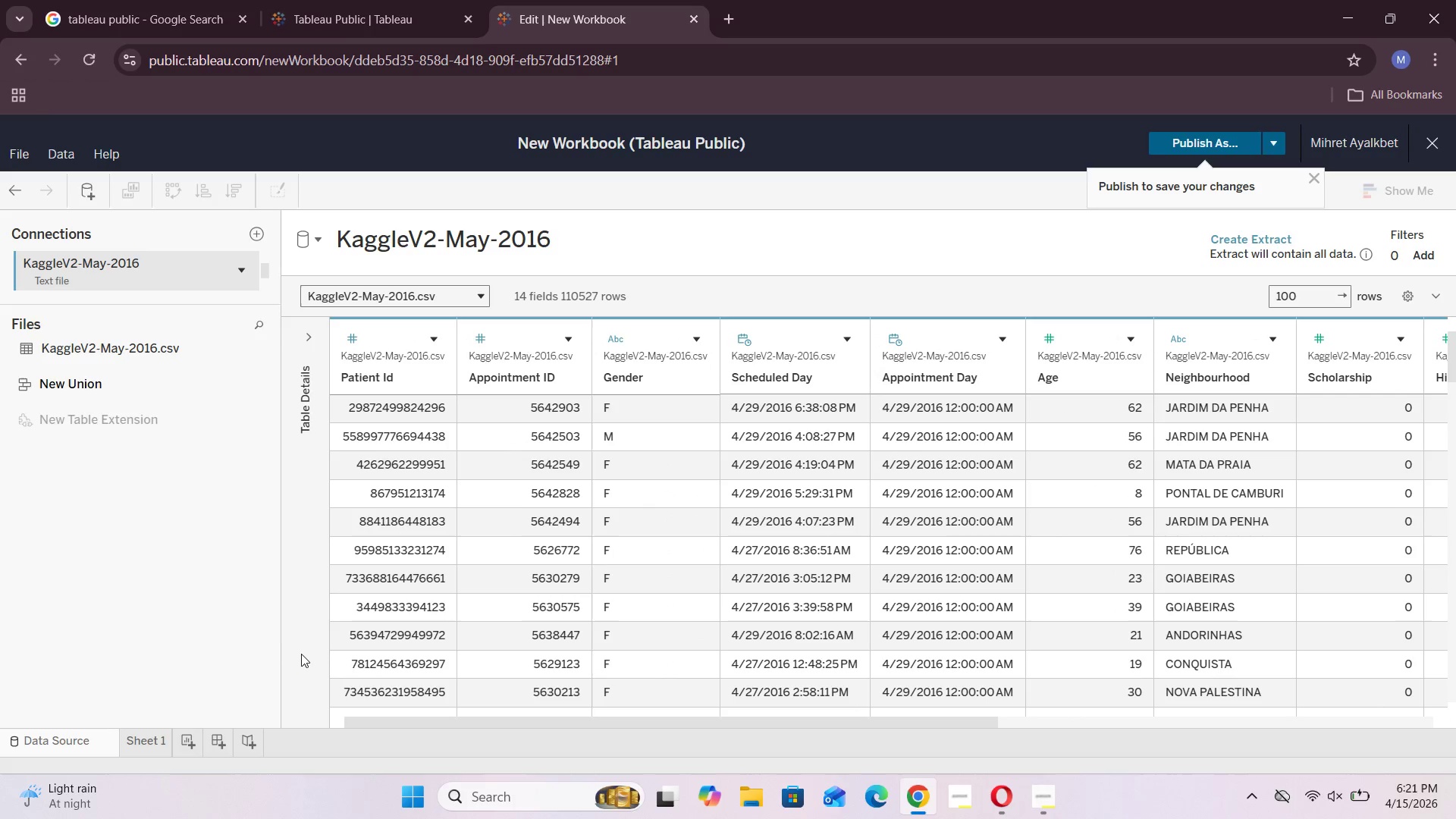 
mouse_move([346, 639])
 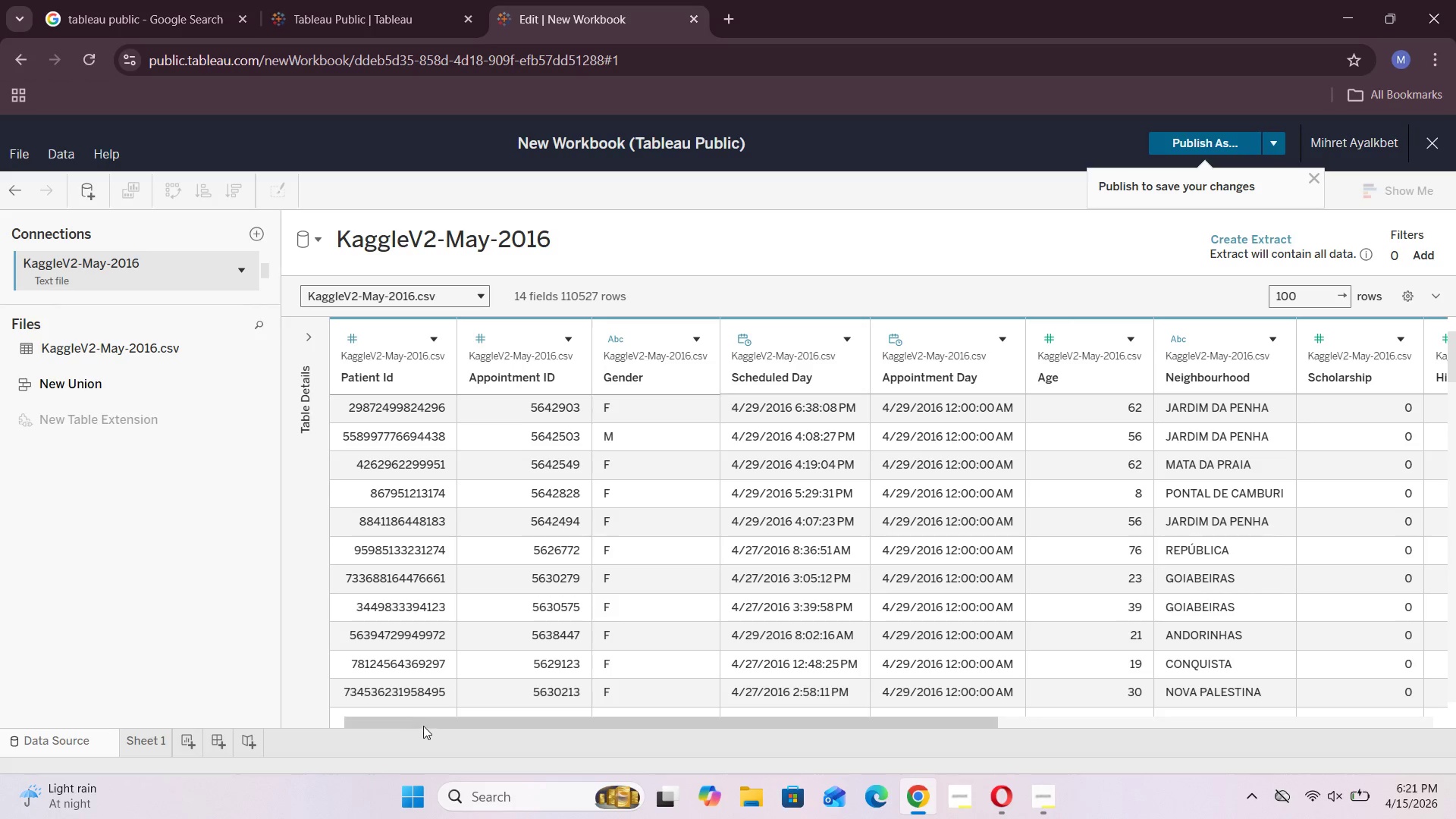 
left_click_drag(start_coordinate=[423, 724], to_coordinate=[410, 724])
 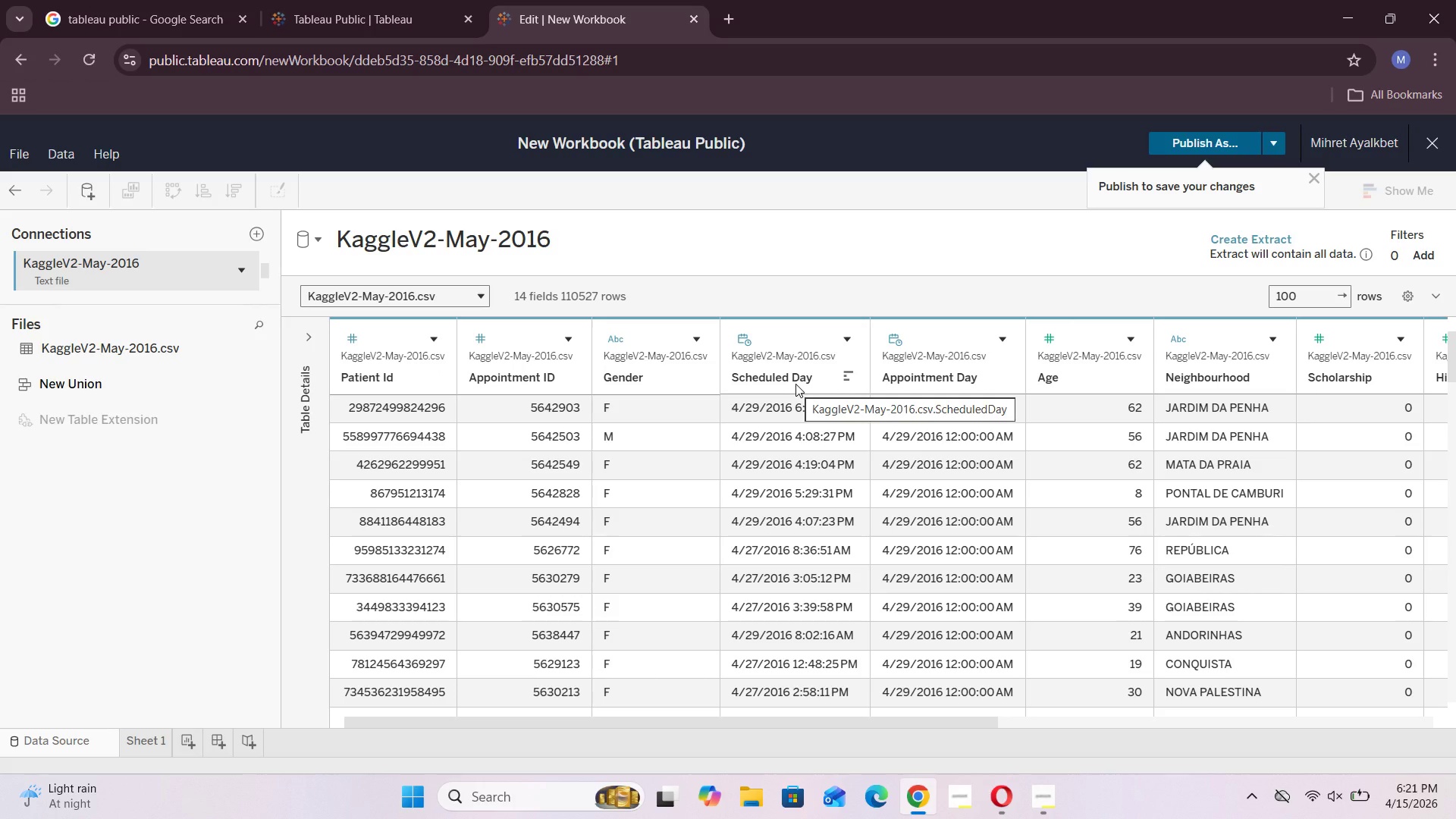 
wait(12.98)
 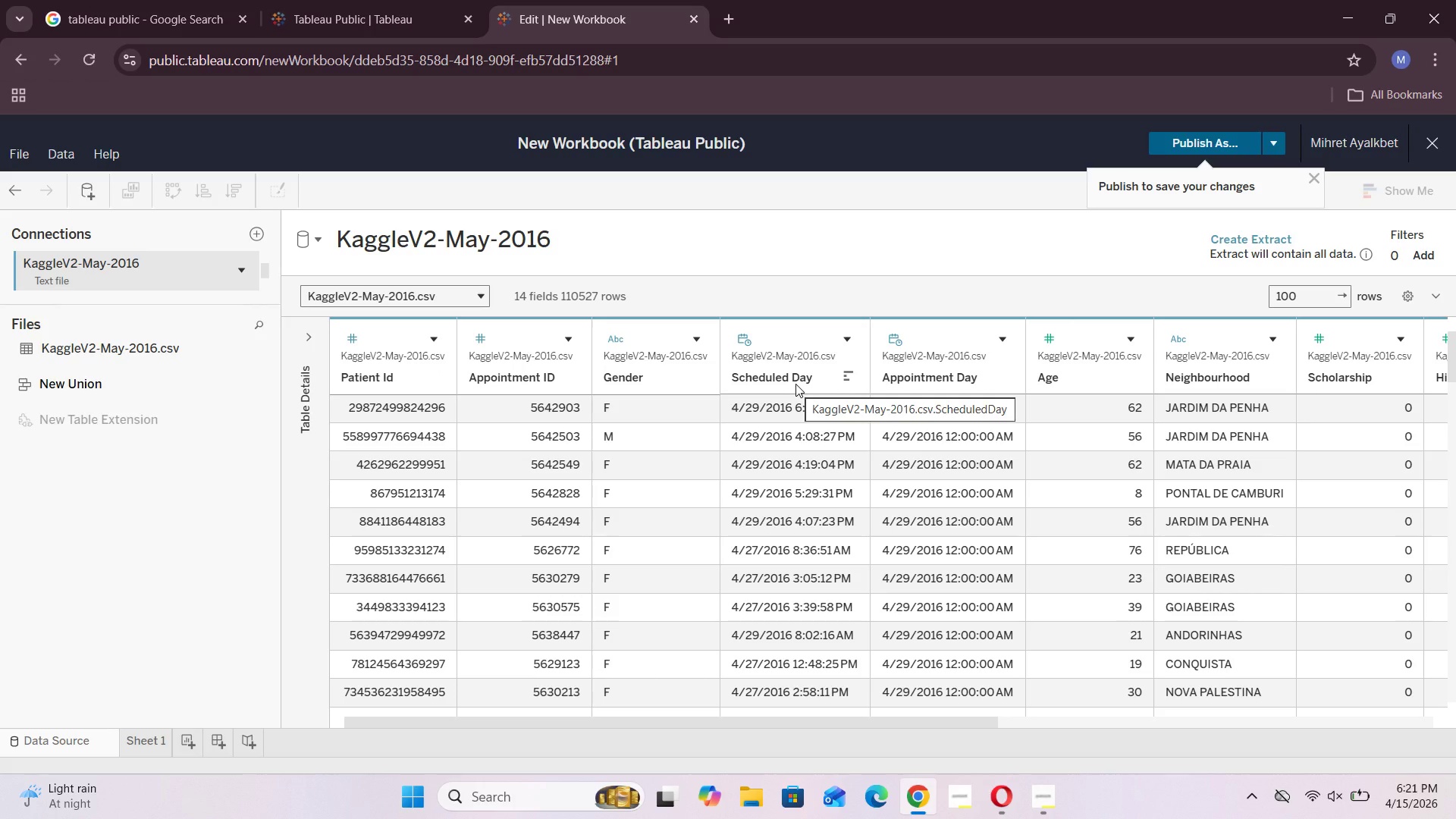 
left_click_drag(start_coordinate=[674, 720], to_coordinate=[863, 713])
 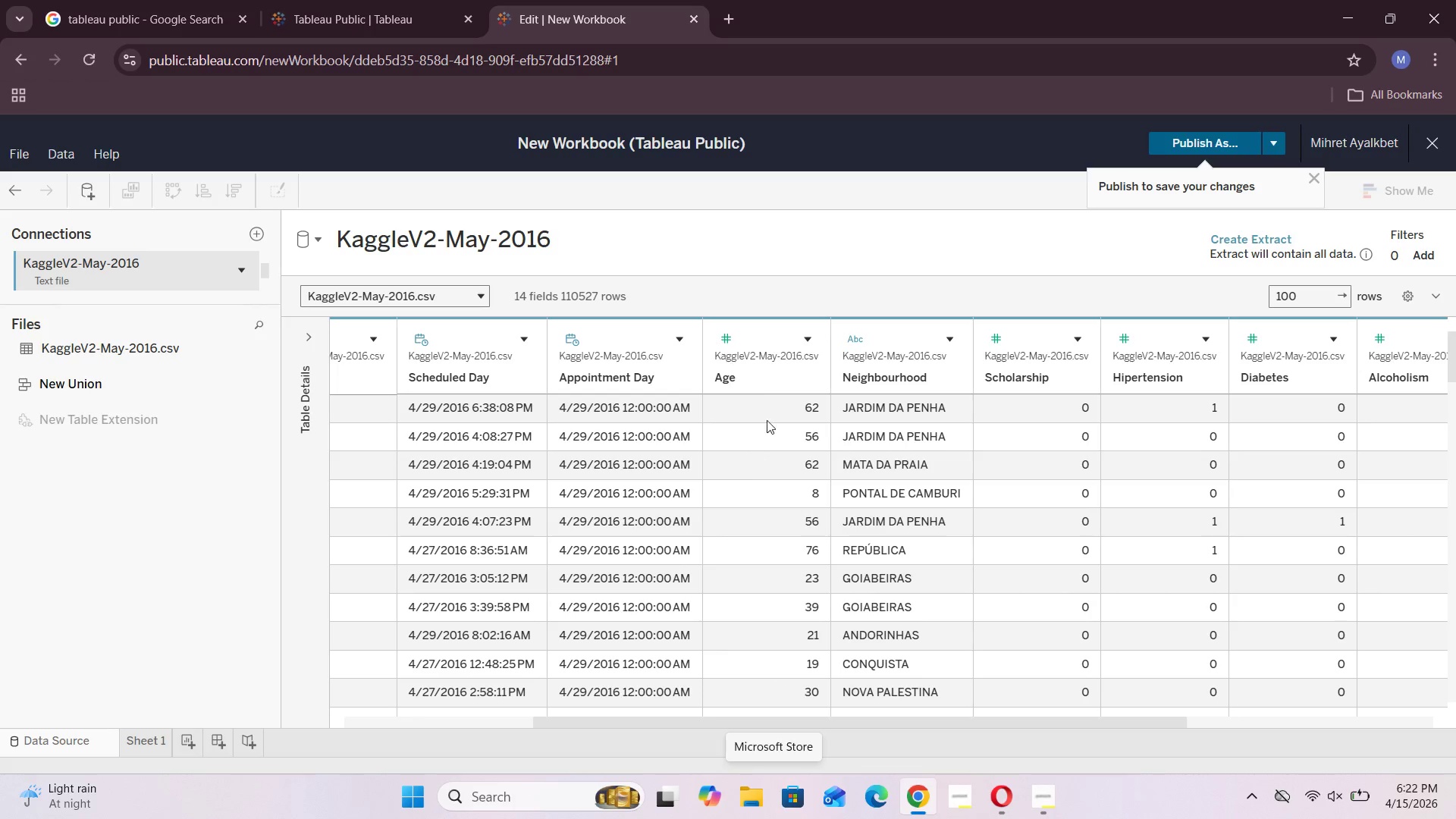 
wait(6.95)
 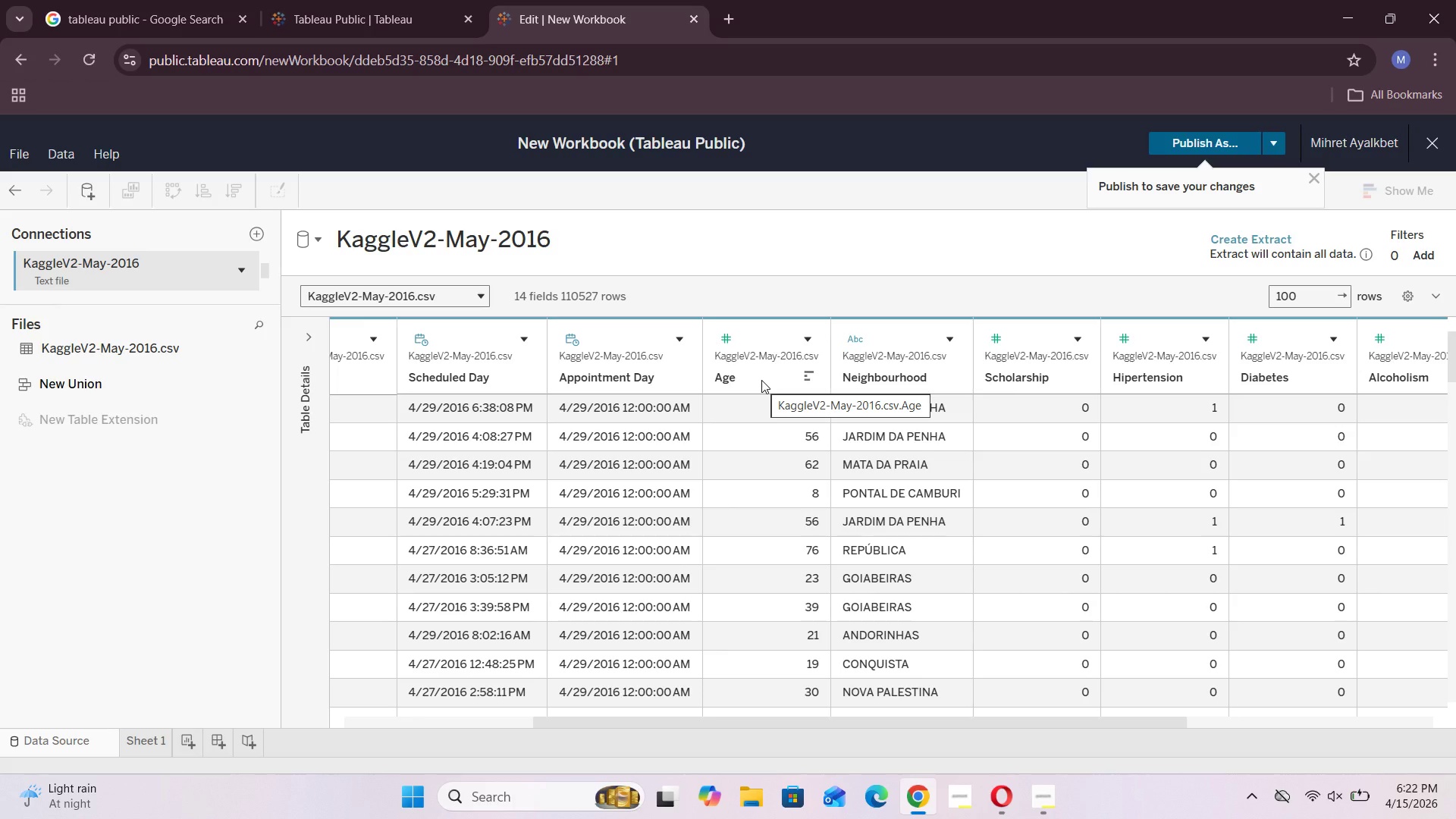 
left_click_drag(start_coordinate=[698, 728], to_coordinate=[841, 742])
 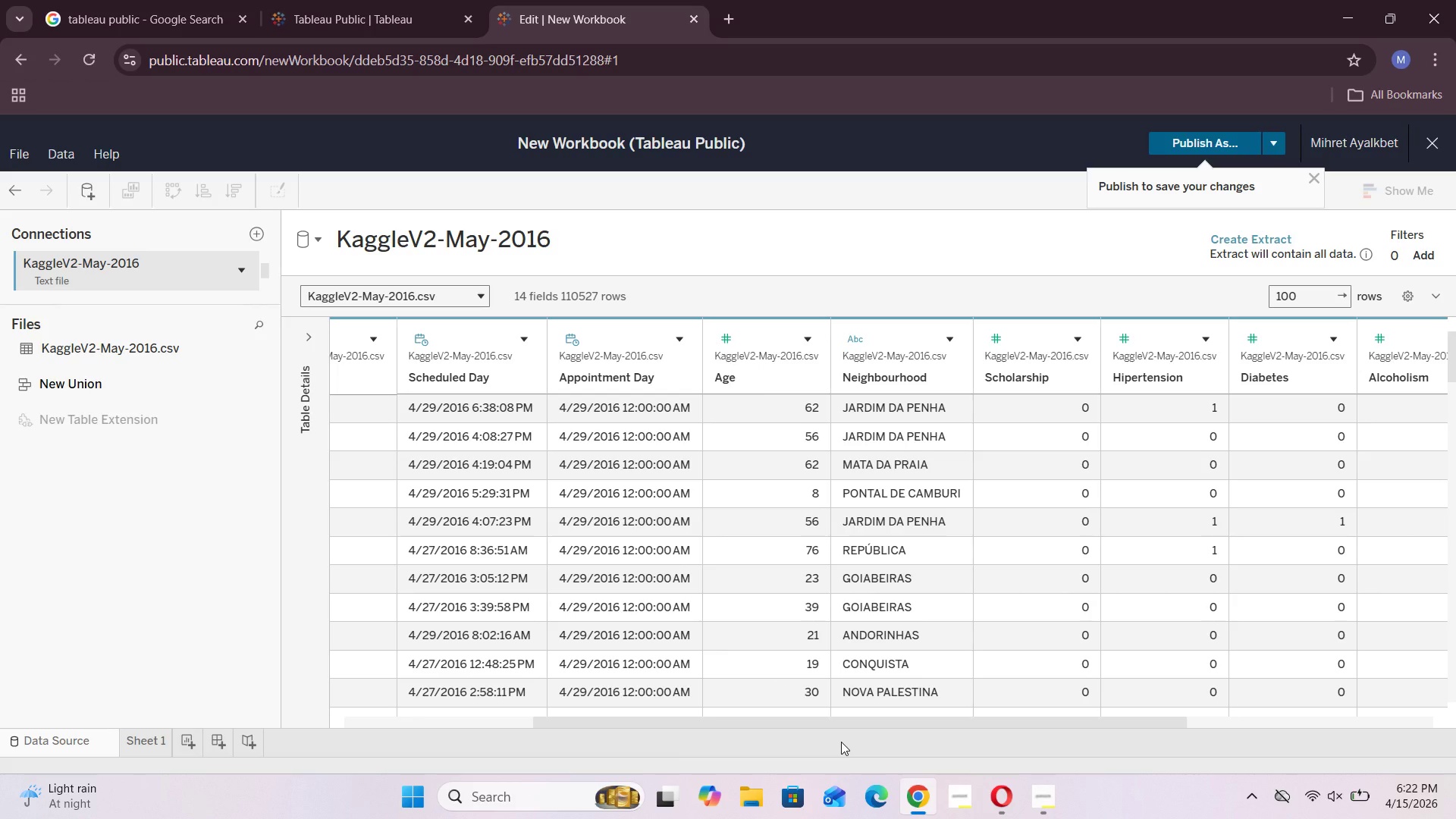 
wait(9.91)
 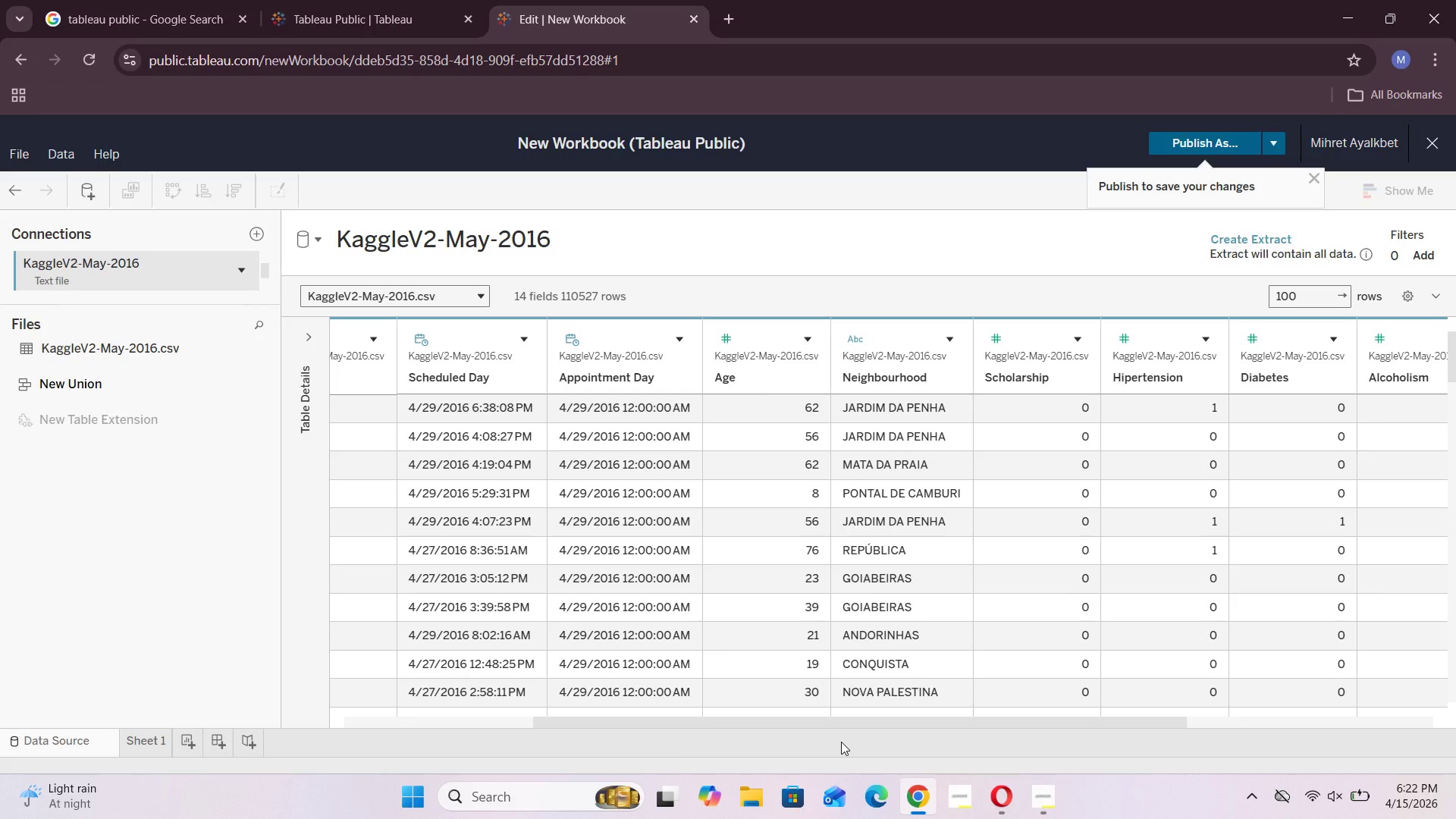 
left_click([678, 333])
 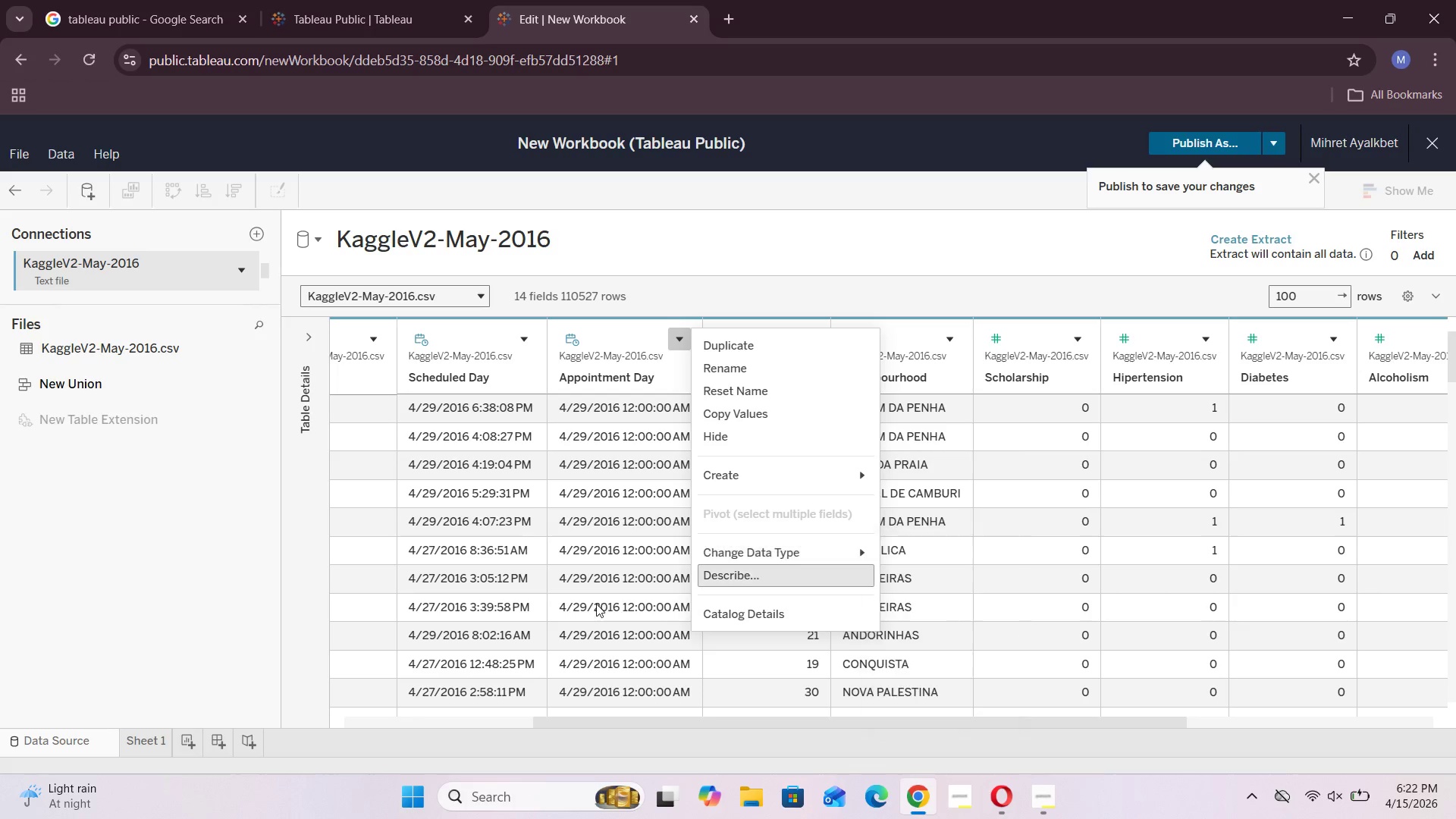 
left_click([635, 724])
 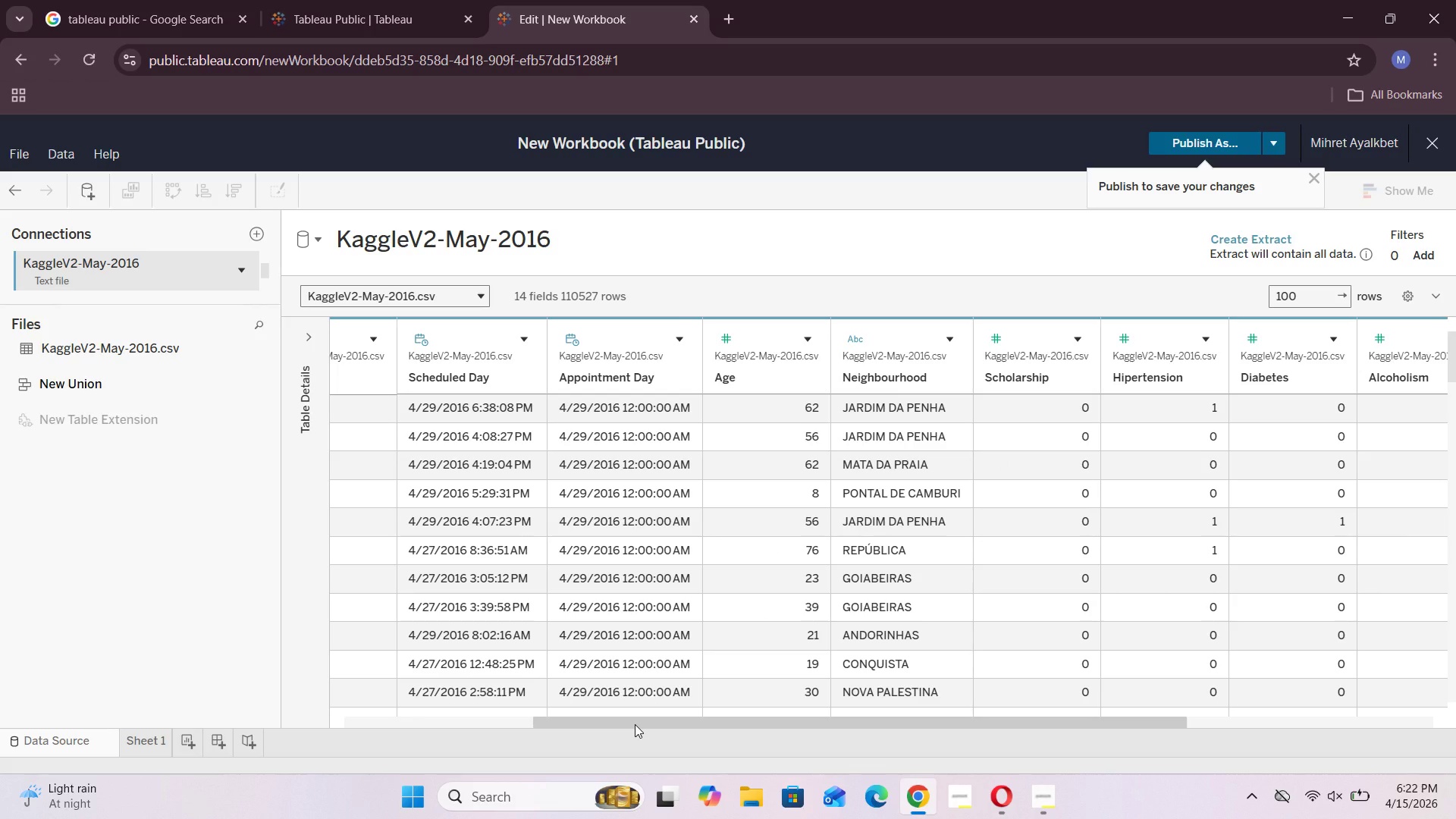 
wait(18.7)
 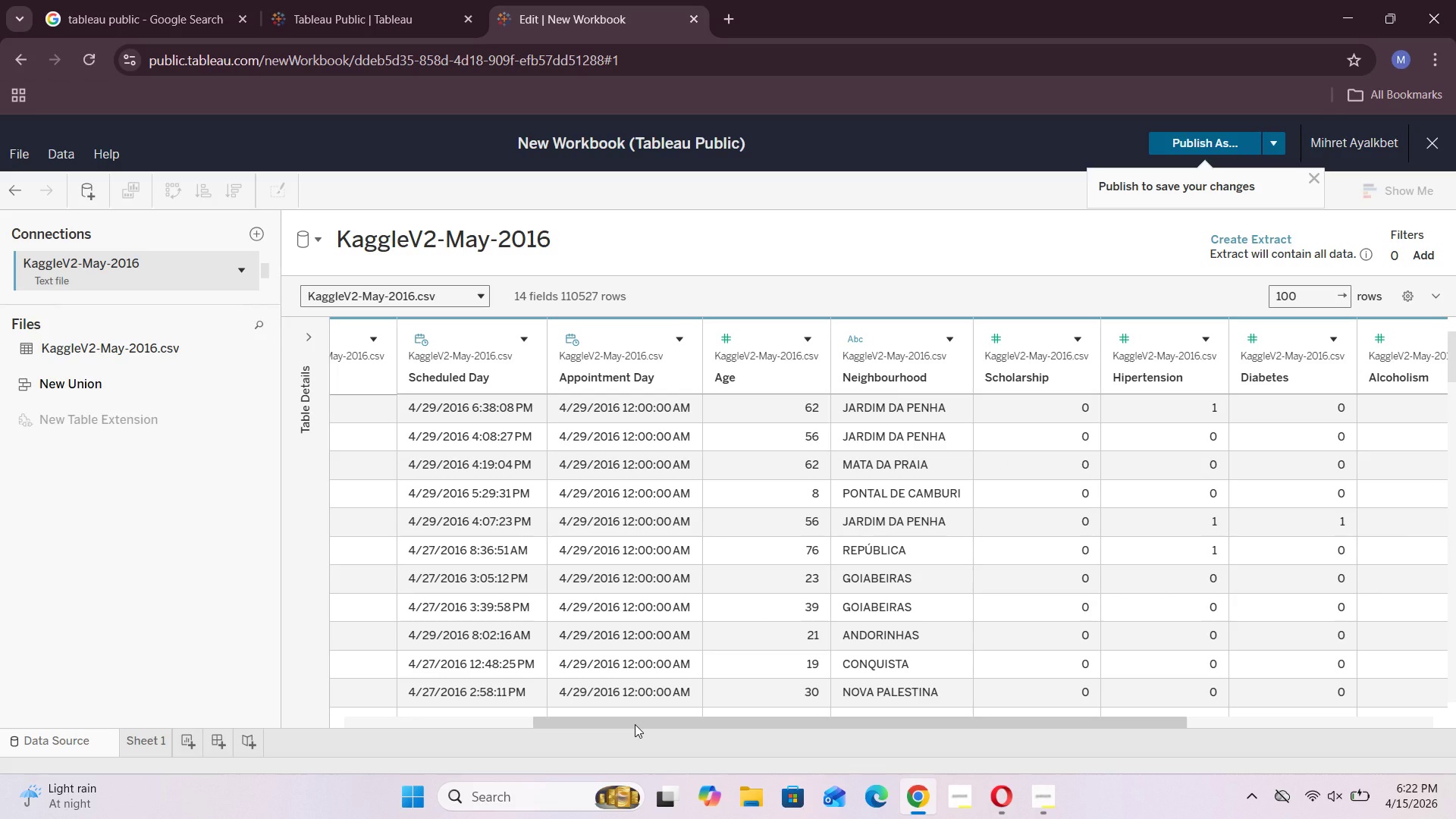 
left_click_drag(start_coordinate=[587, 725], to_coordinate=[736, 743])
 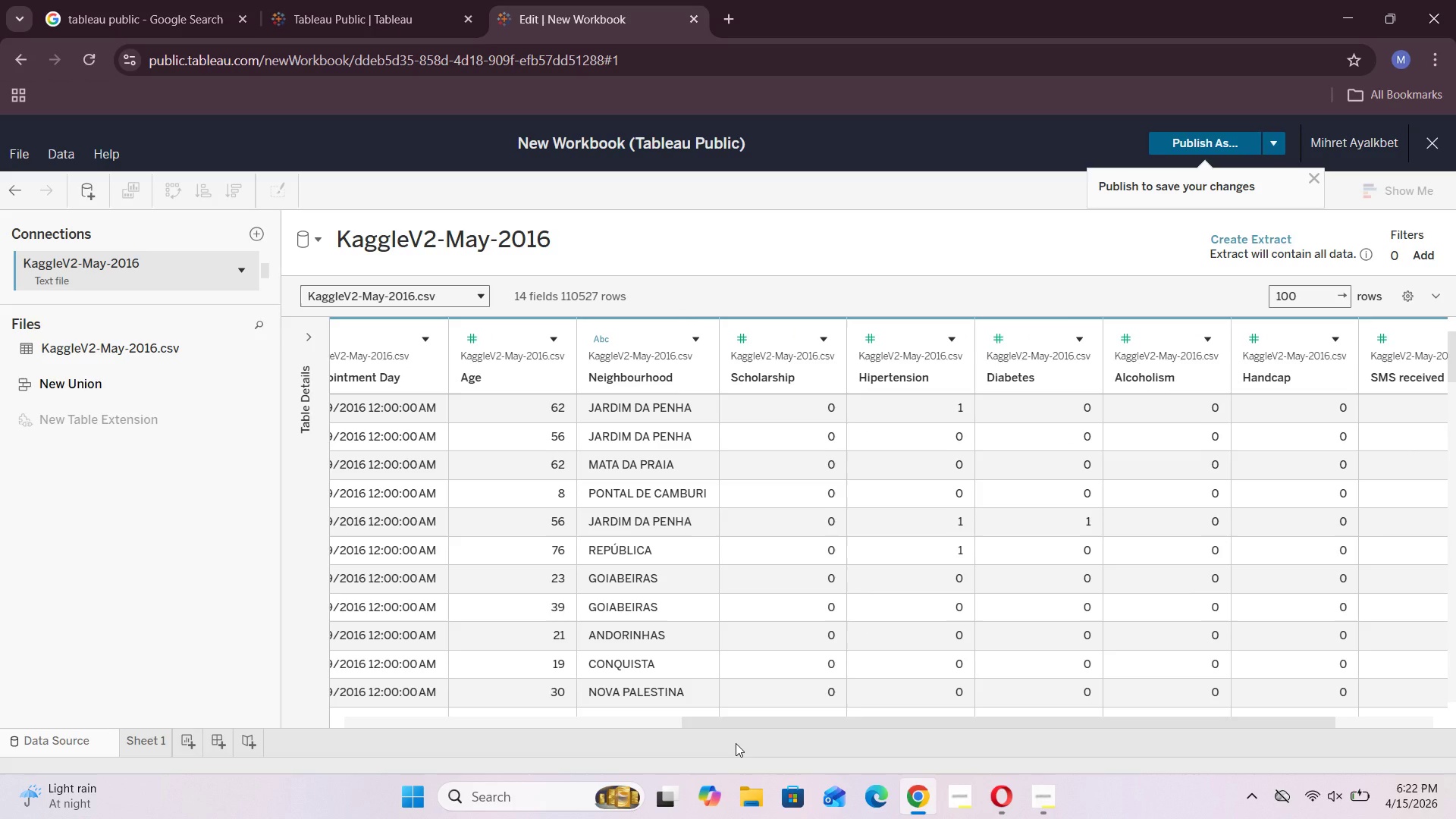 
wait(8.81)
 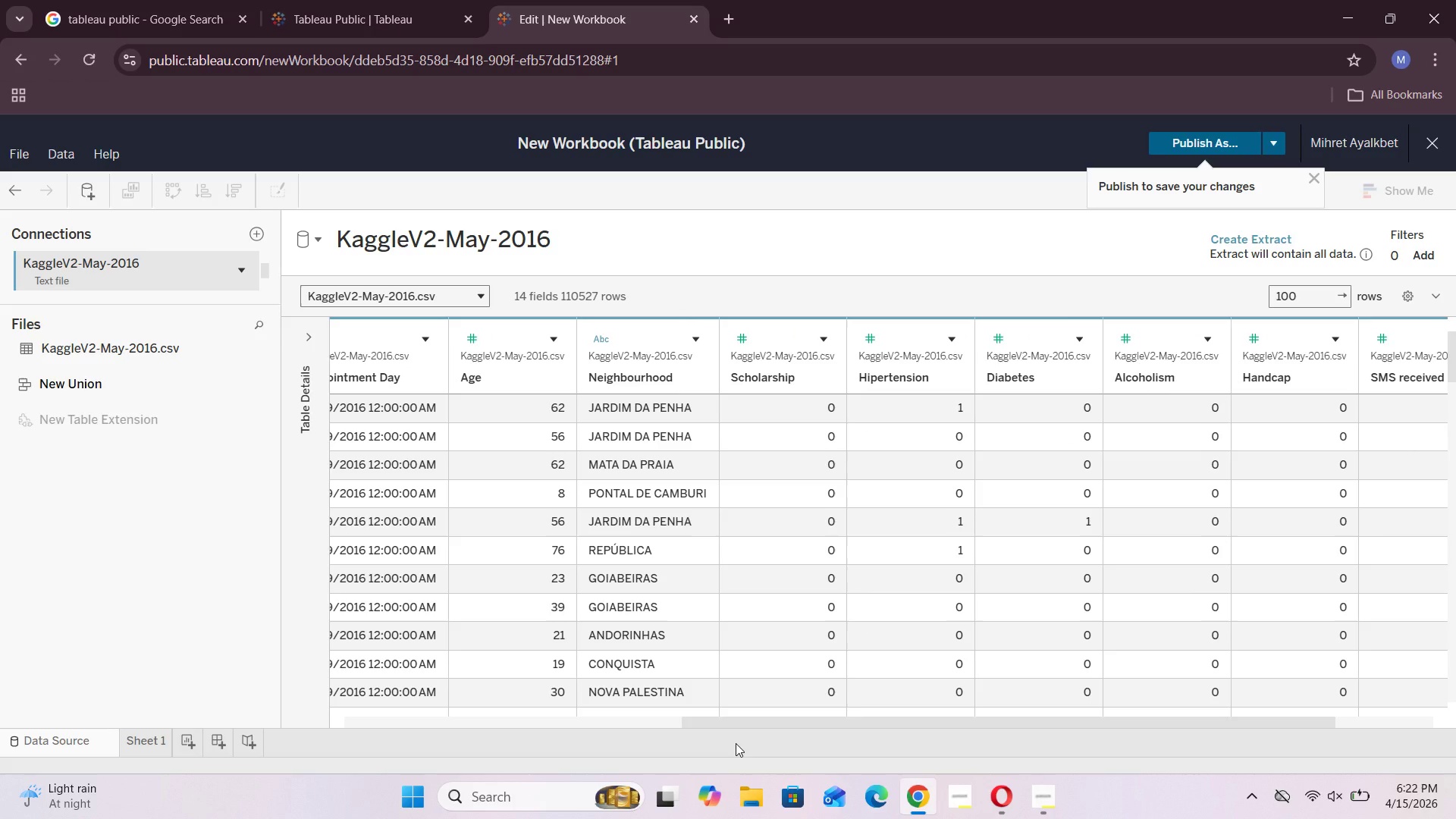 
left_click_drag(start_coordinate=[714, 723], to_coordinate=[864, 733])
 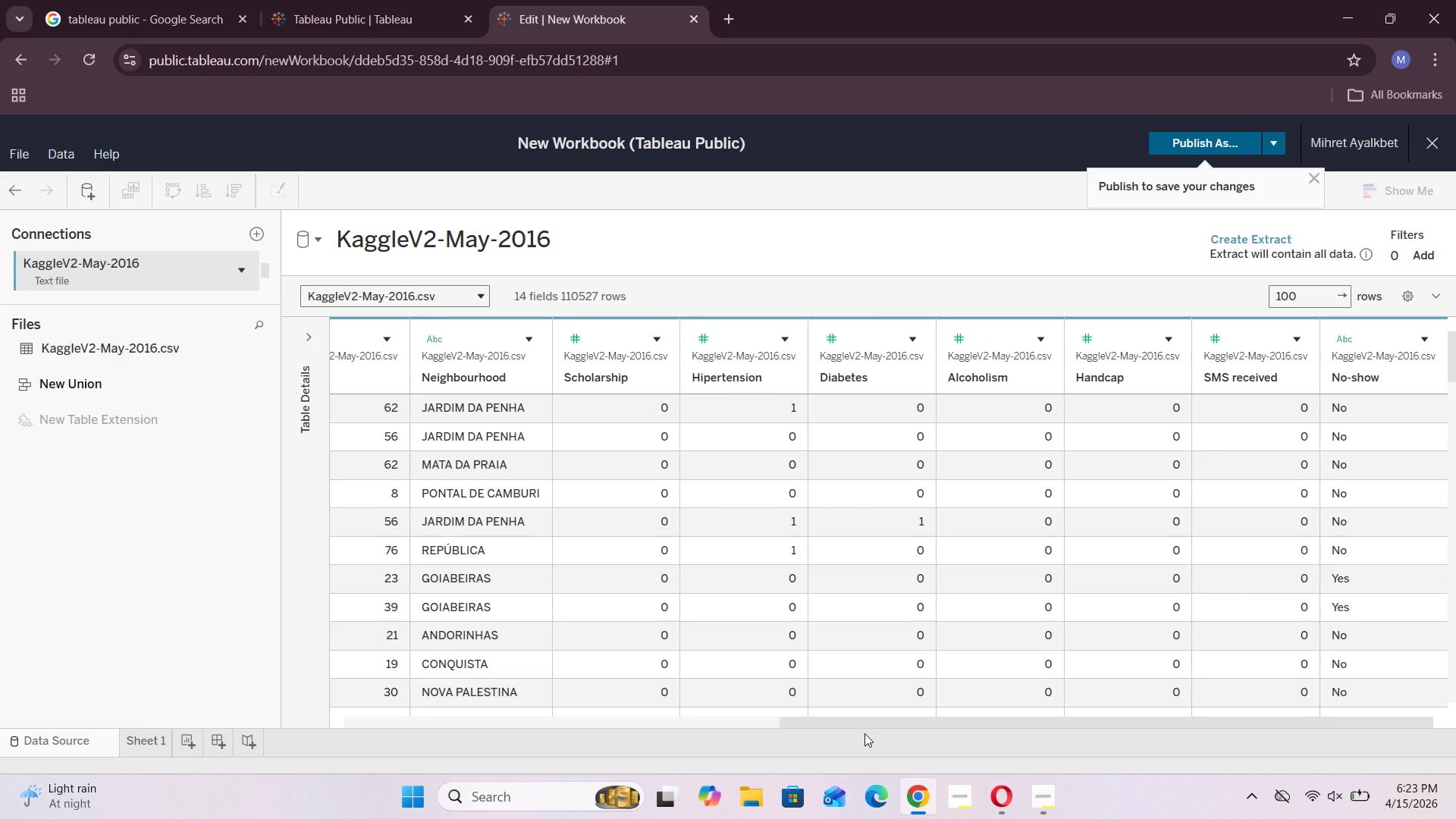 
wait(20.59)
 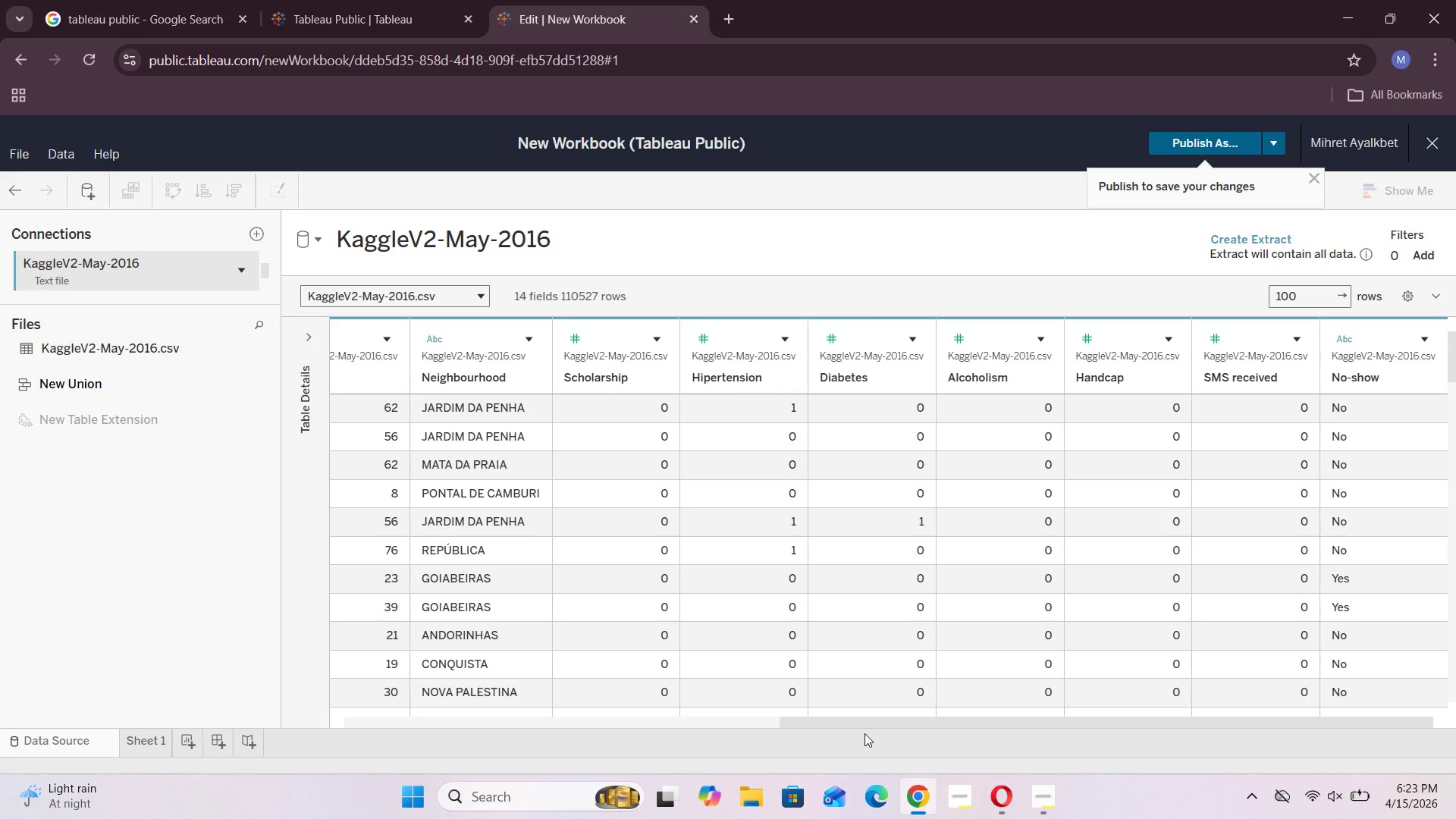 
left_click_drag(start_coordinate=[838, 726], to_coordinate=[378, 711])
 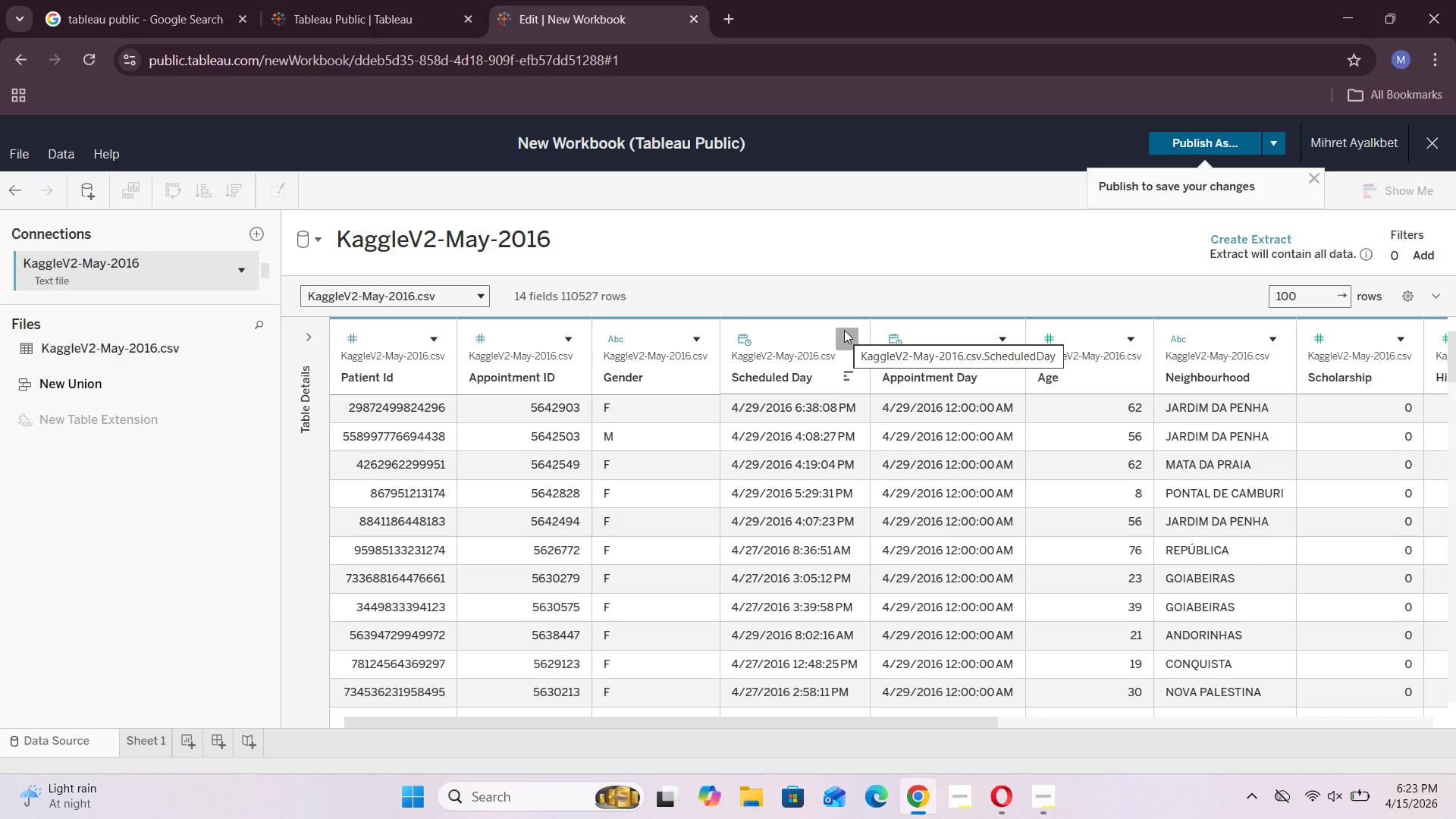 
left_click([844, 330])
 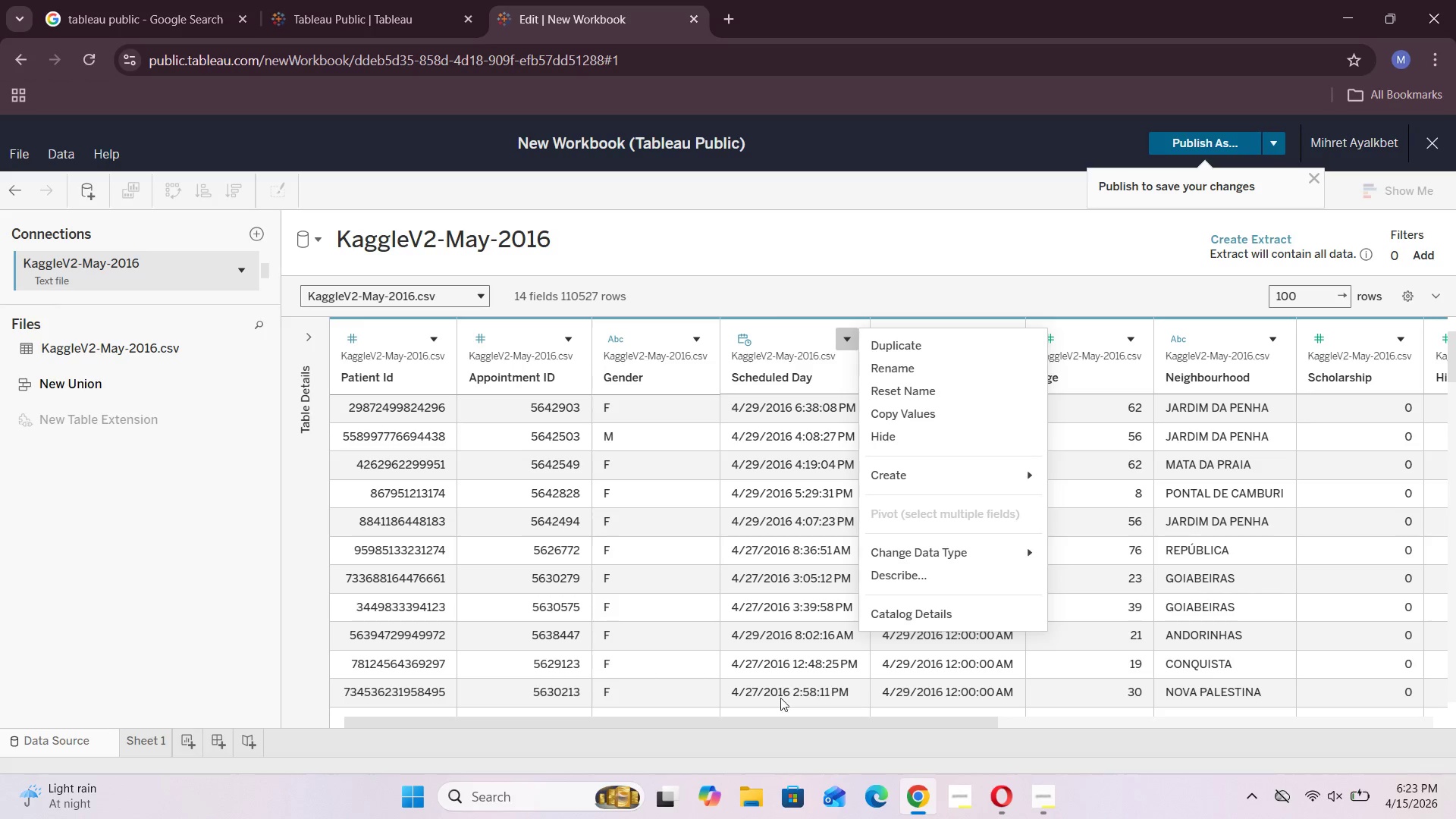 
left_click([762, 747])
 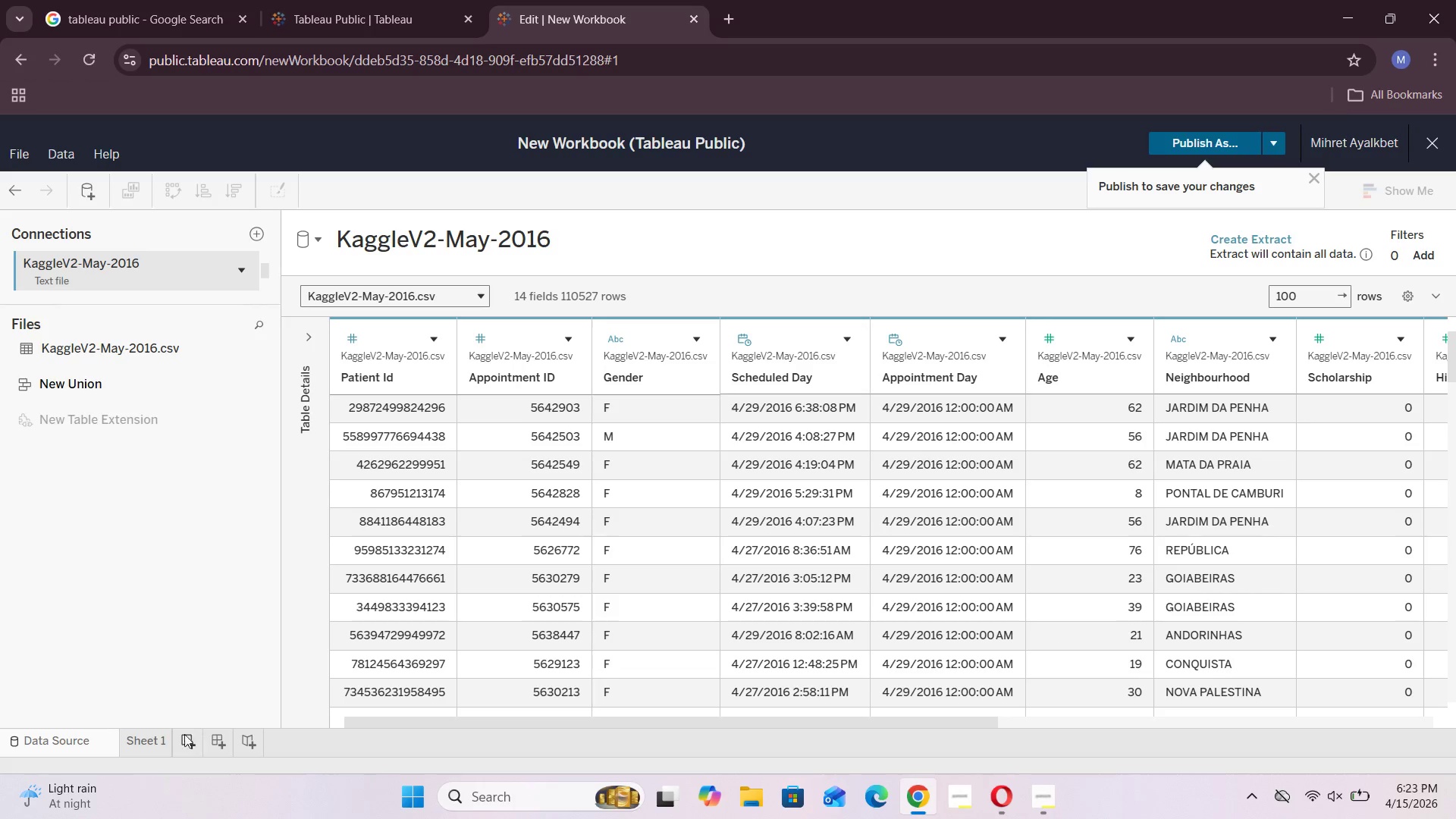 
left_click([158, 739])
 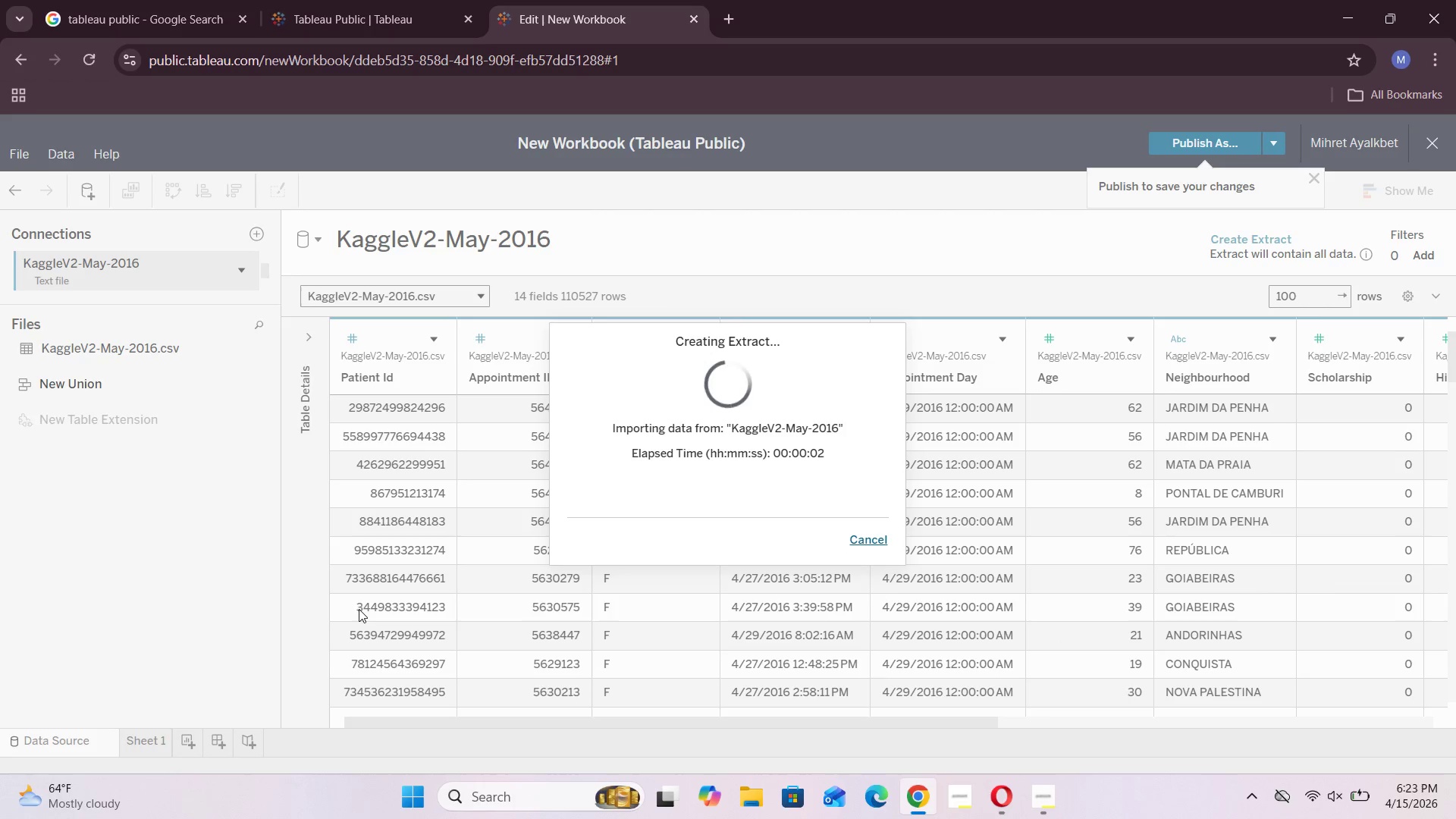 
wait(6.18)
 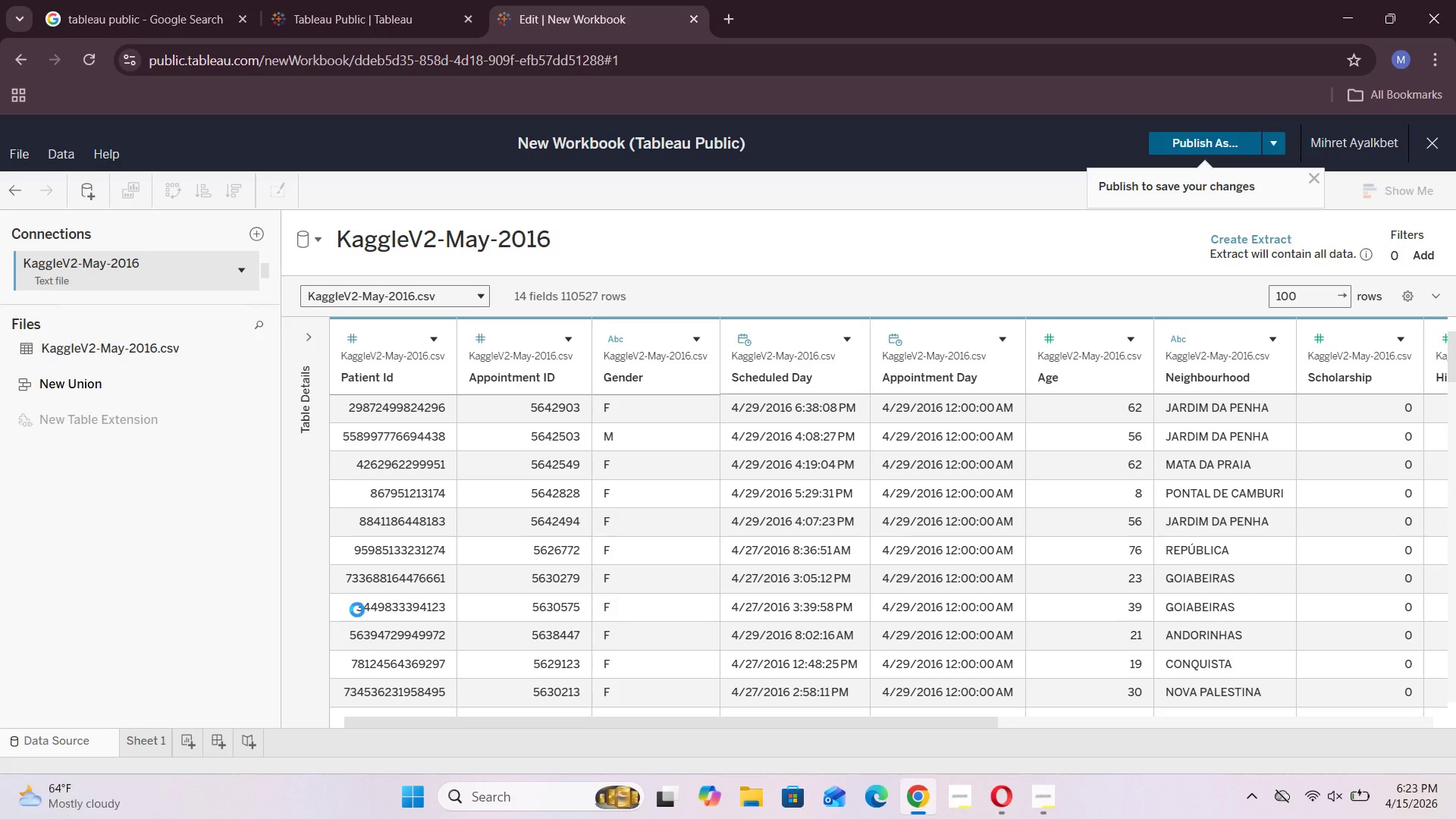 
mouse_move([252, 646])
 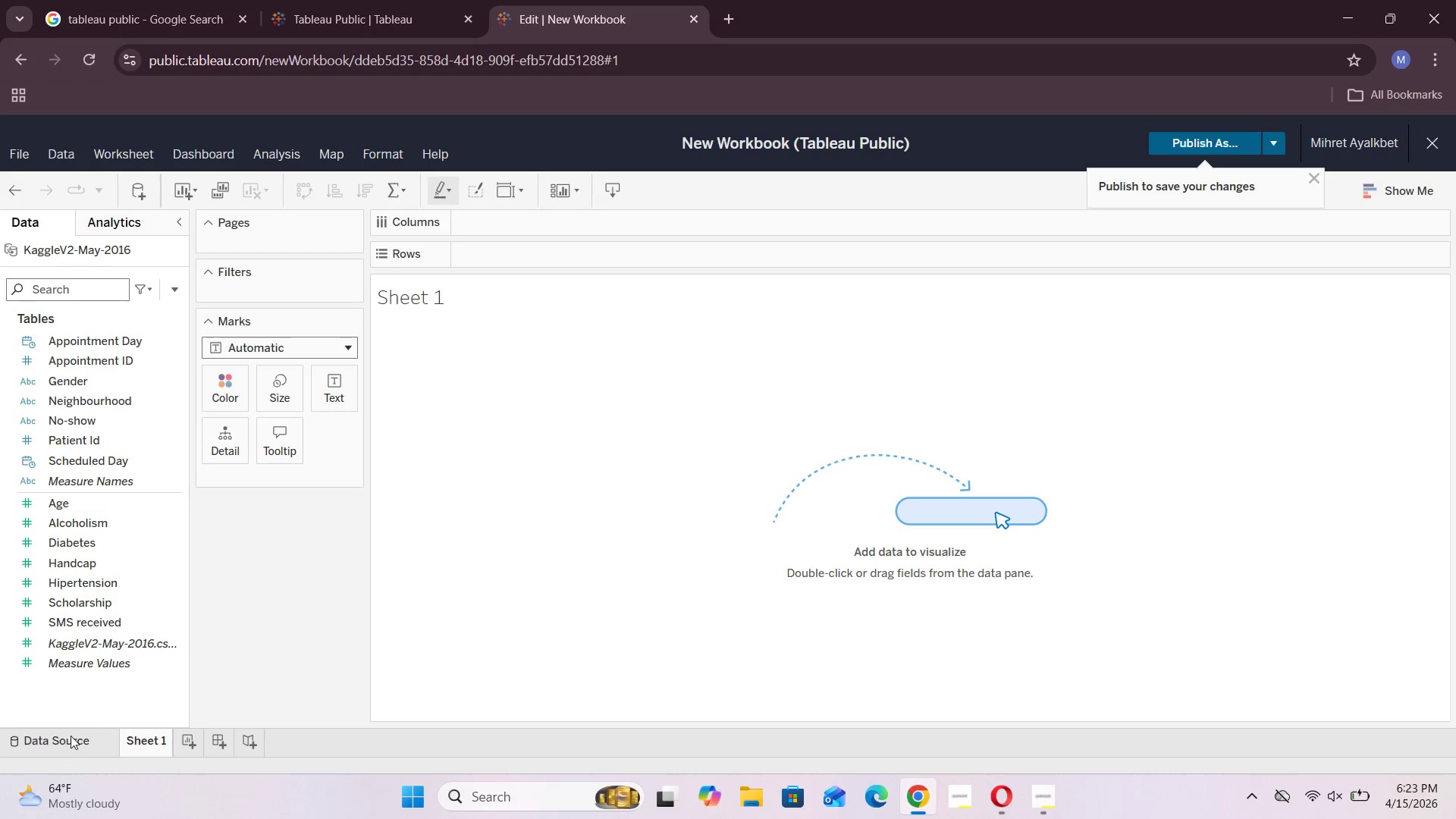 
left_click([70, 736])
 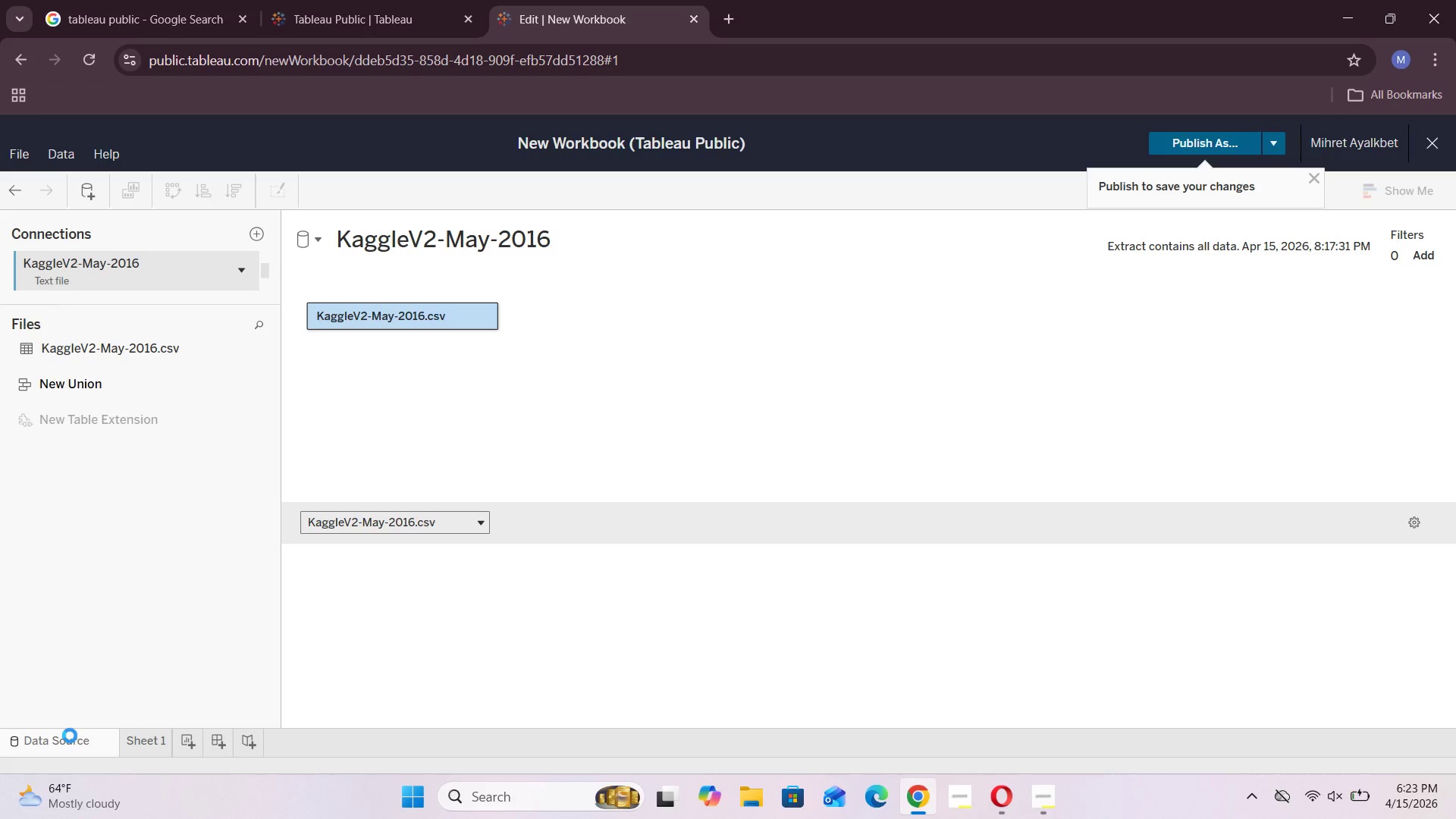 
wait(9.59)
 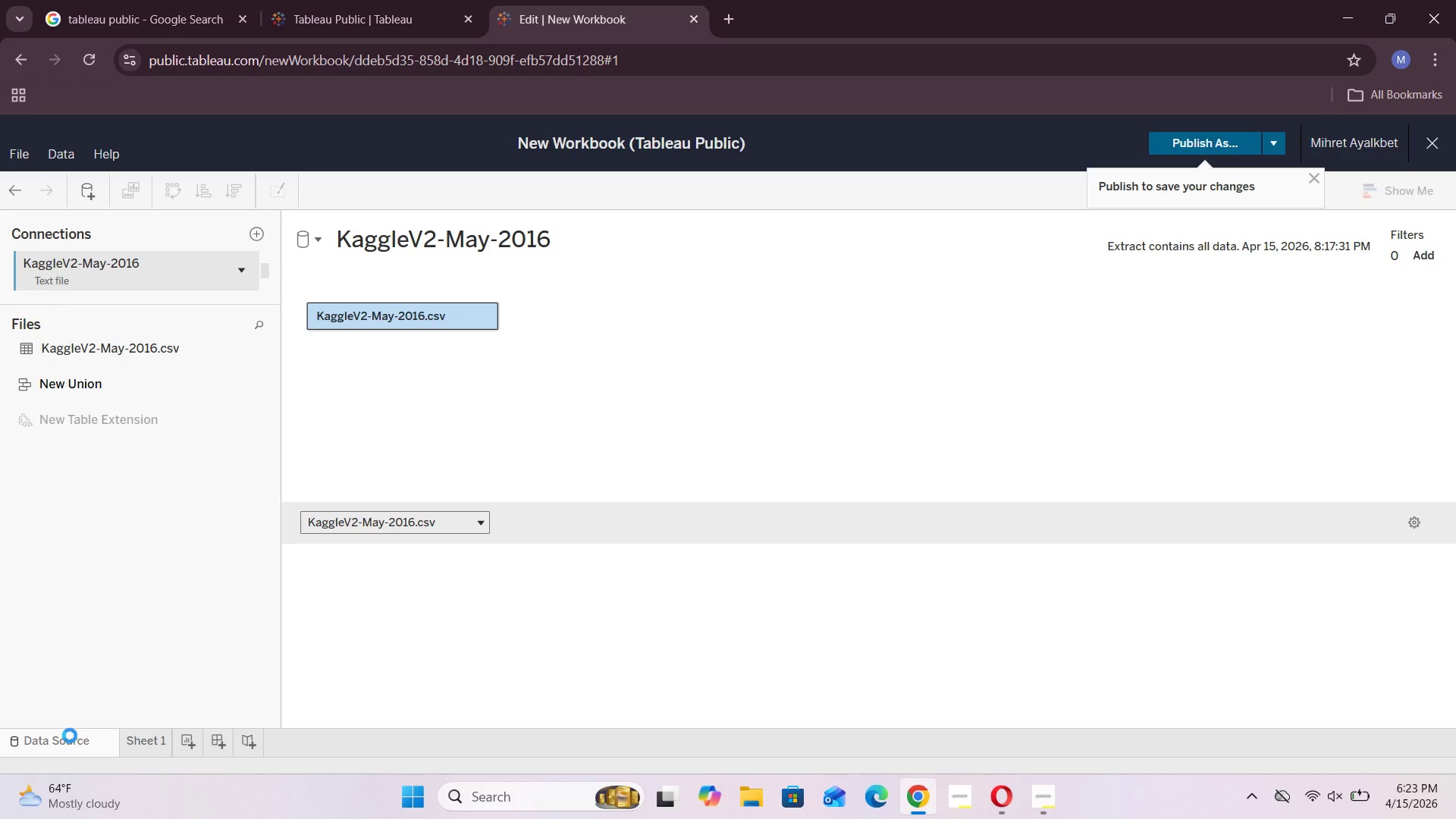 
left_click([142, 738])
 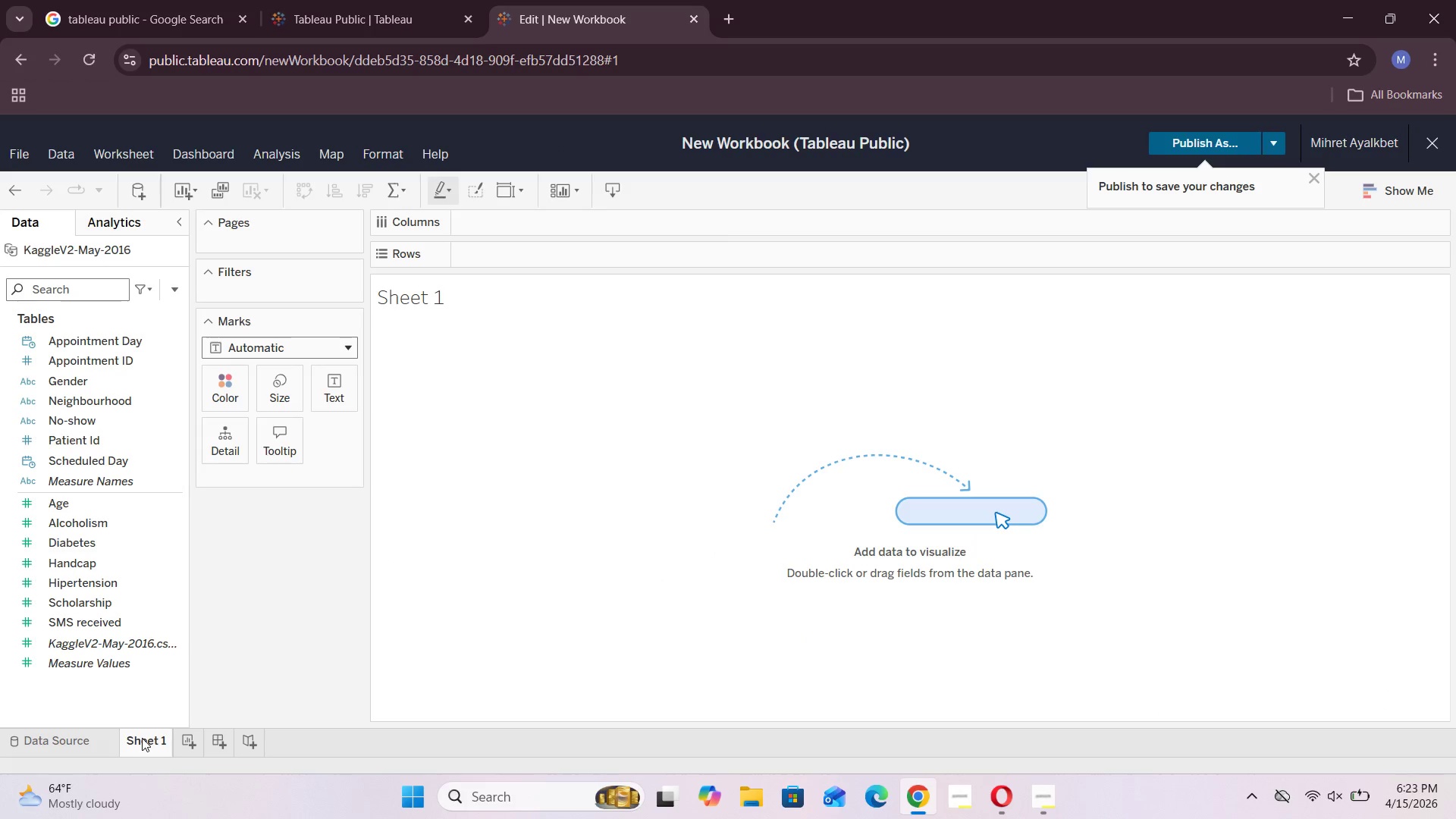 
wait(10.39)
 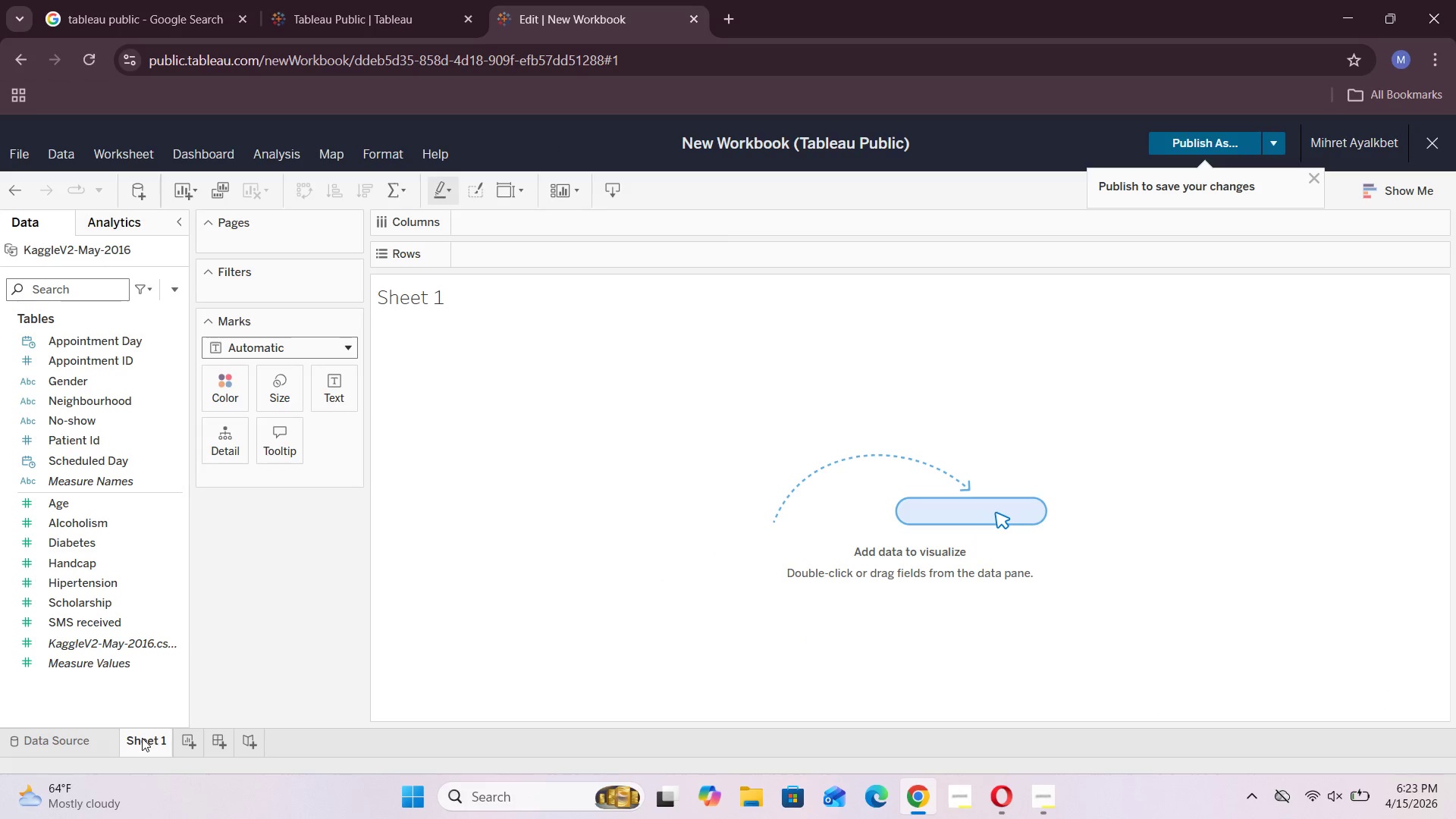 
left_click([171, 282])
 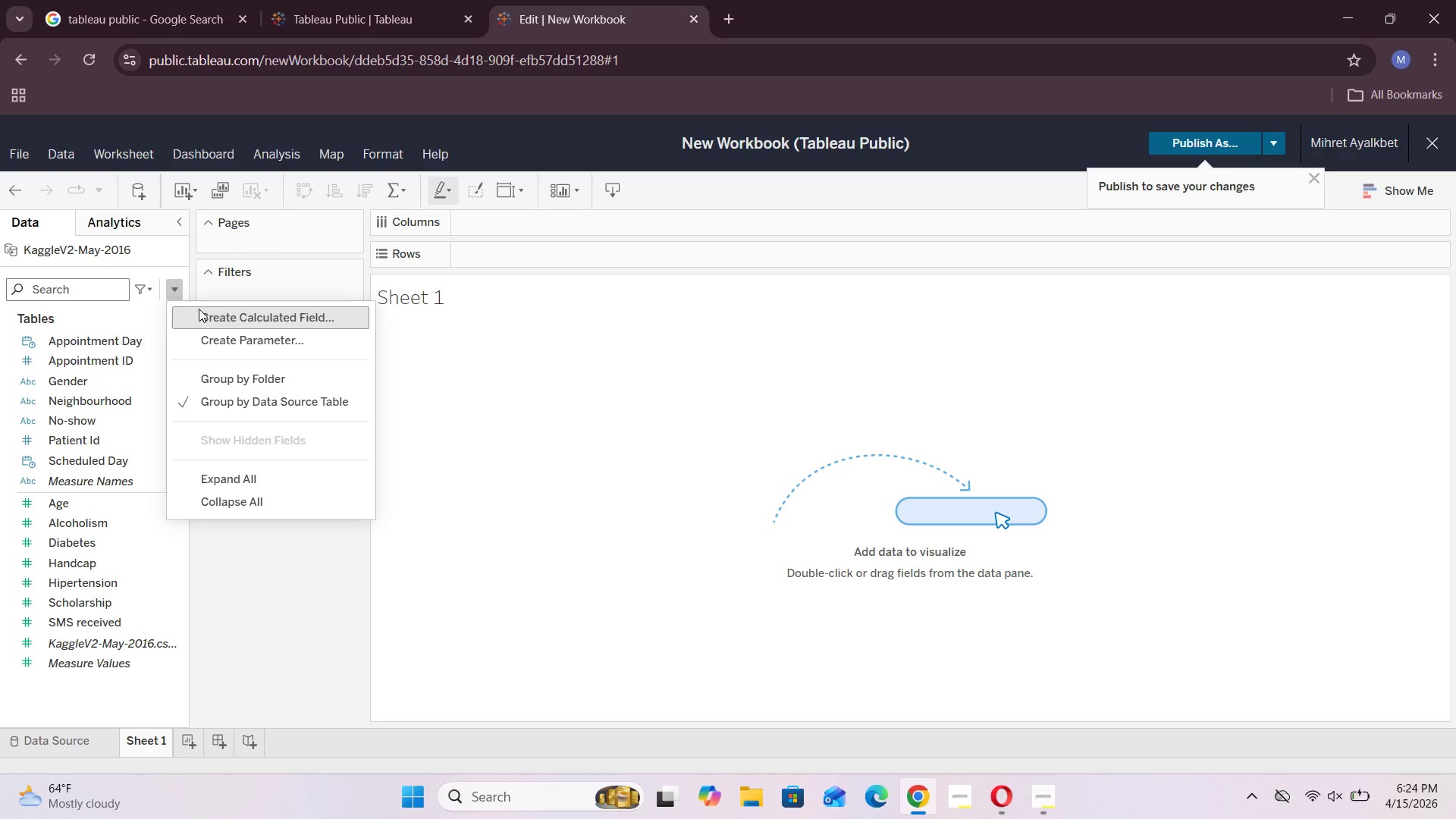 
left_click([213, 312])
 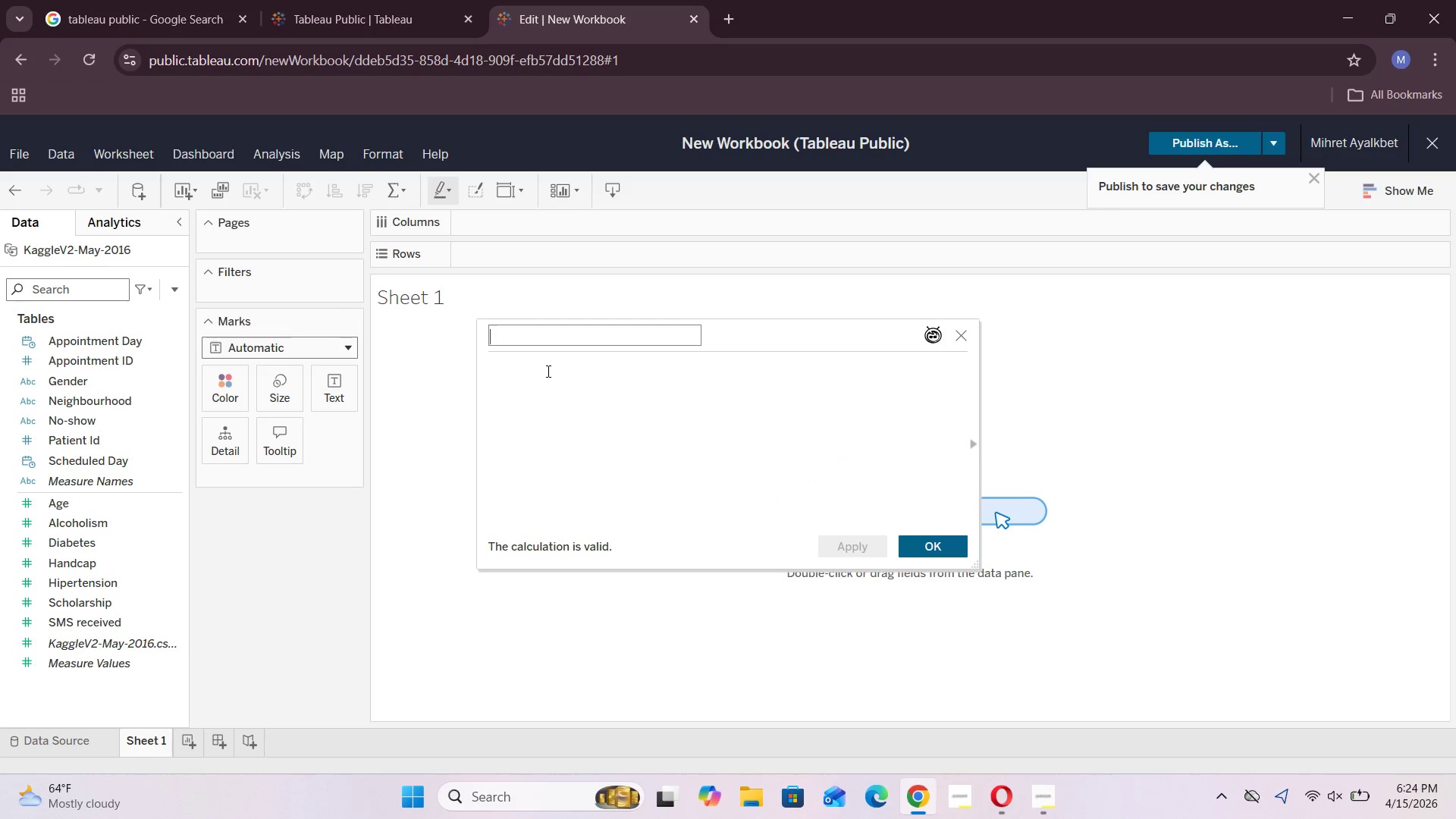 
left_click([535, 378])
 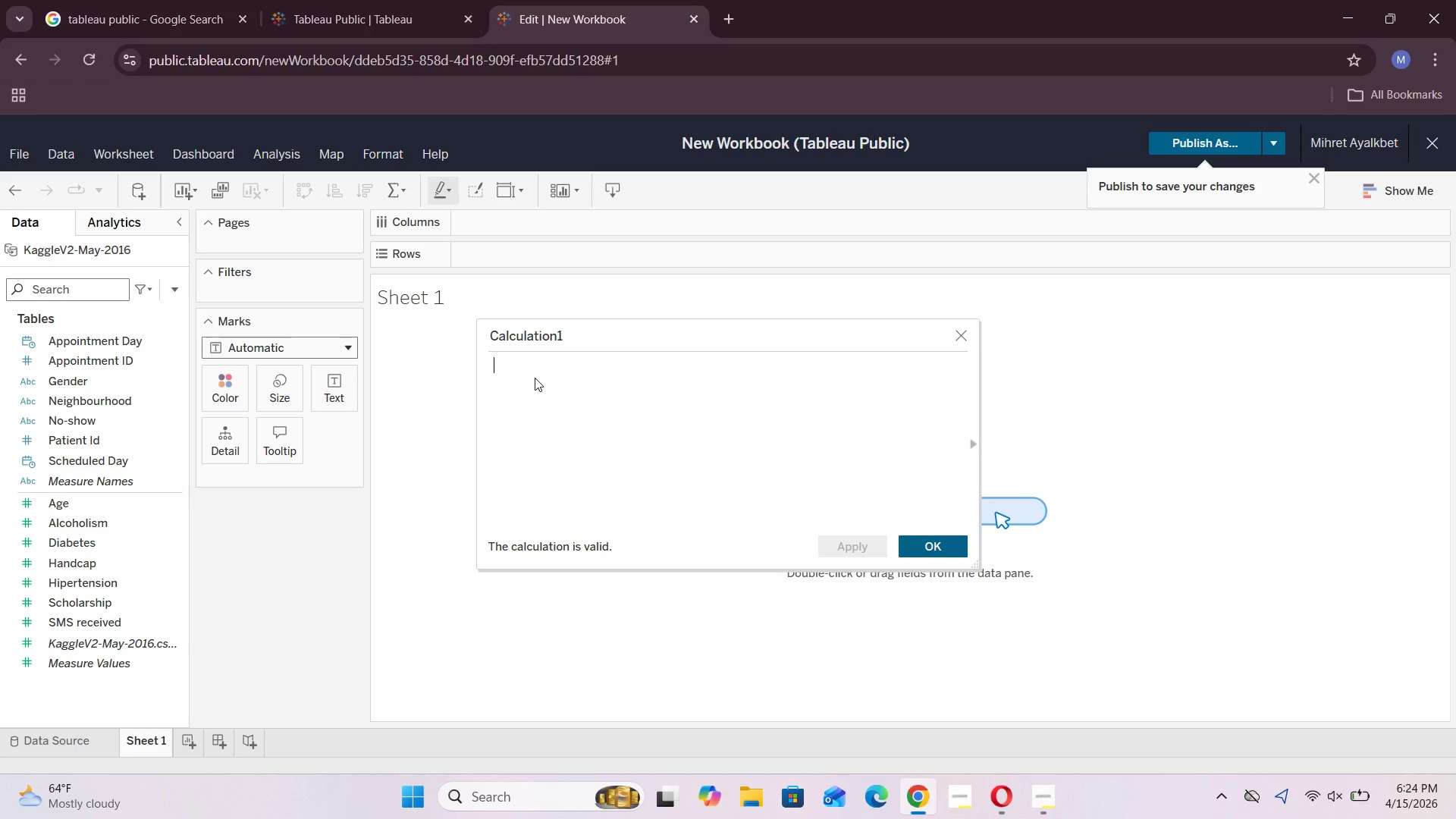 
type(IF [])
 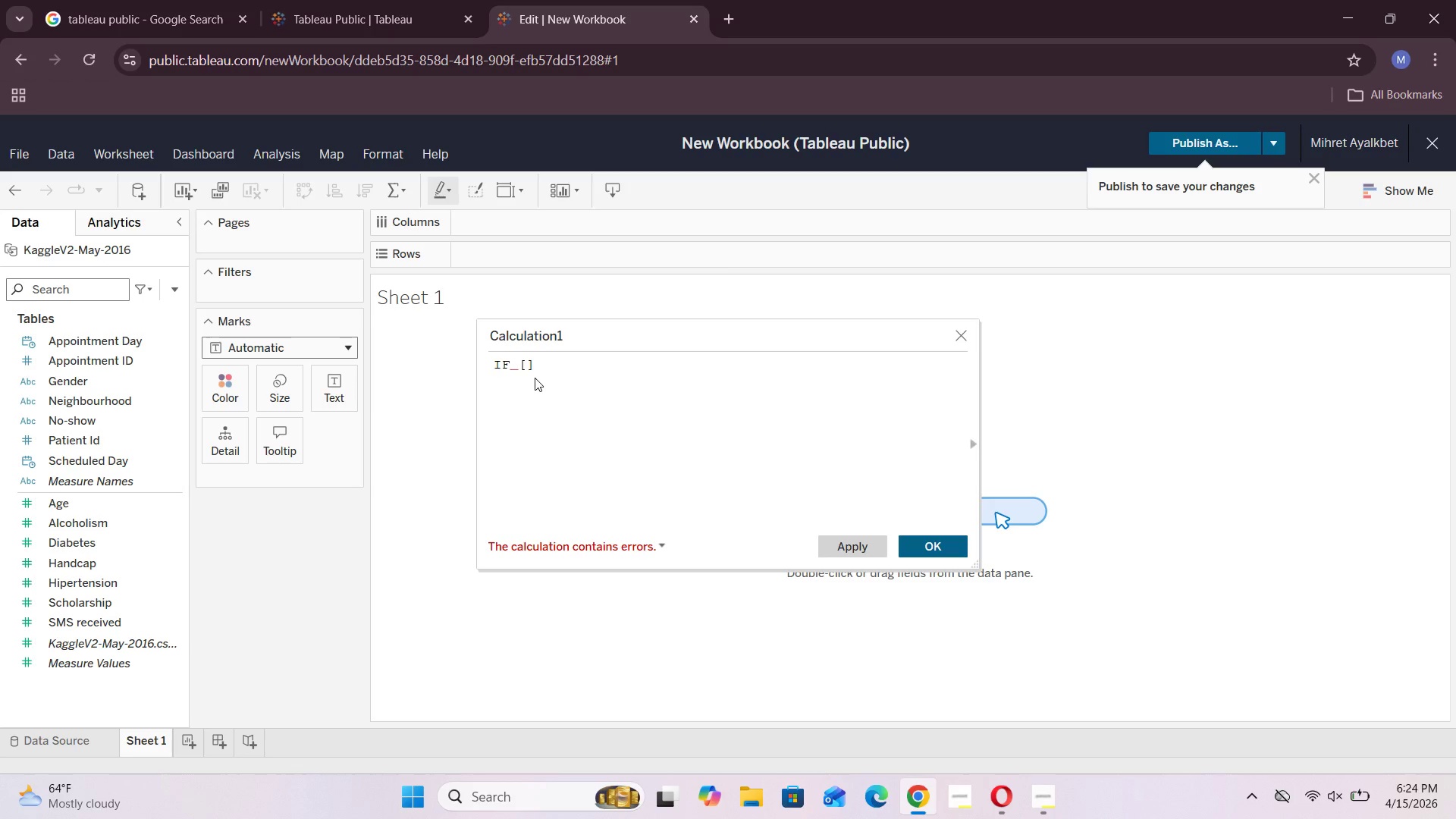 
key(ArrowLeft)
 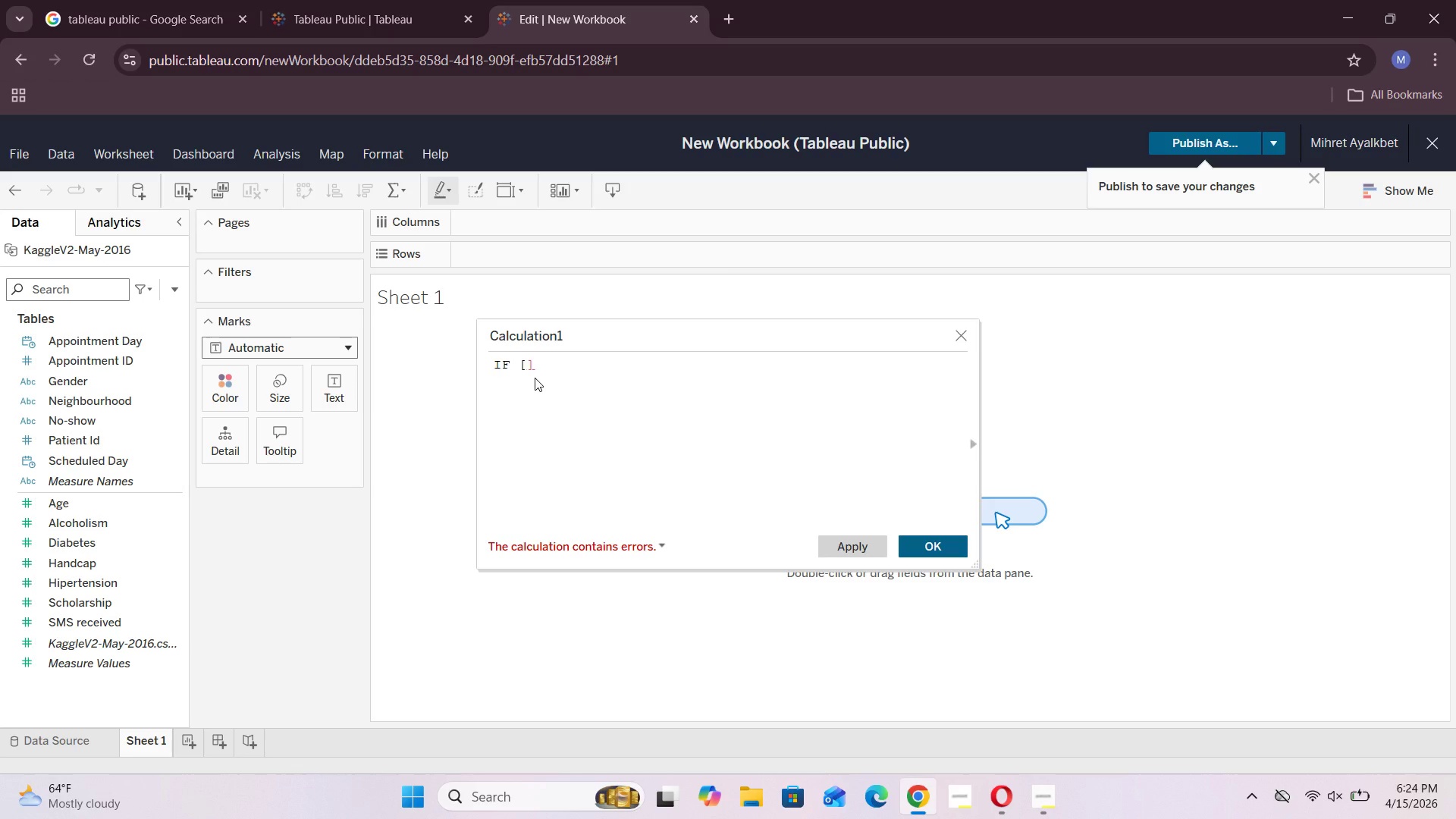 
key(CapsLock)
 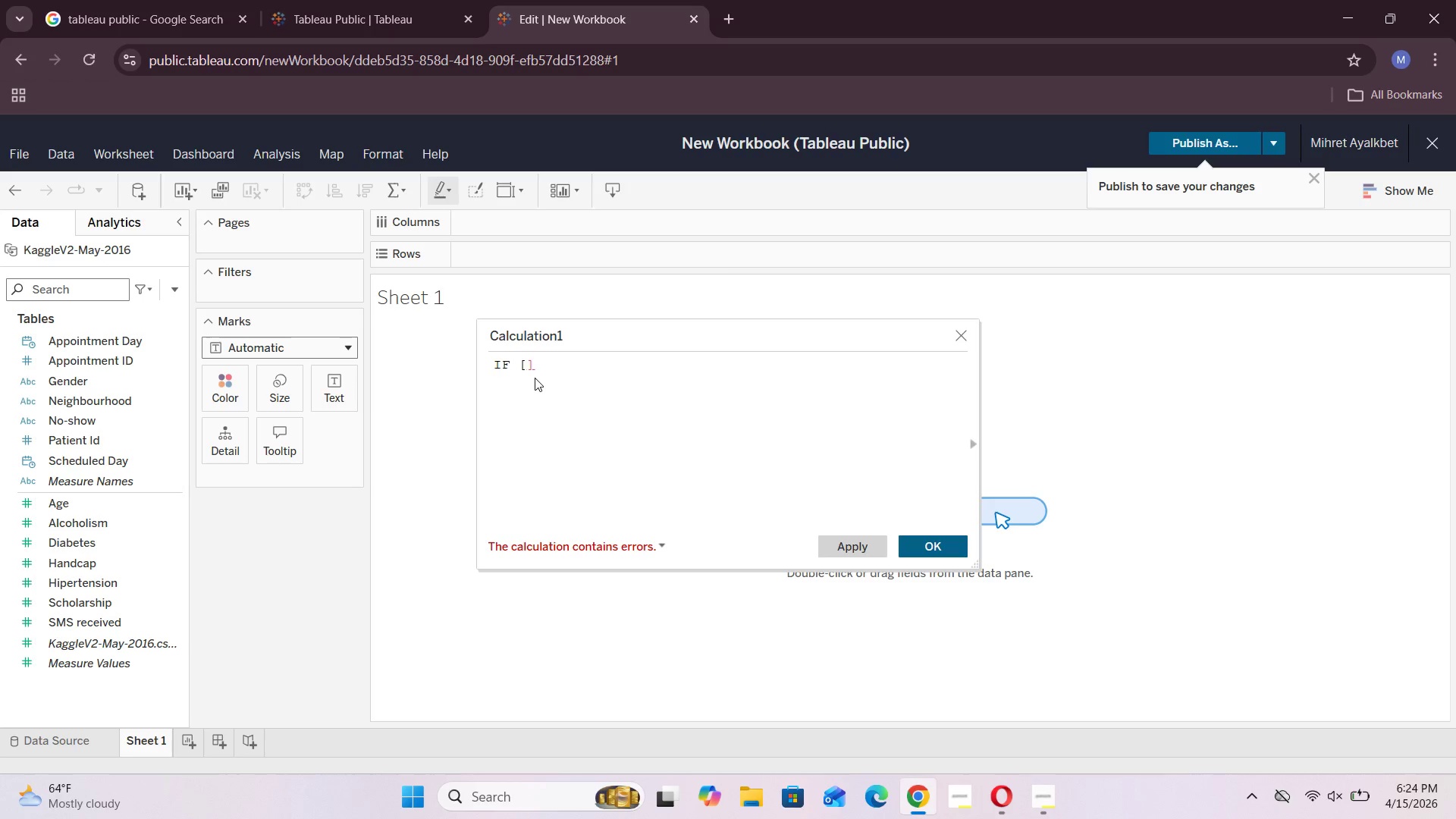 
key(CapsLock)
 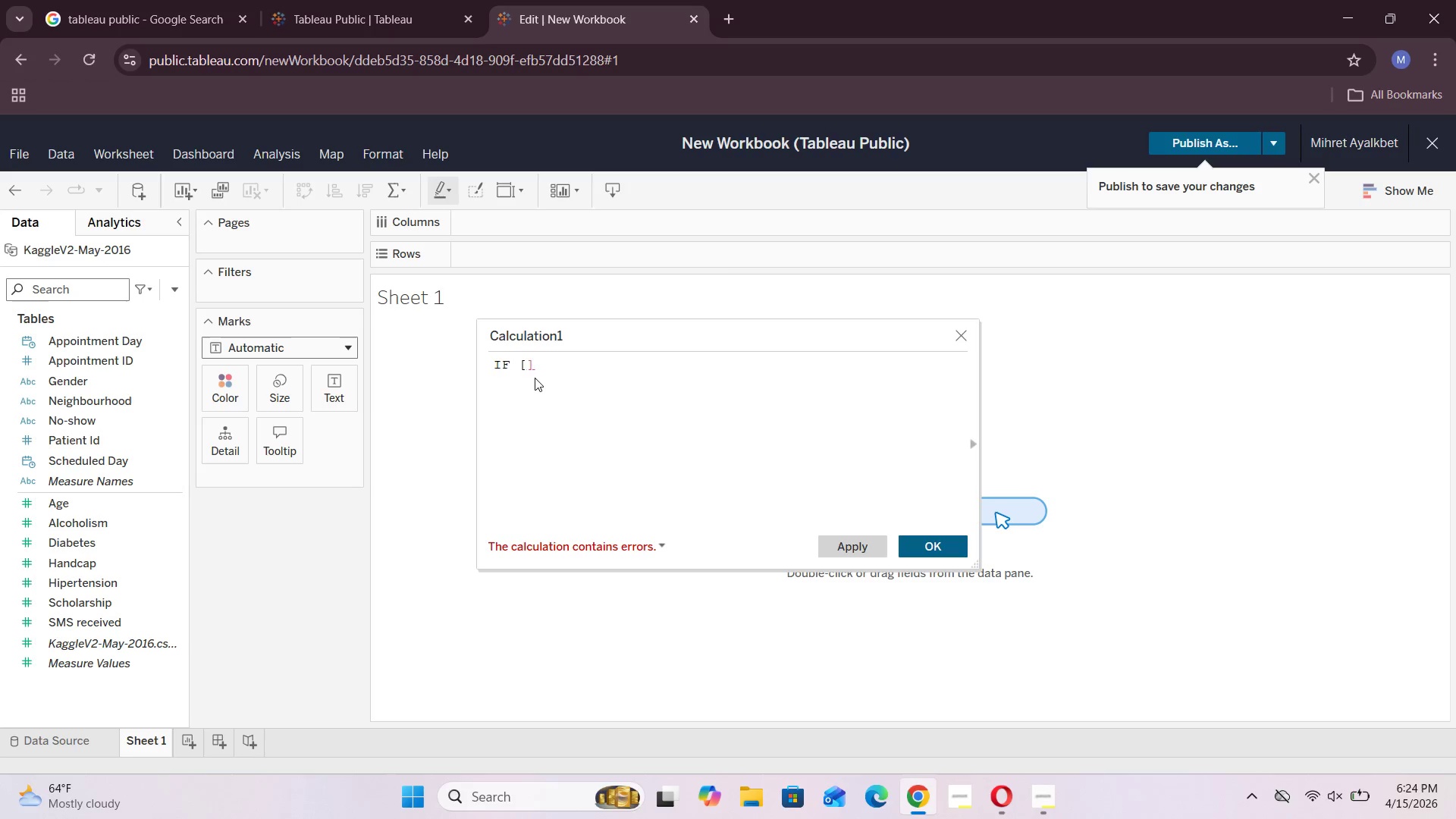 
key(N)
 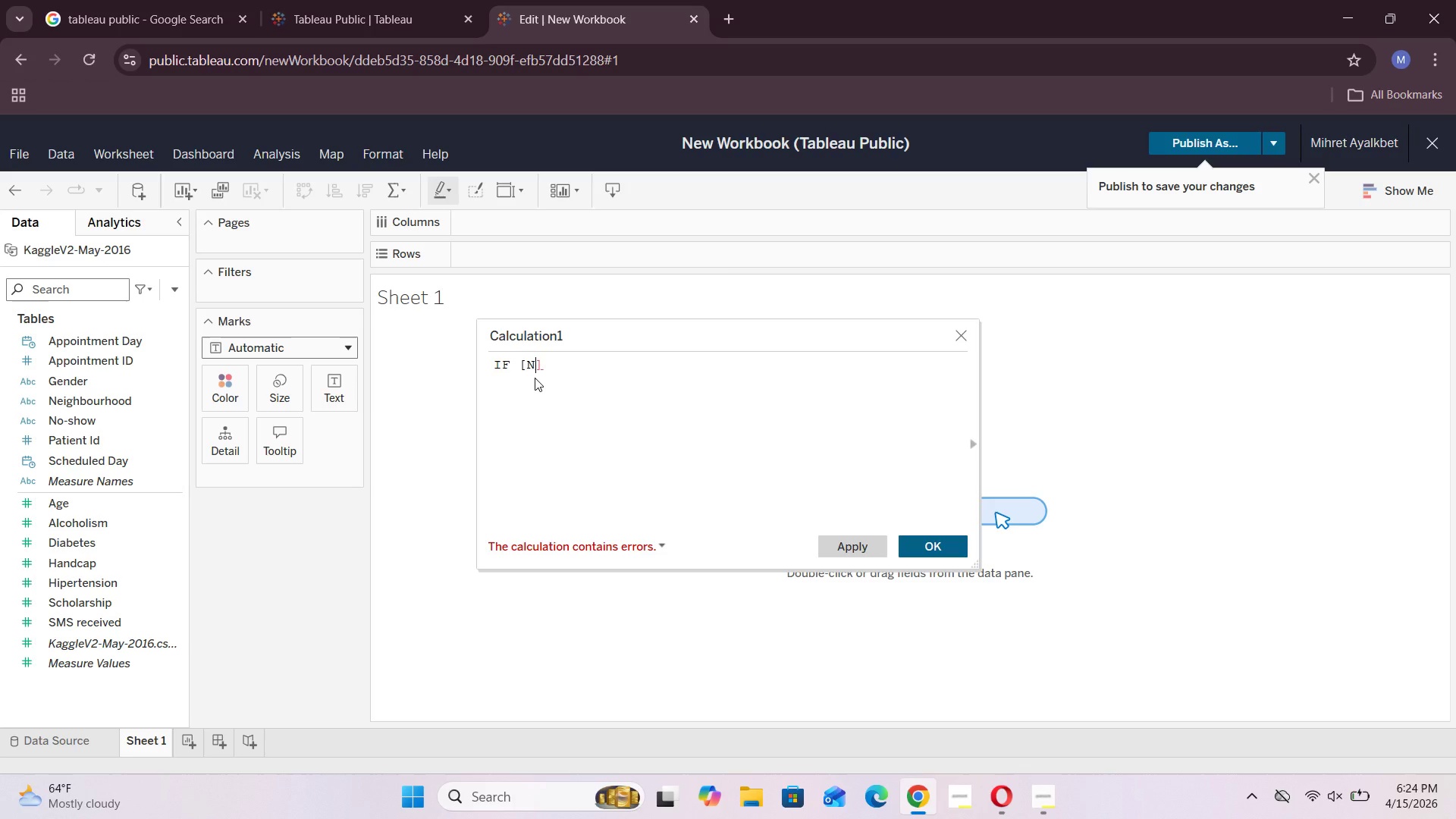 
key(CapsLock)
 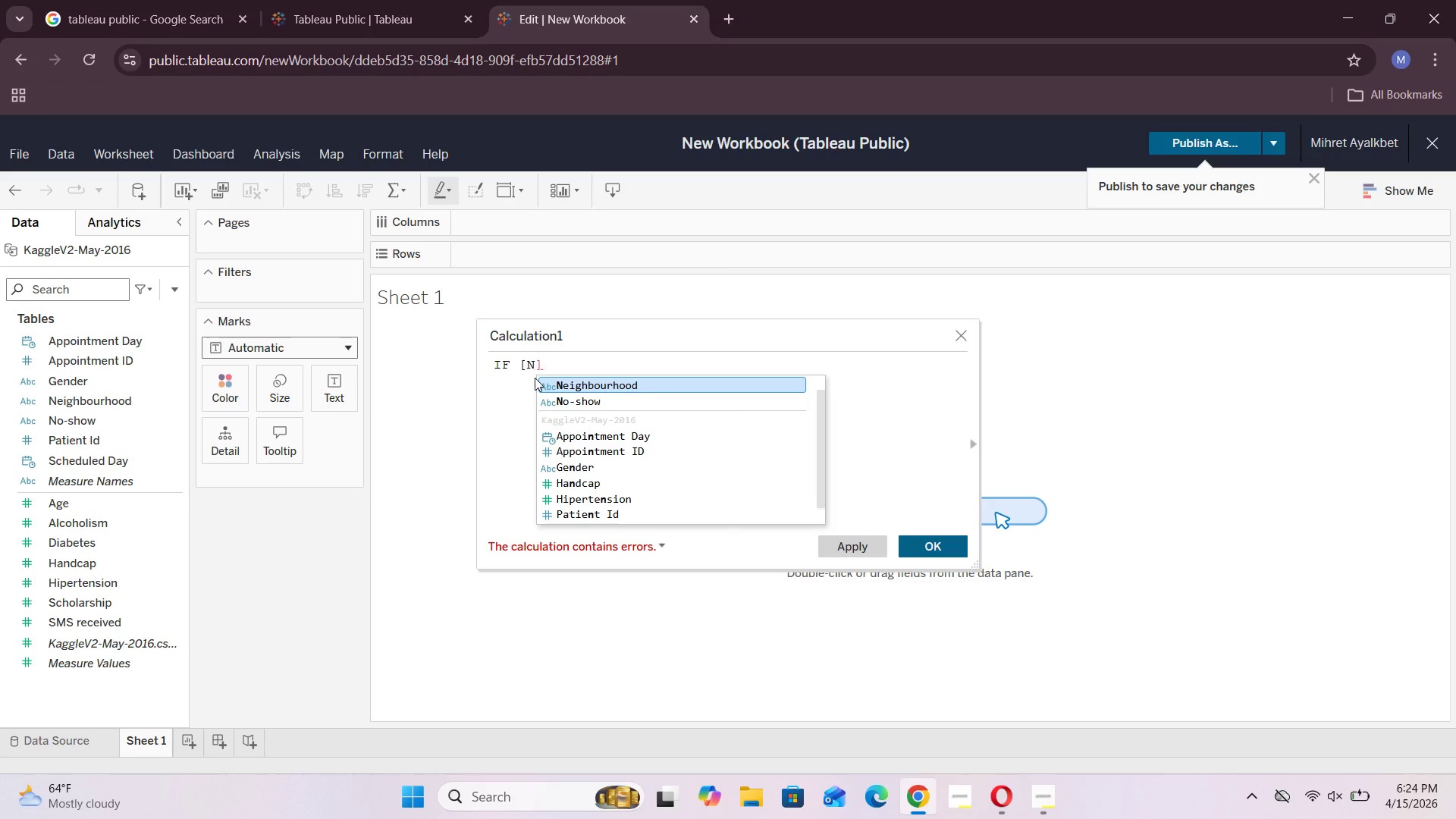 
key(O)
 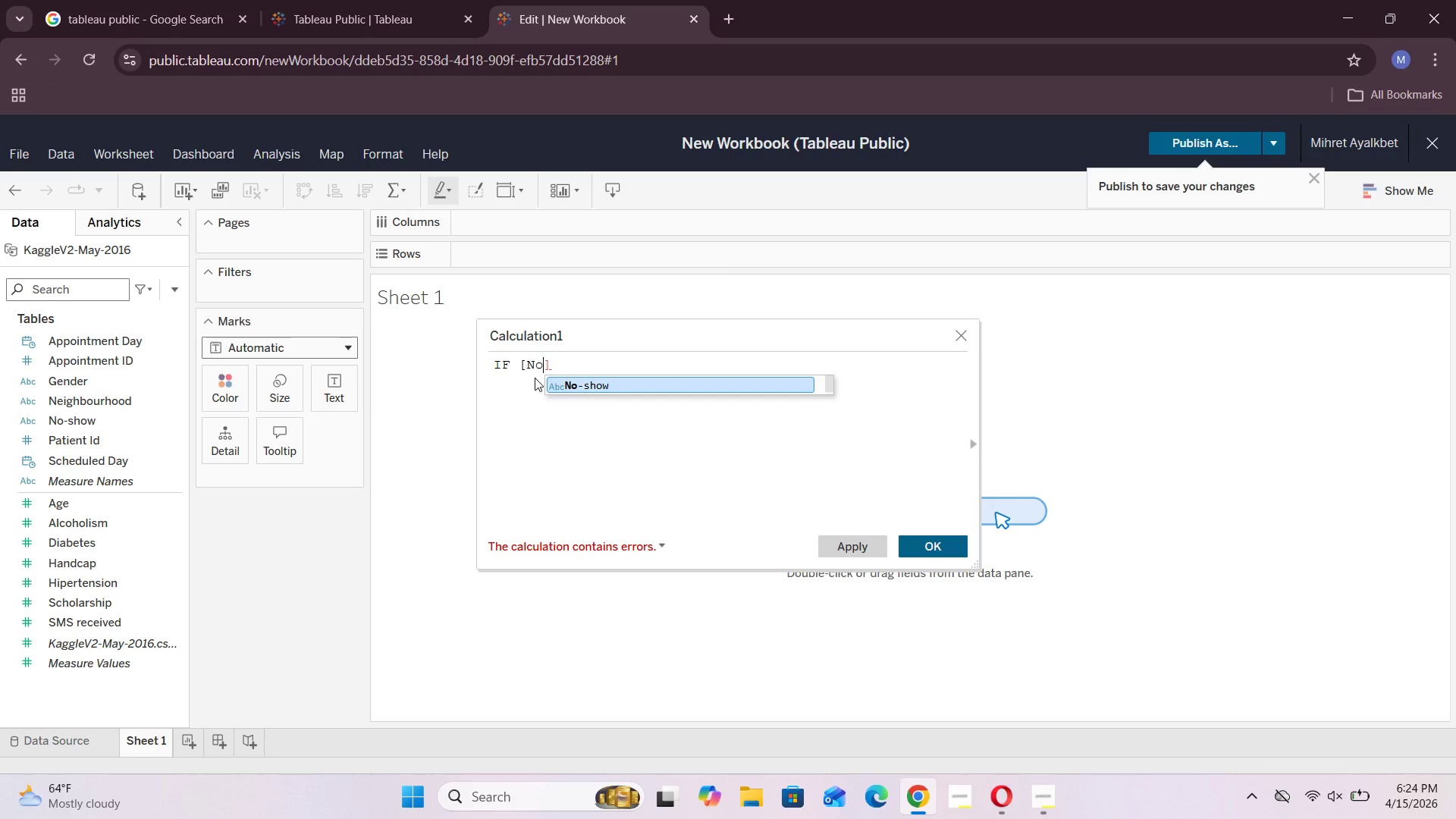 
type(-show)
 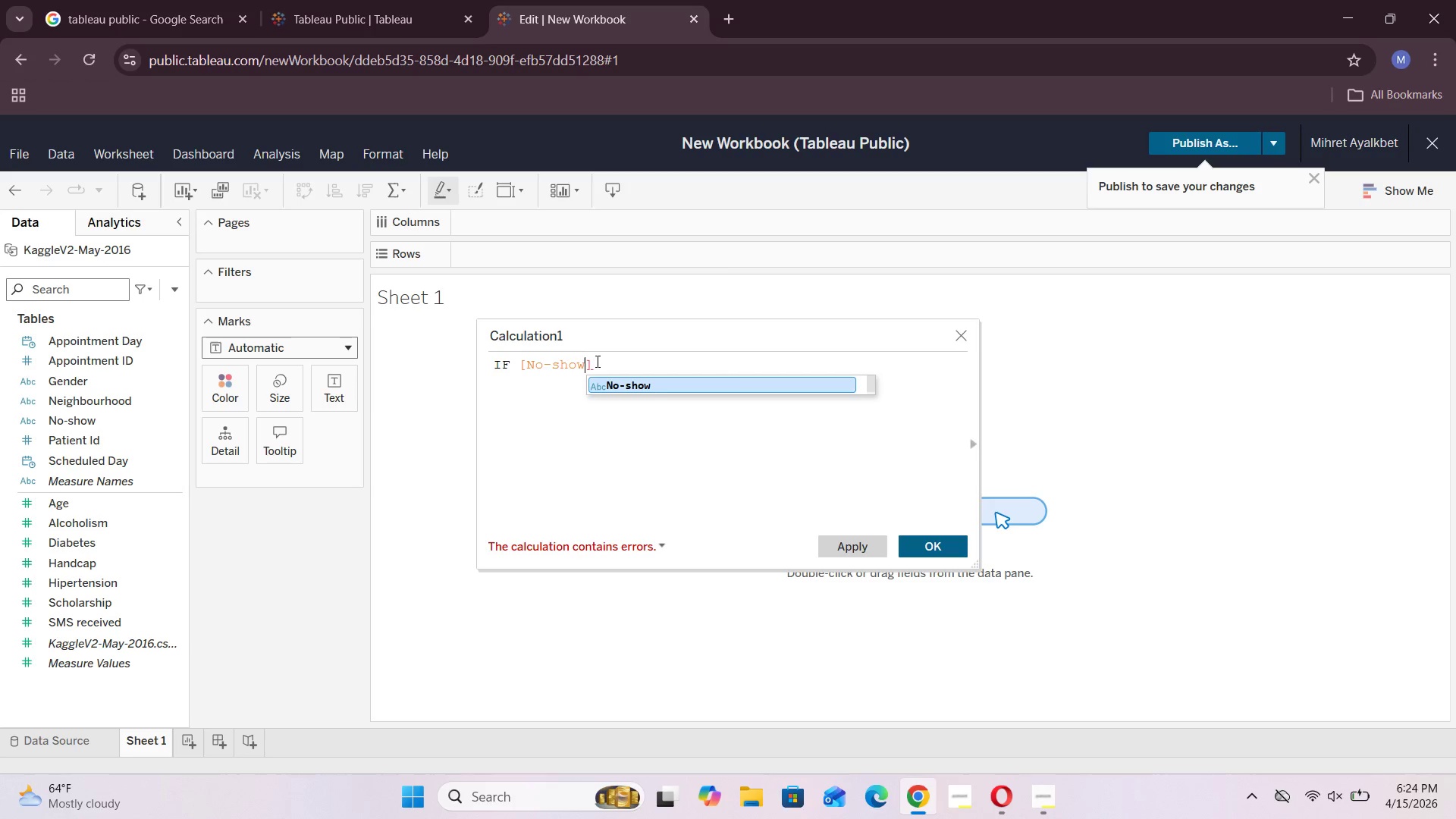 
left_click([657, 392])
 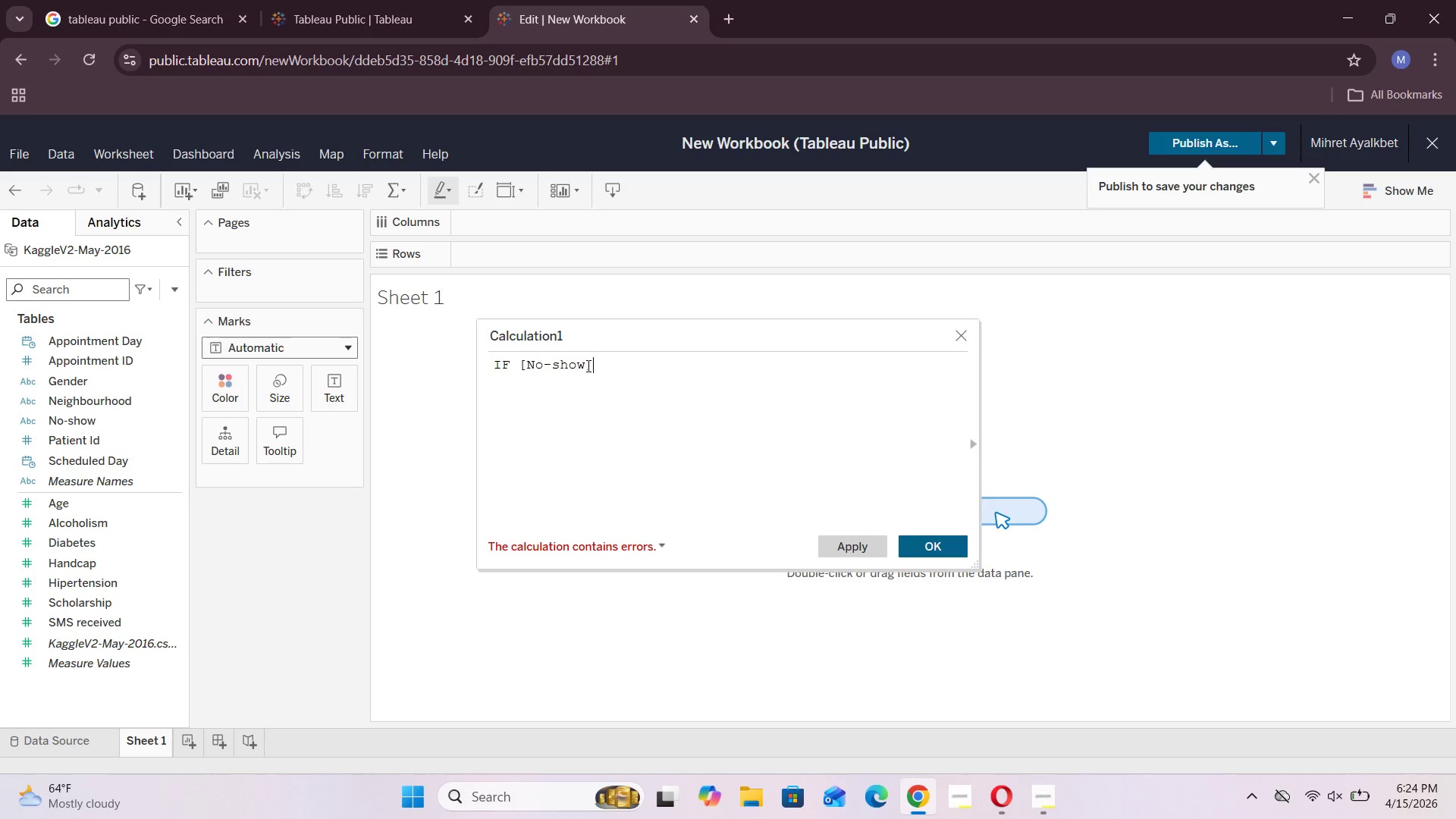 
wait(5.91)
 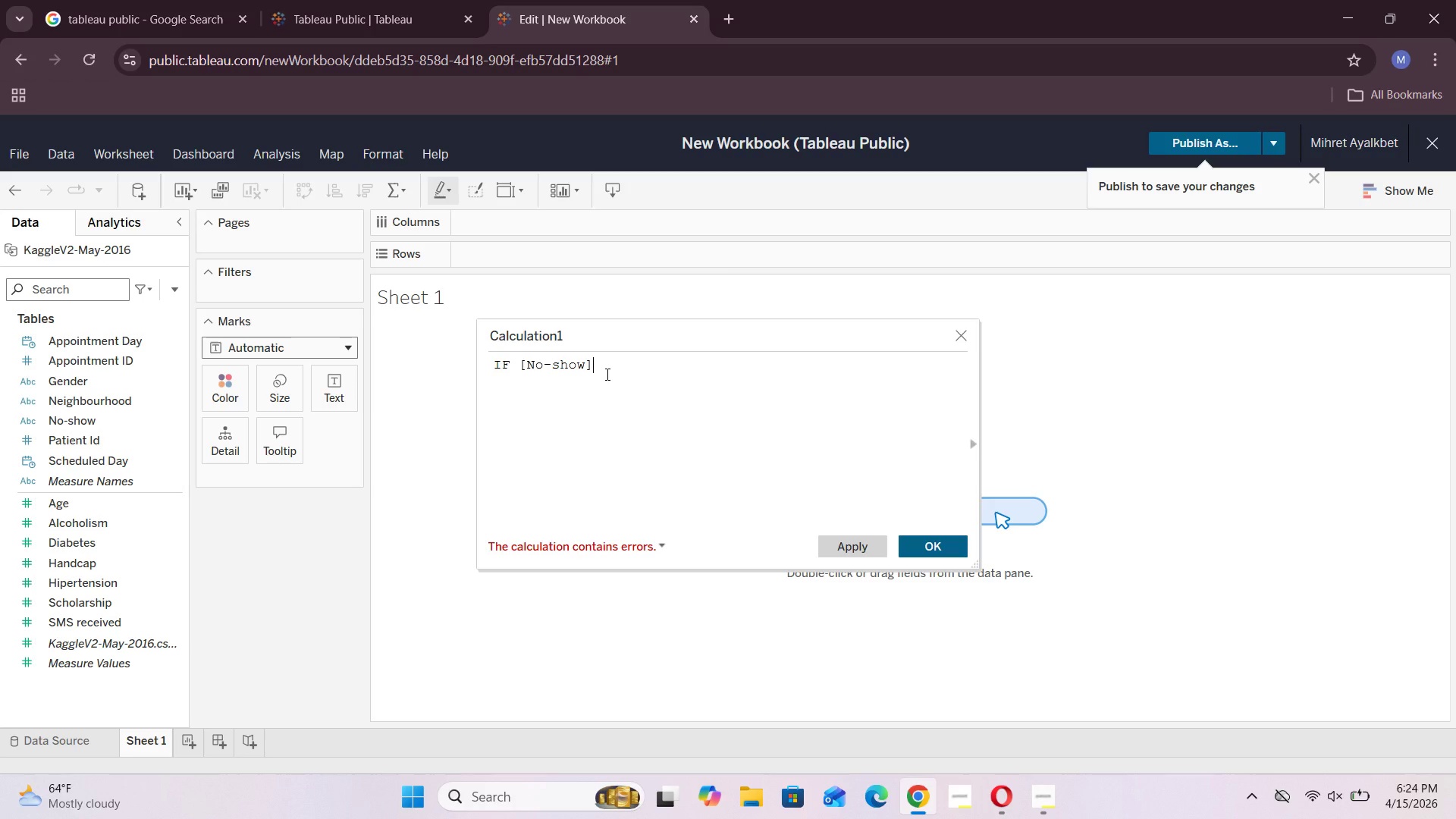 
left_click([597, 367])
 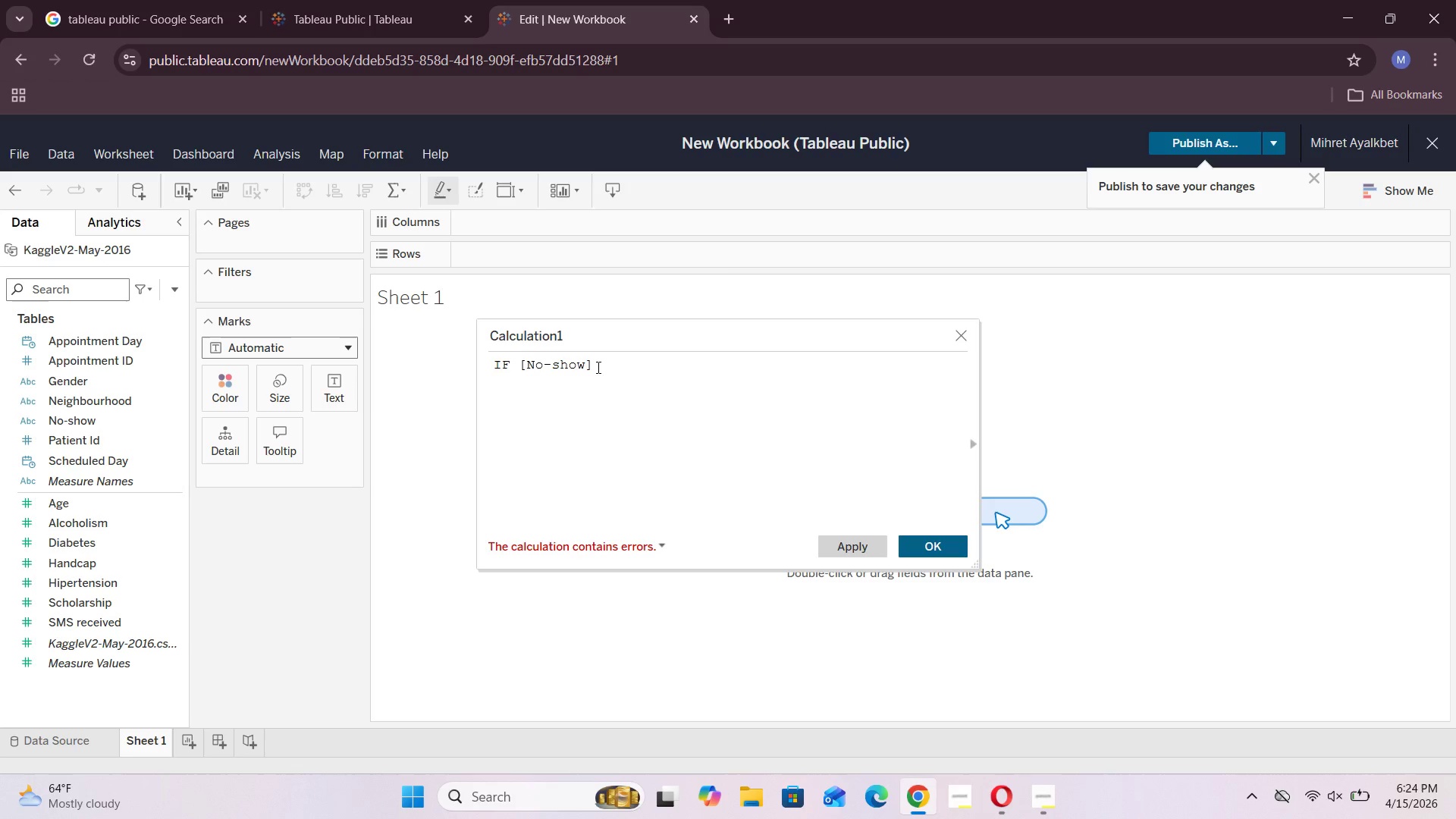 
hold_key(key=Backspace, duration=0.91)
 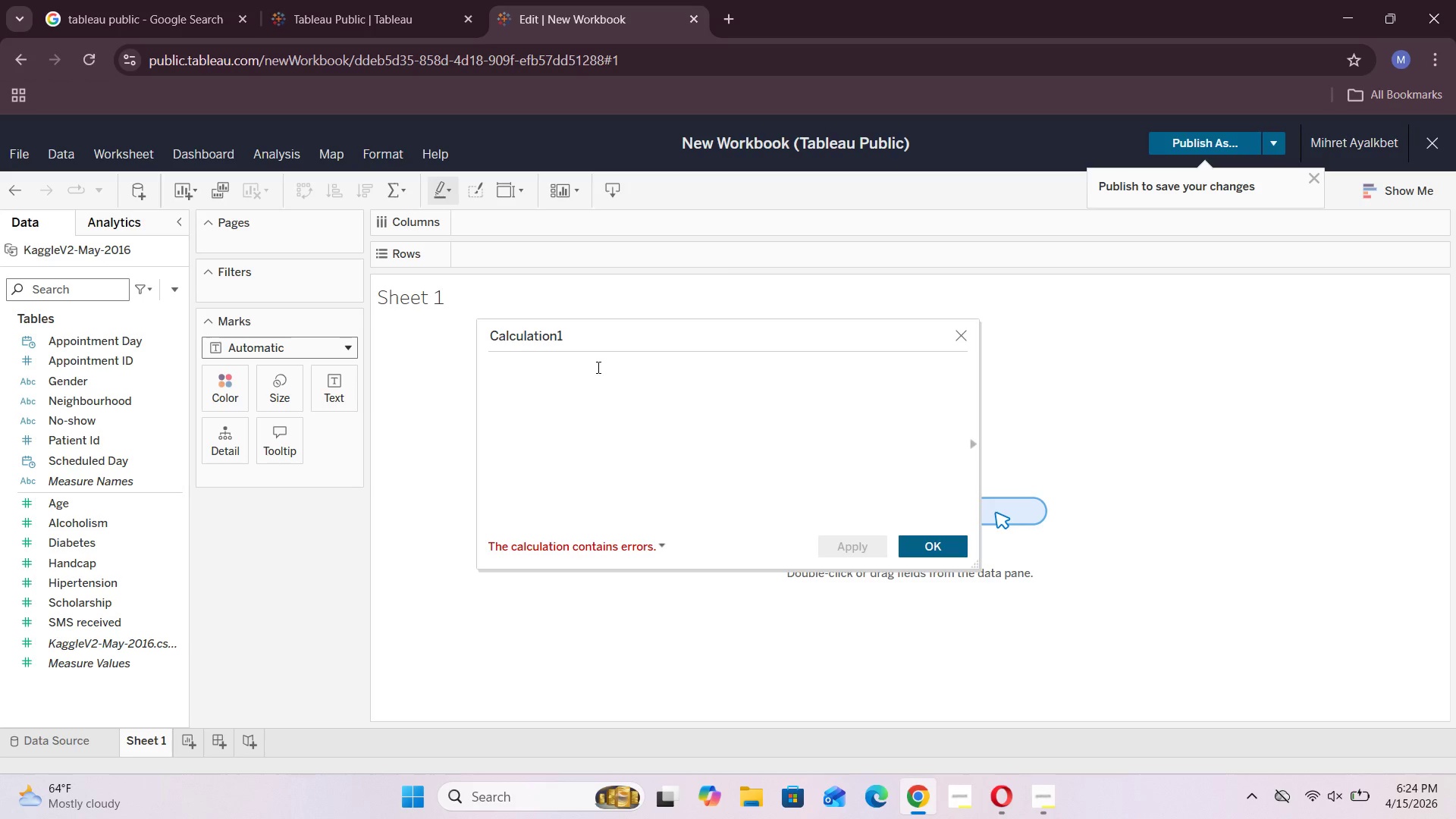 
hold_key(key=I, duration=0.33)
 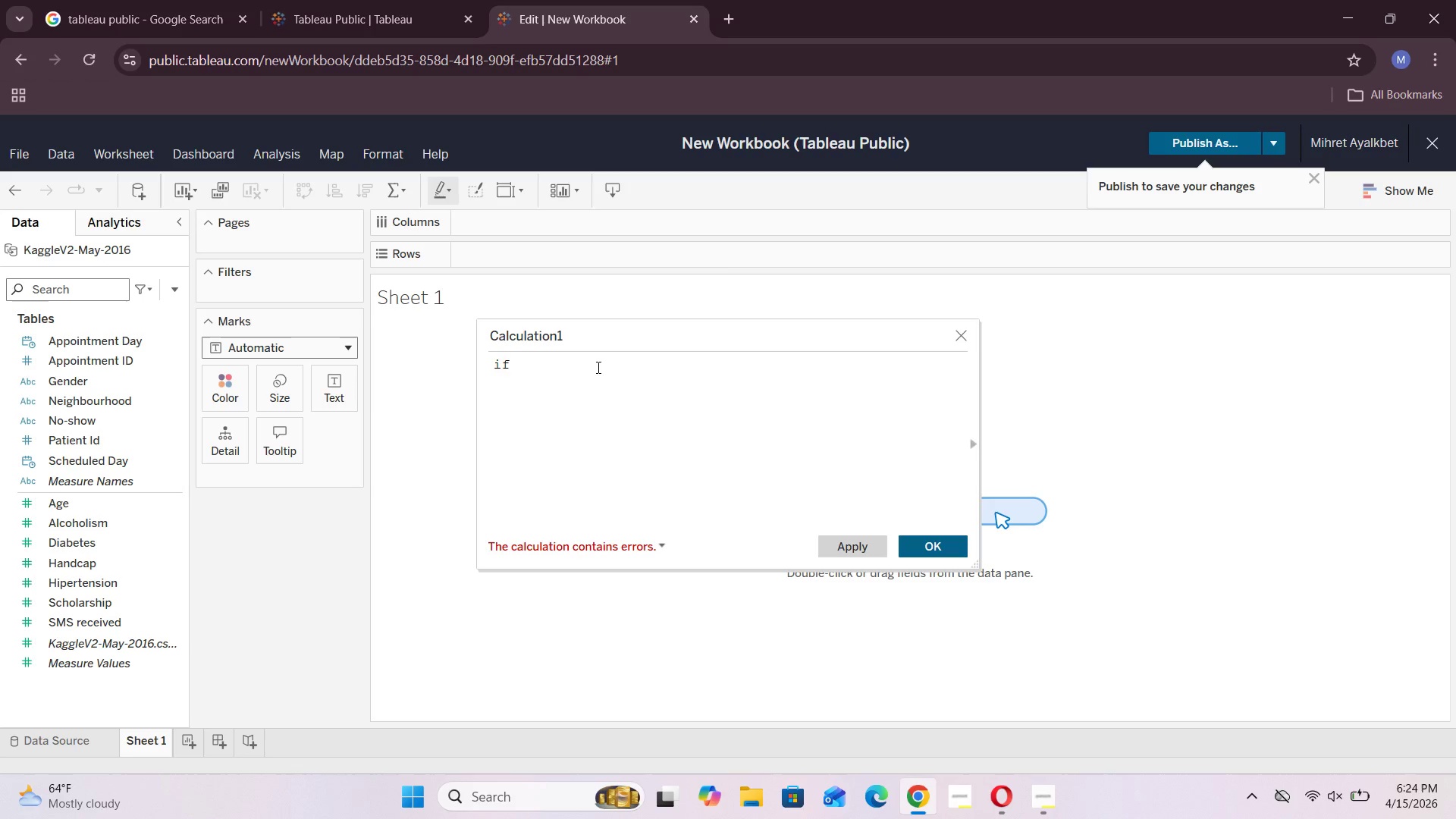 
key(F)
 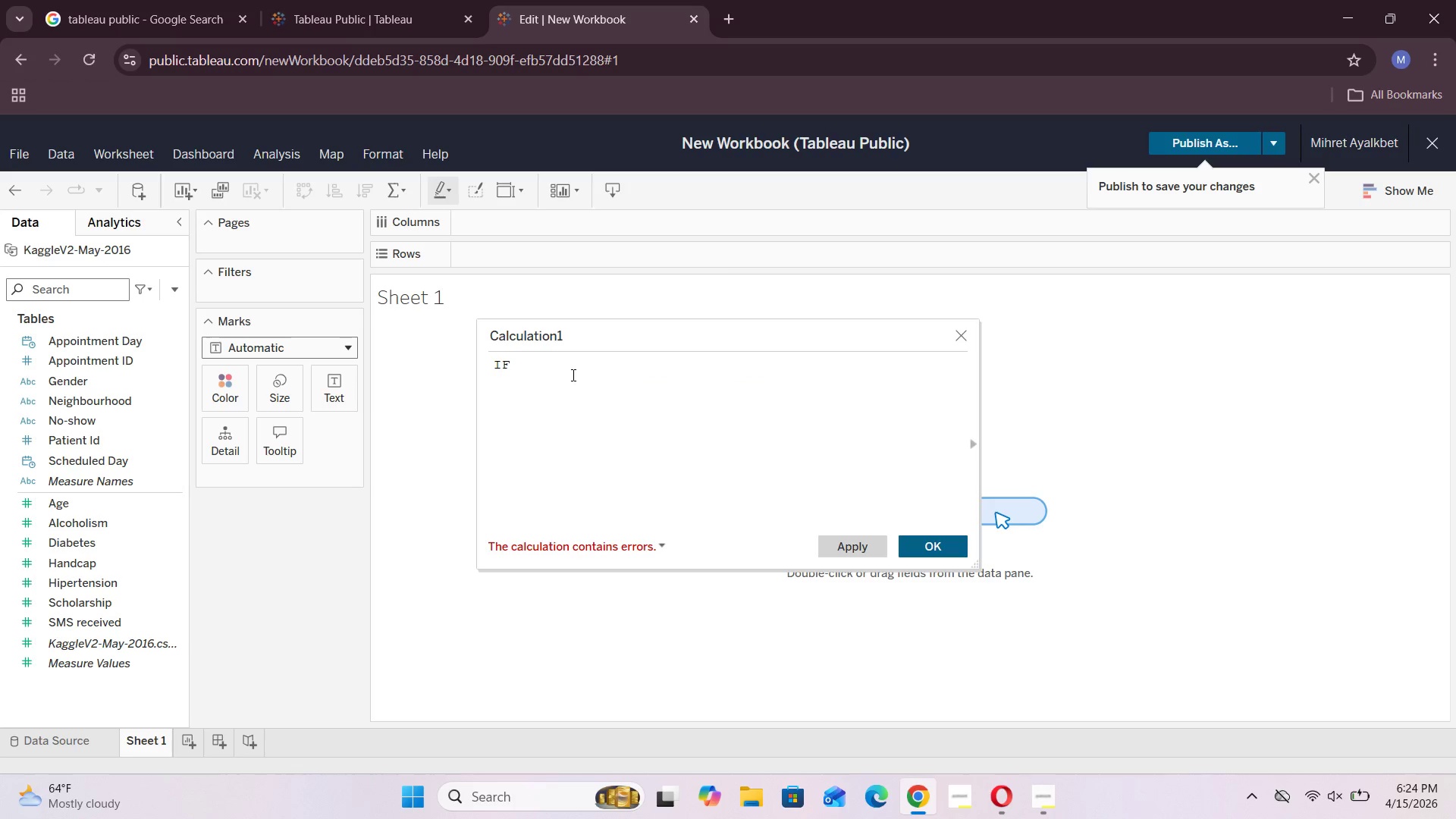 
key(BracketLeft)
 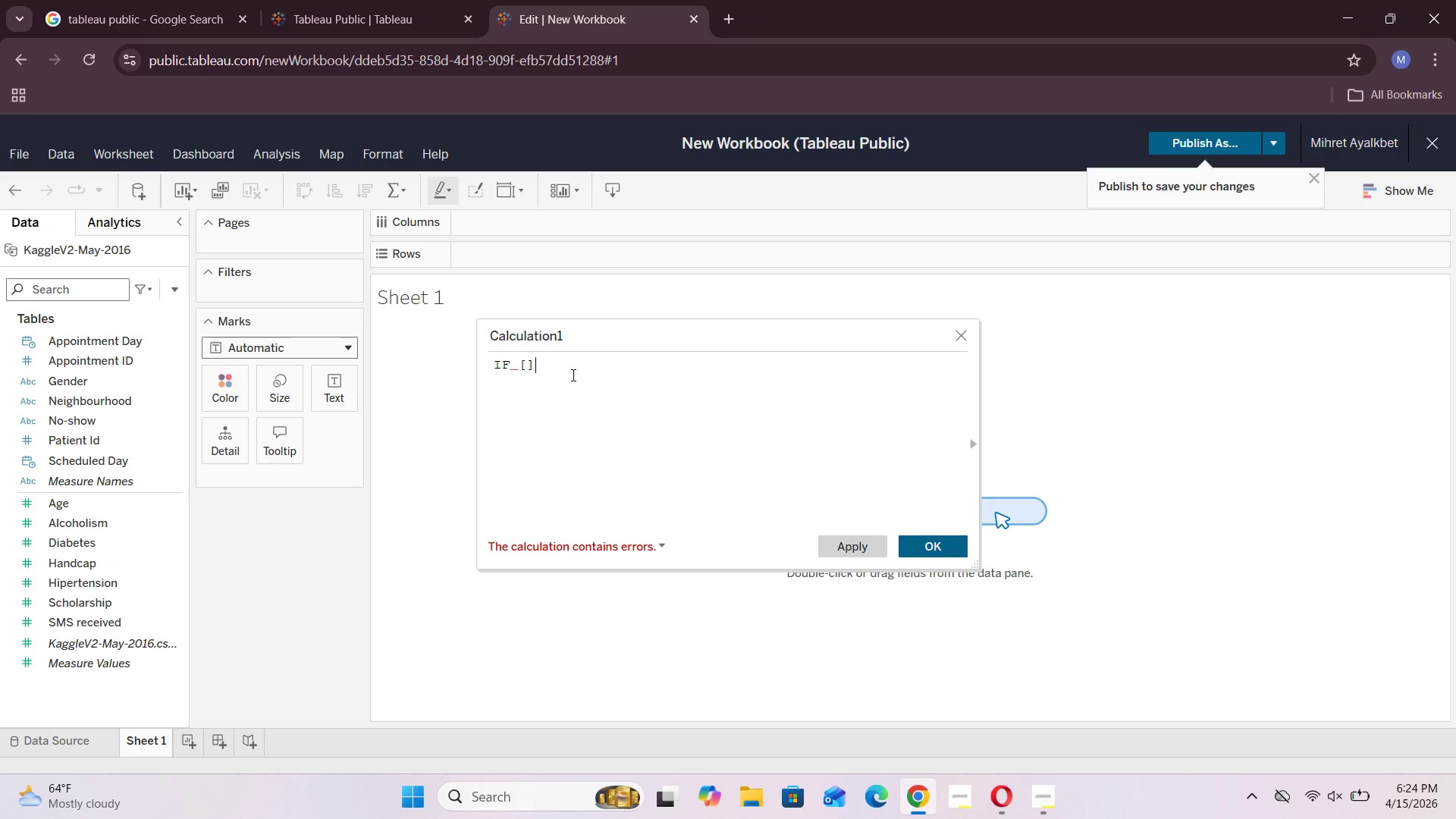 
key(BracketRight)
 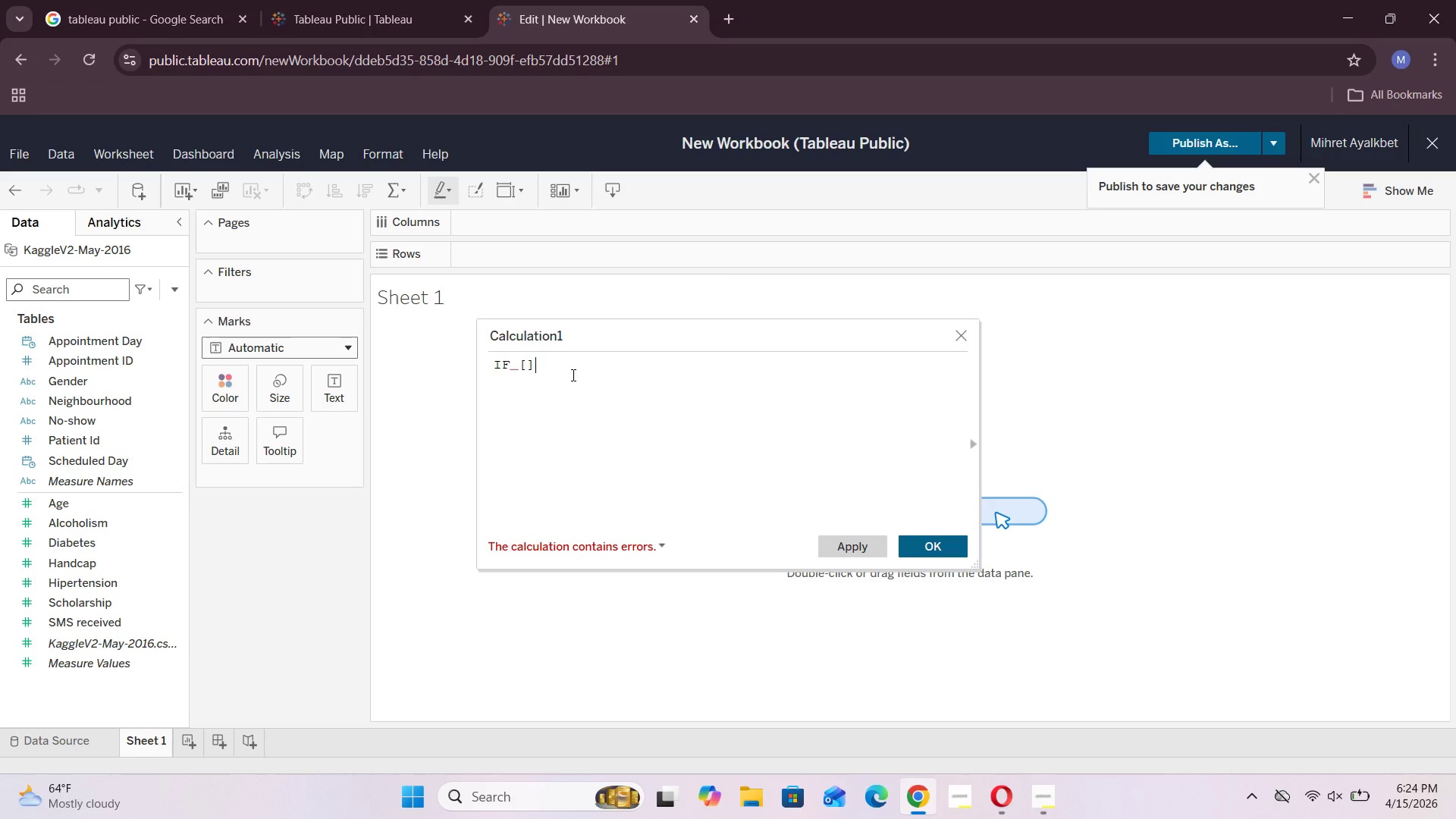 
key(ArrowLeft)
 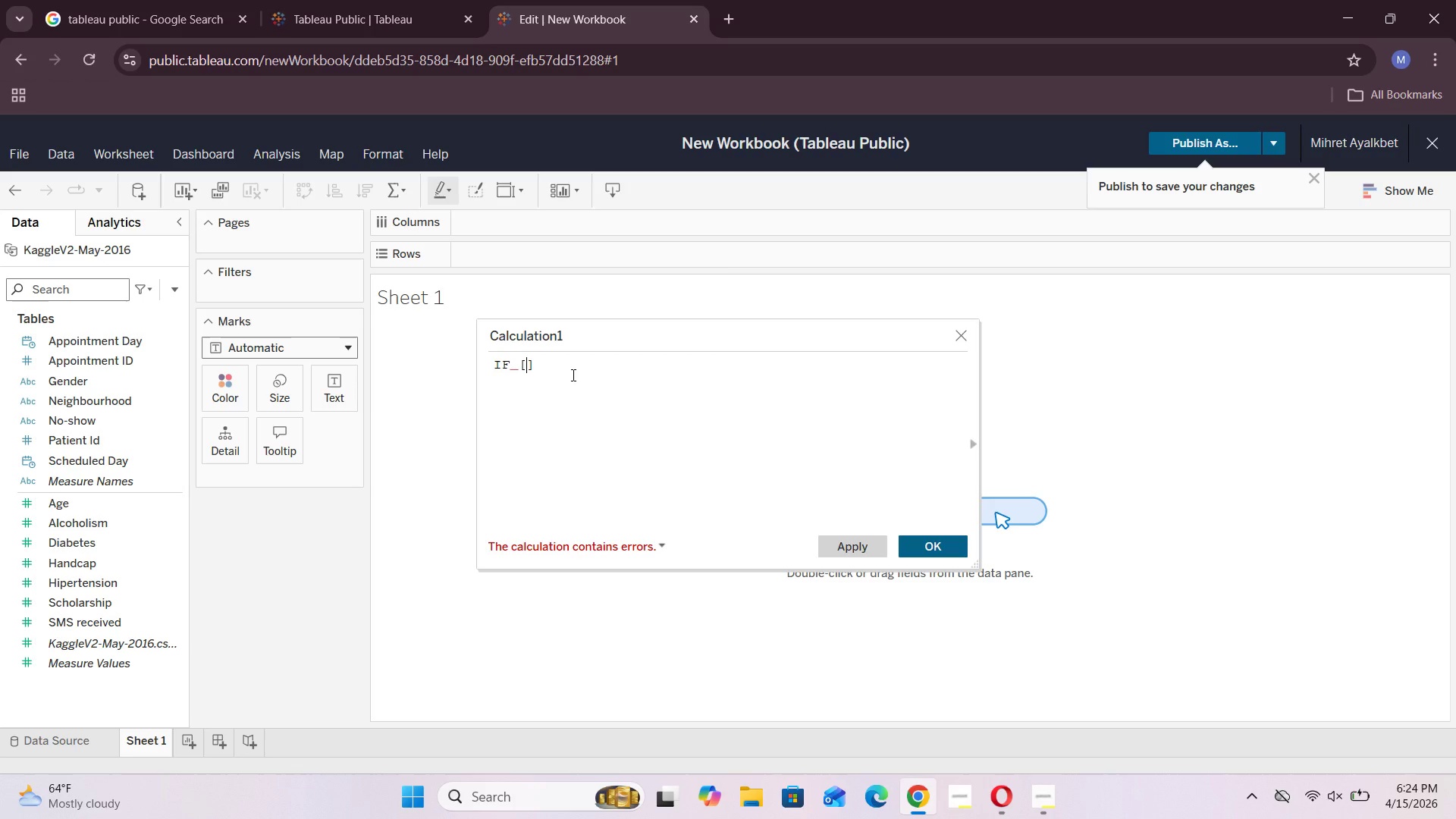 
key(CapsLock)
 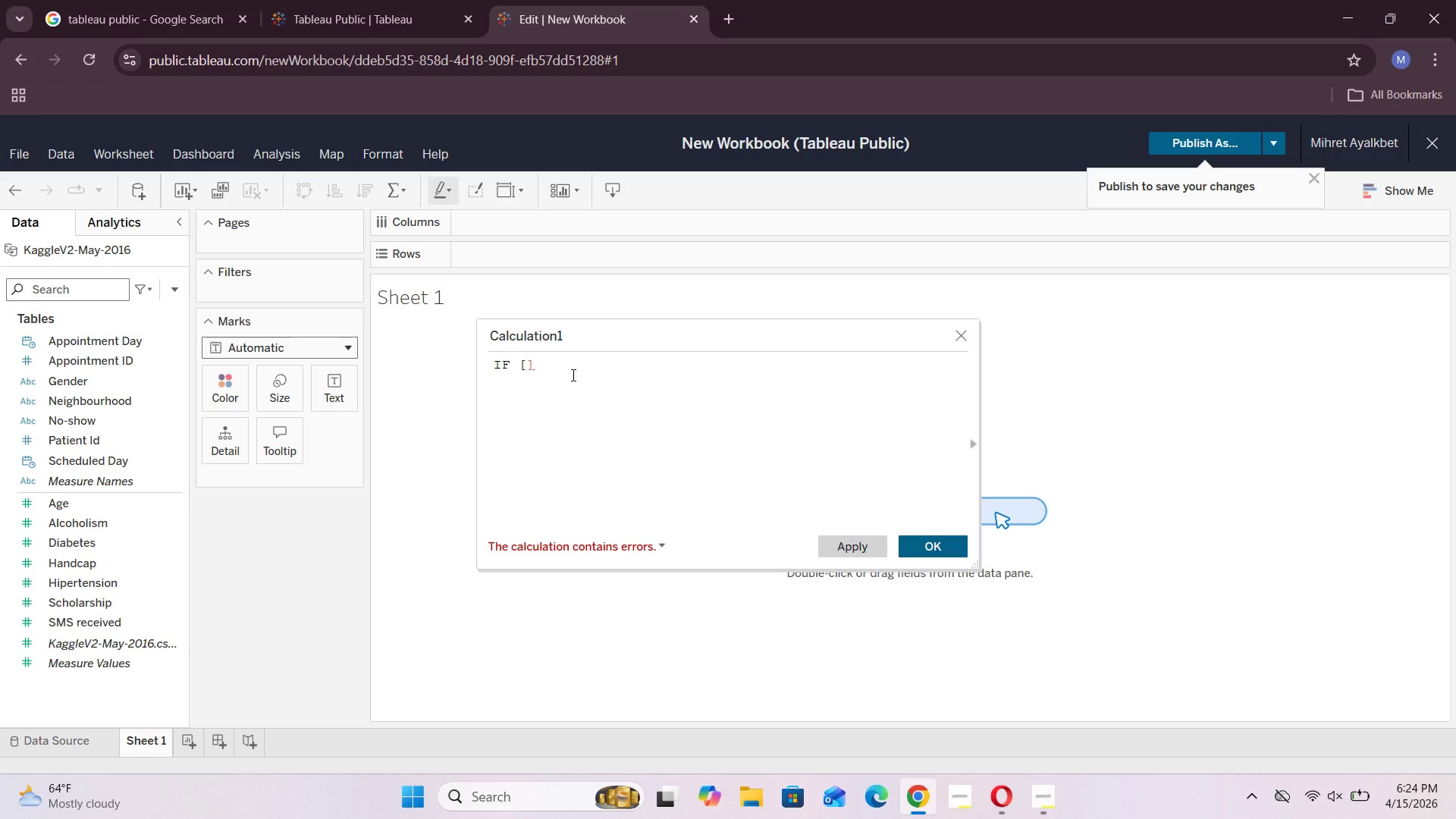 
key(N)
 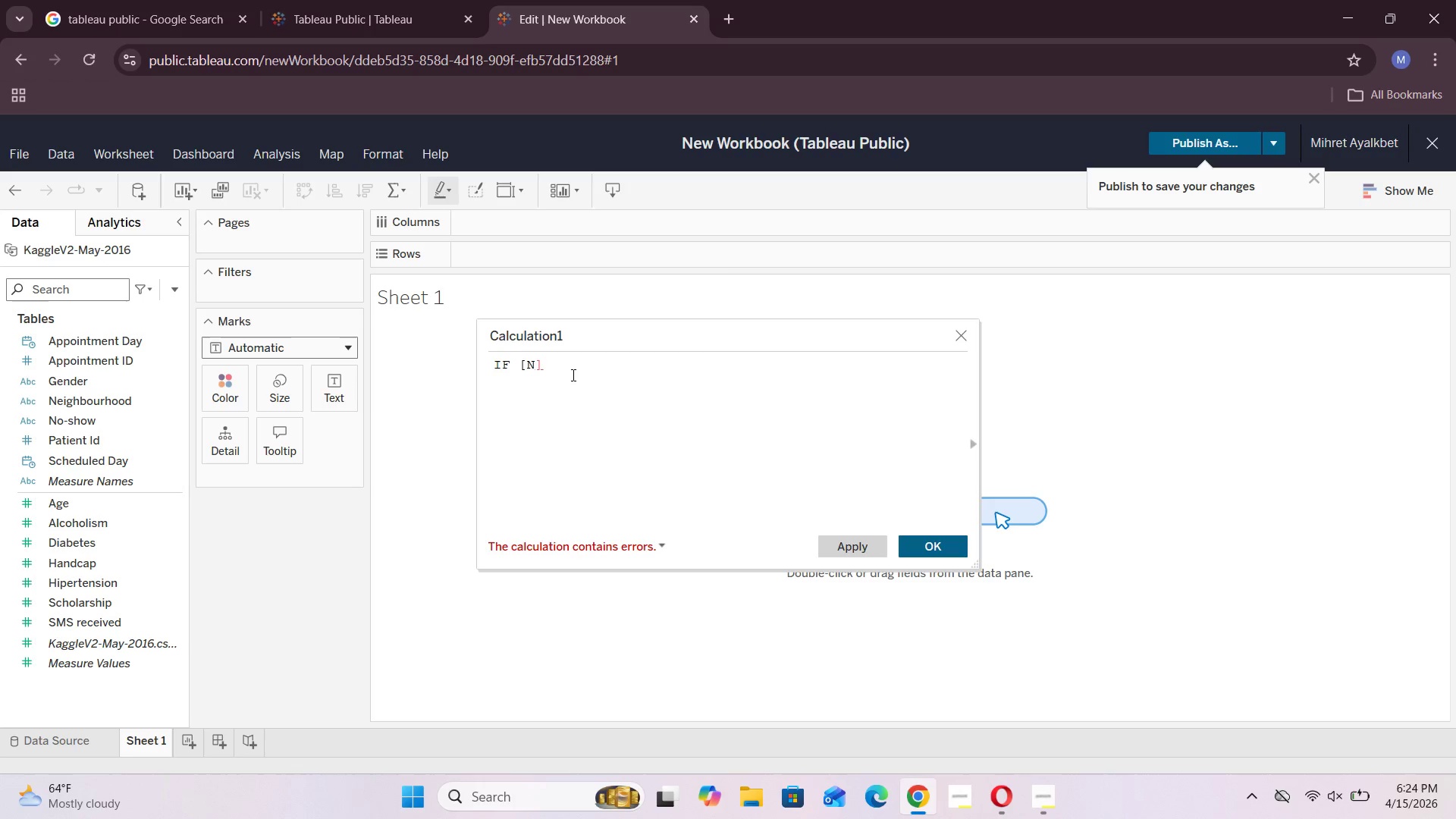 
key(CapsLock)
 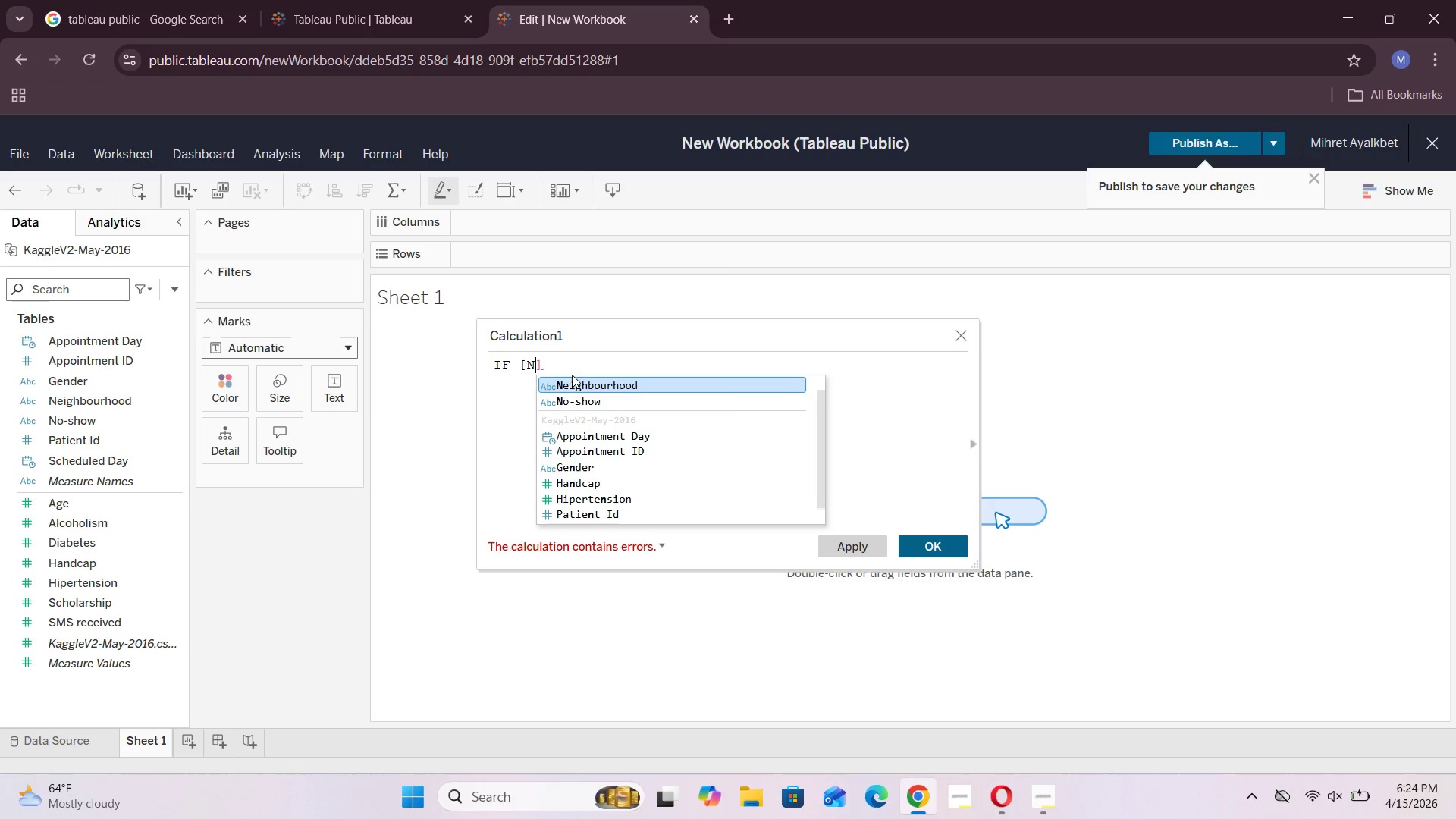 
left_click([576, 394])
 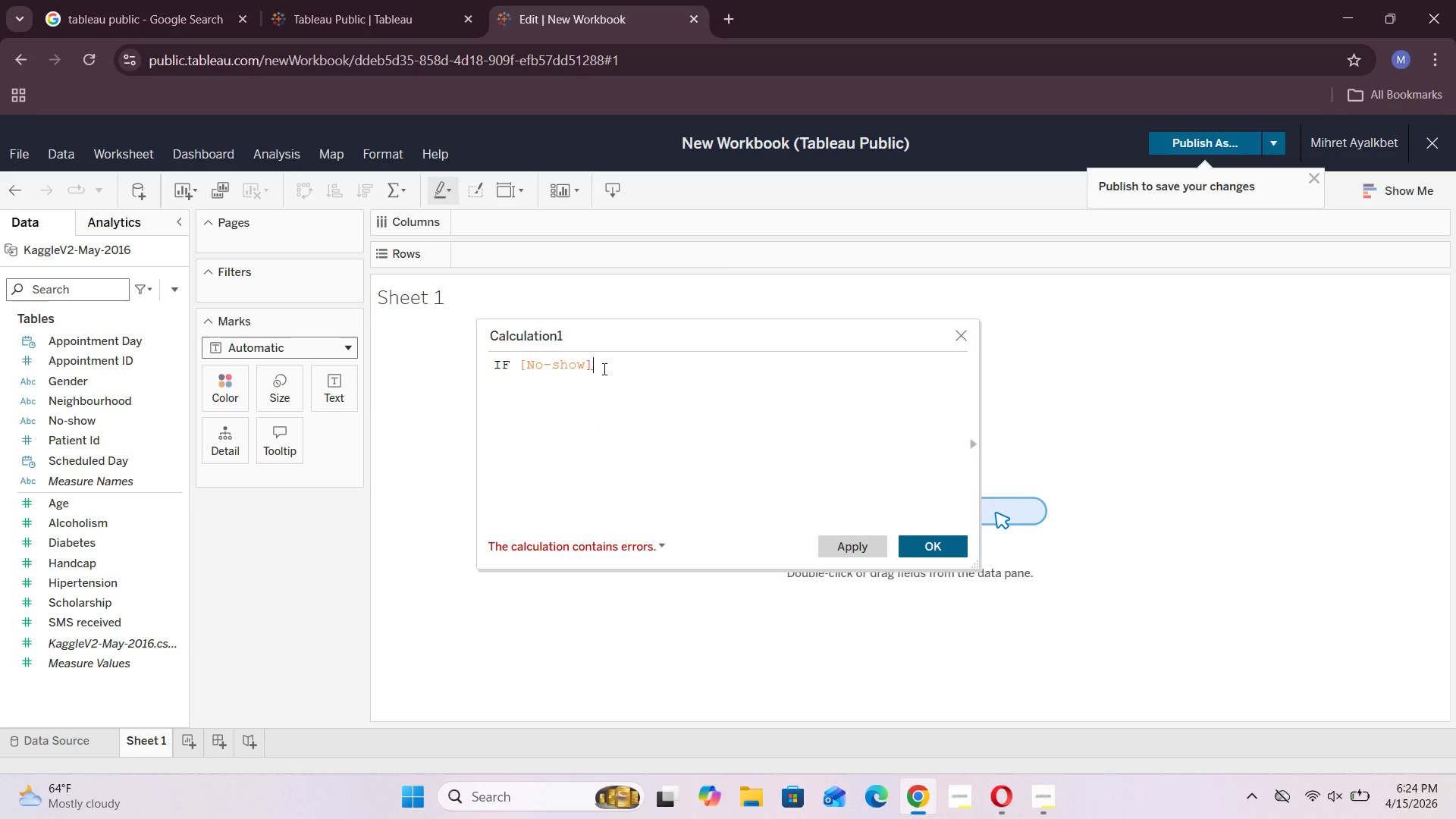 
key(Space)
 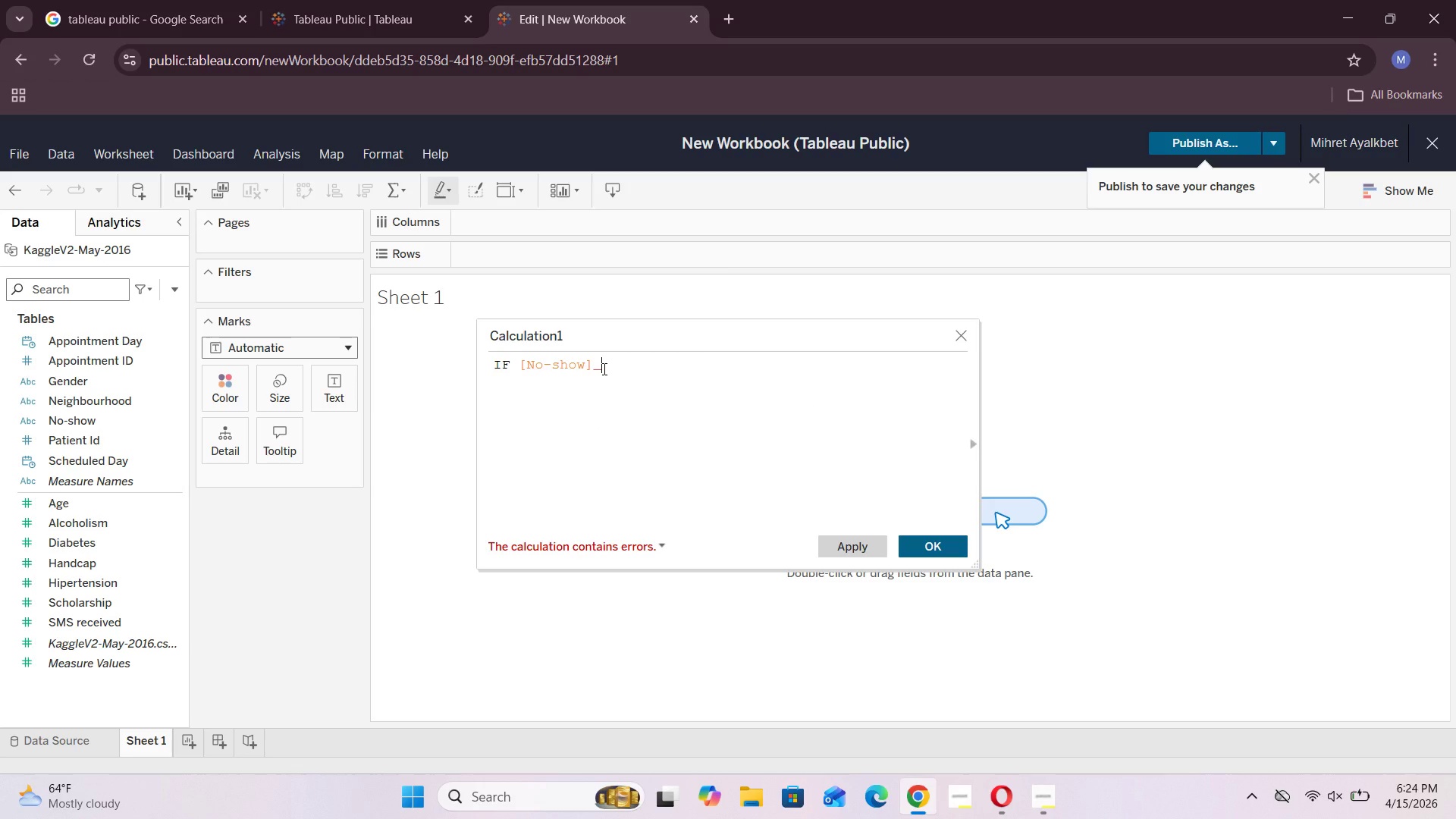 
key(Equal)
 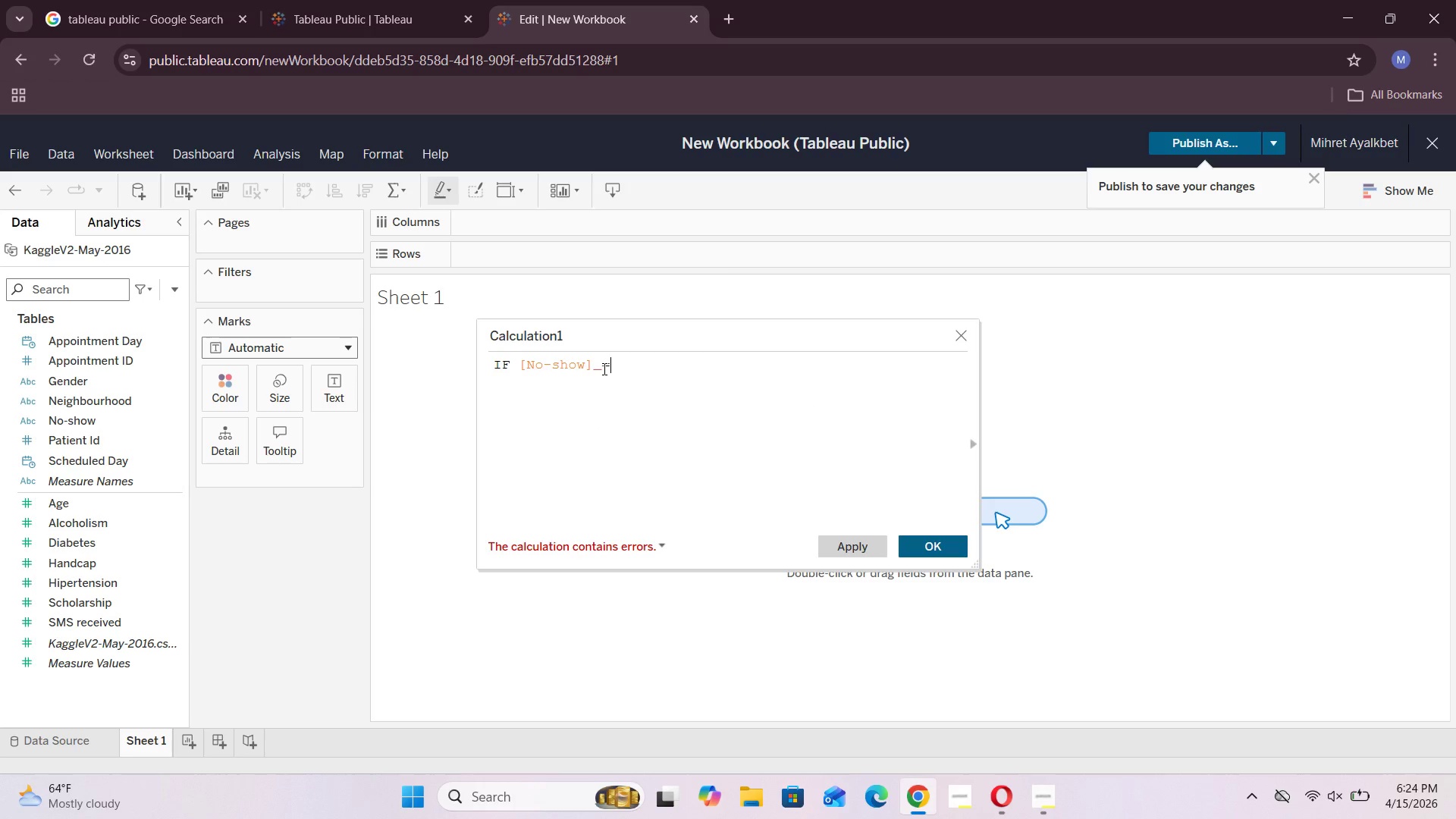 
key(Space)
 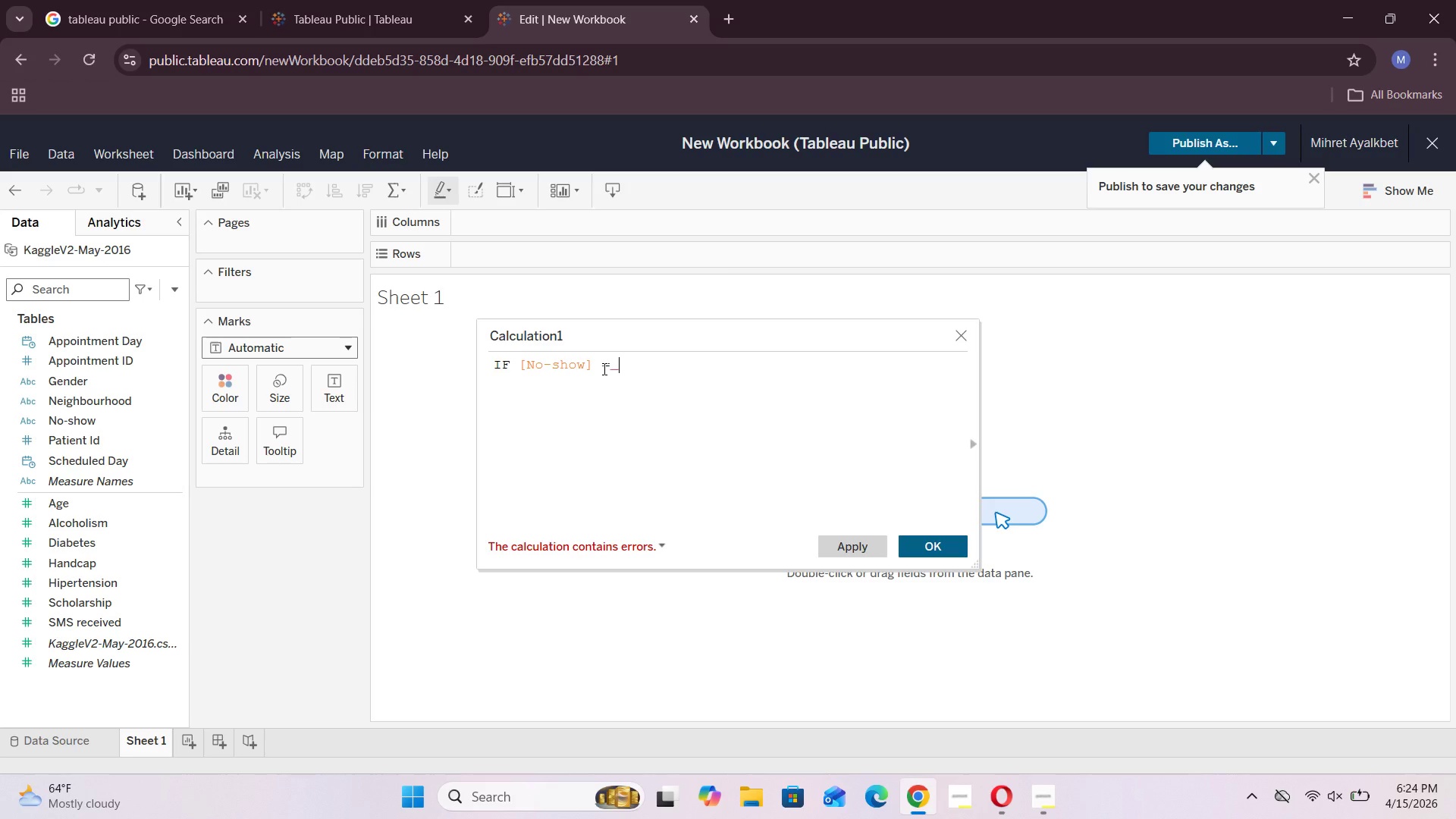 
key(Shift+Quote)
 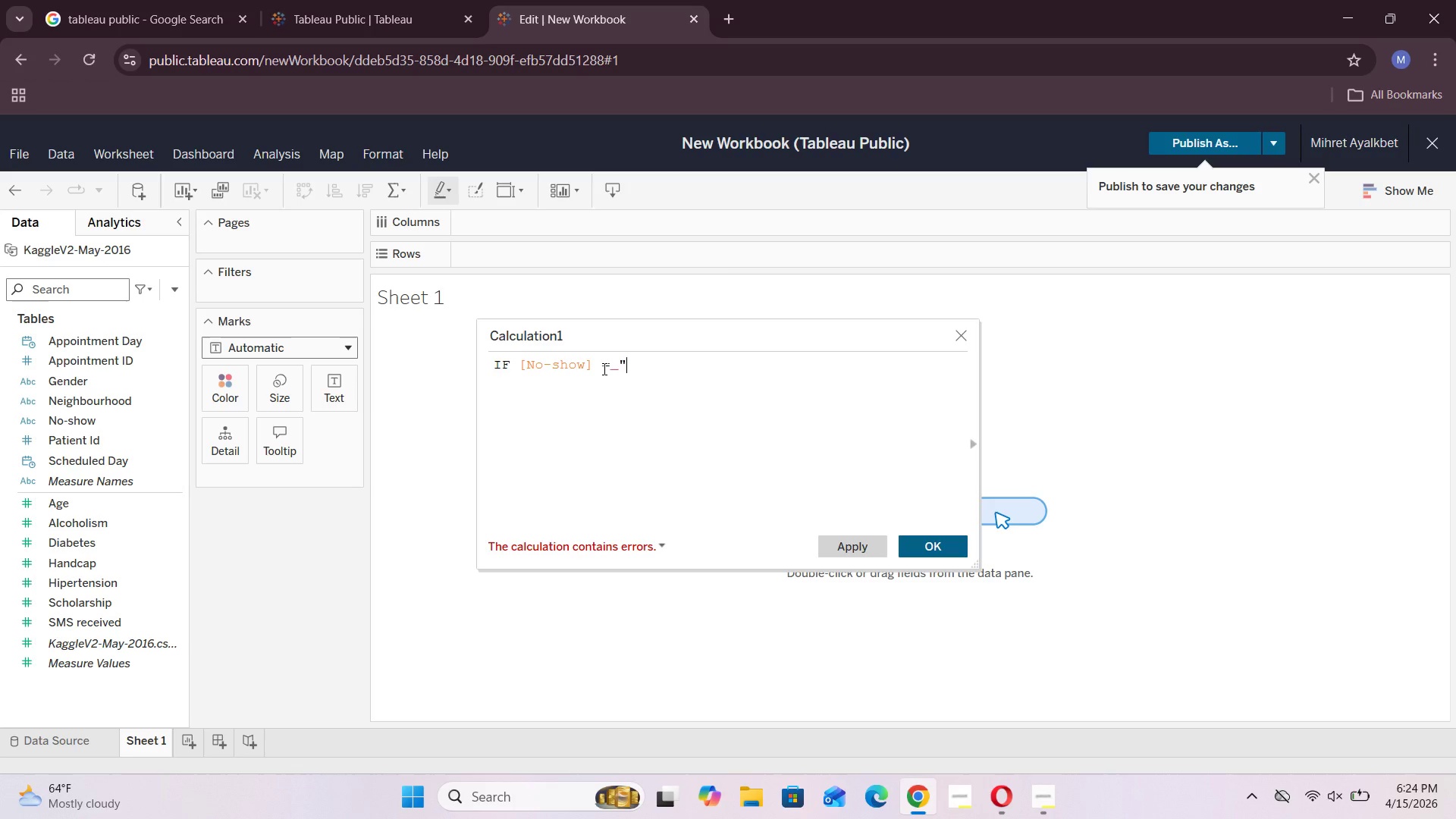 
key(Shift+Quote)
 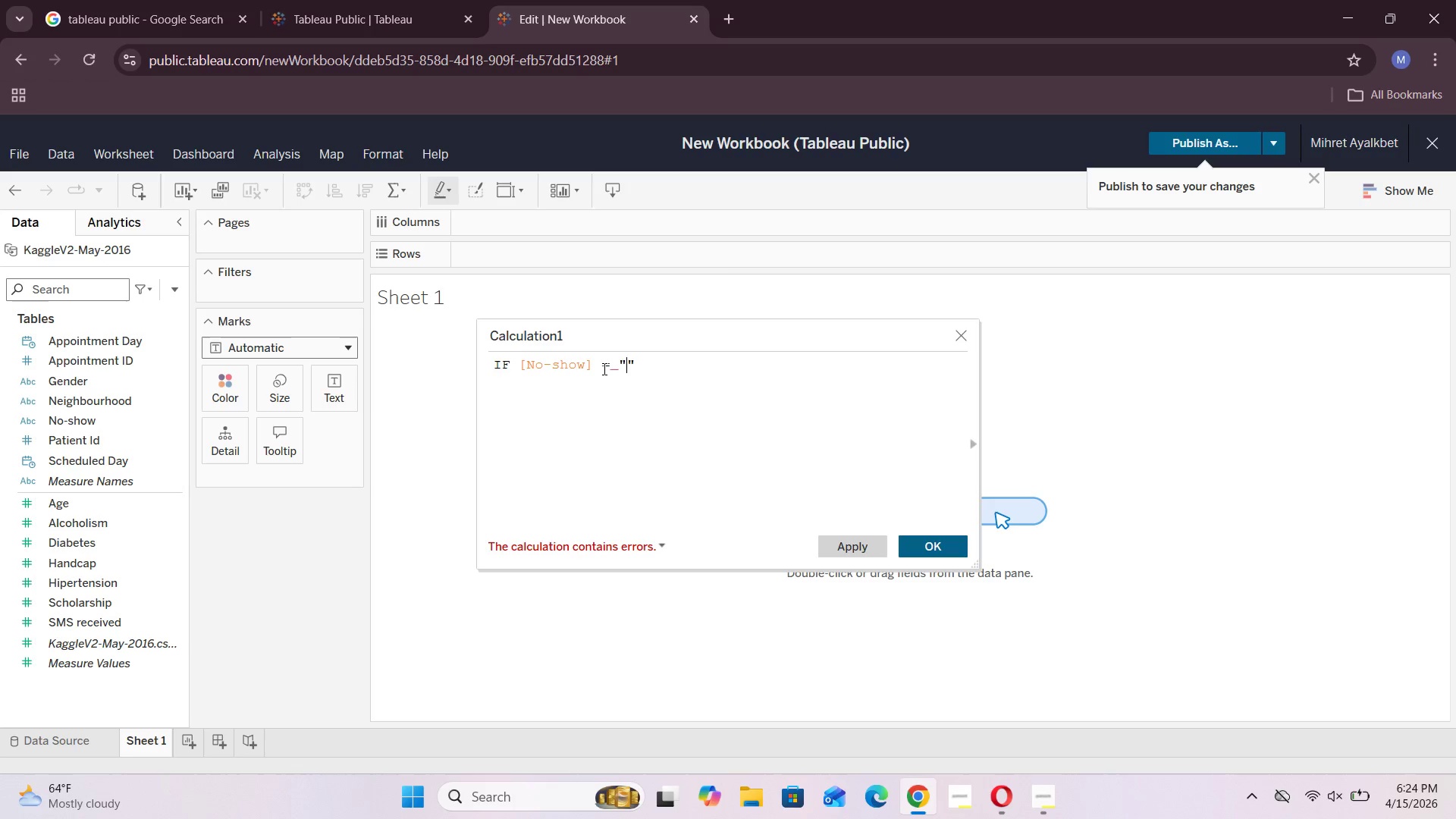 
key(ArrowLeft)
 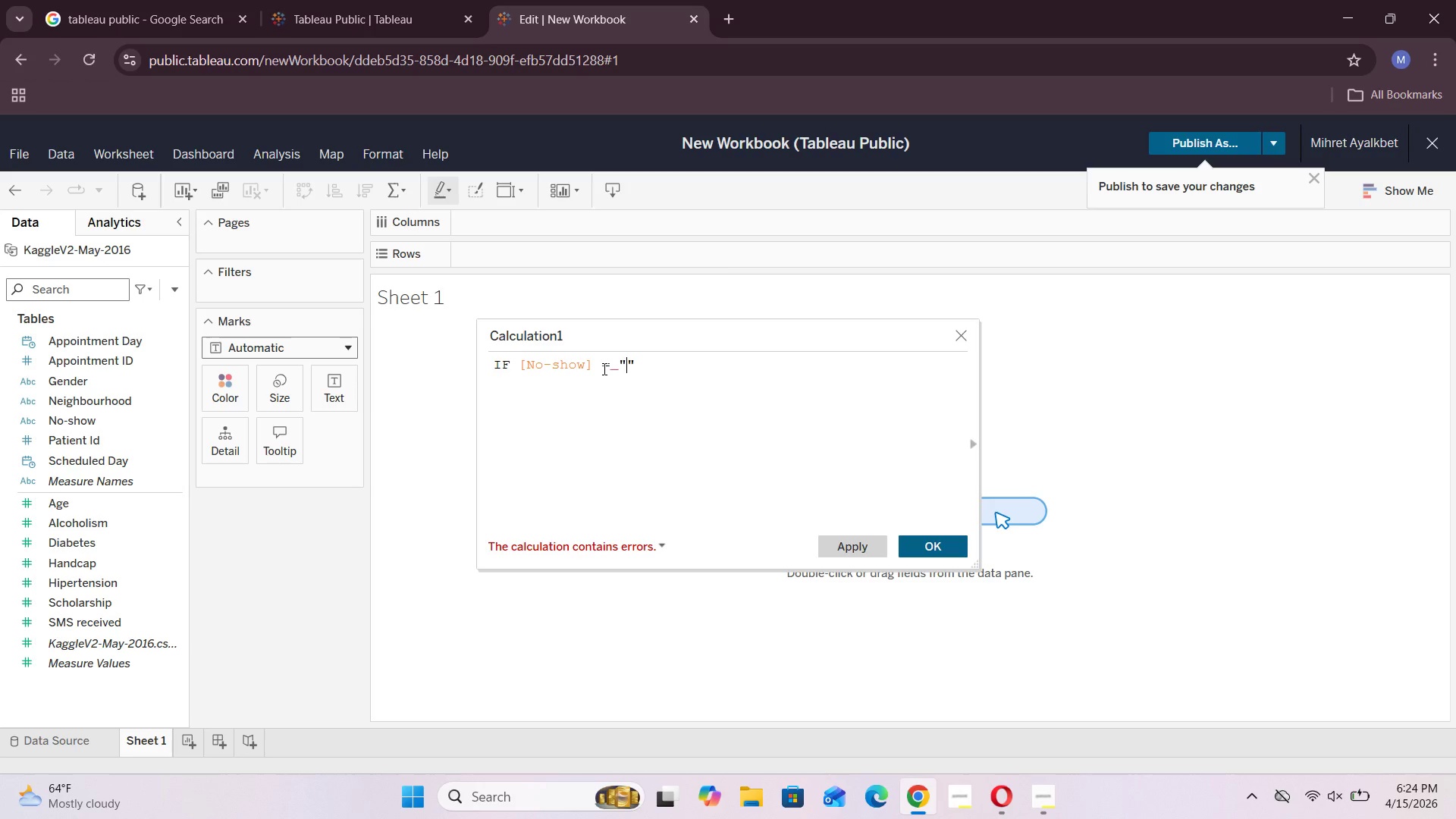 
type(Yes)
 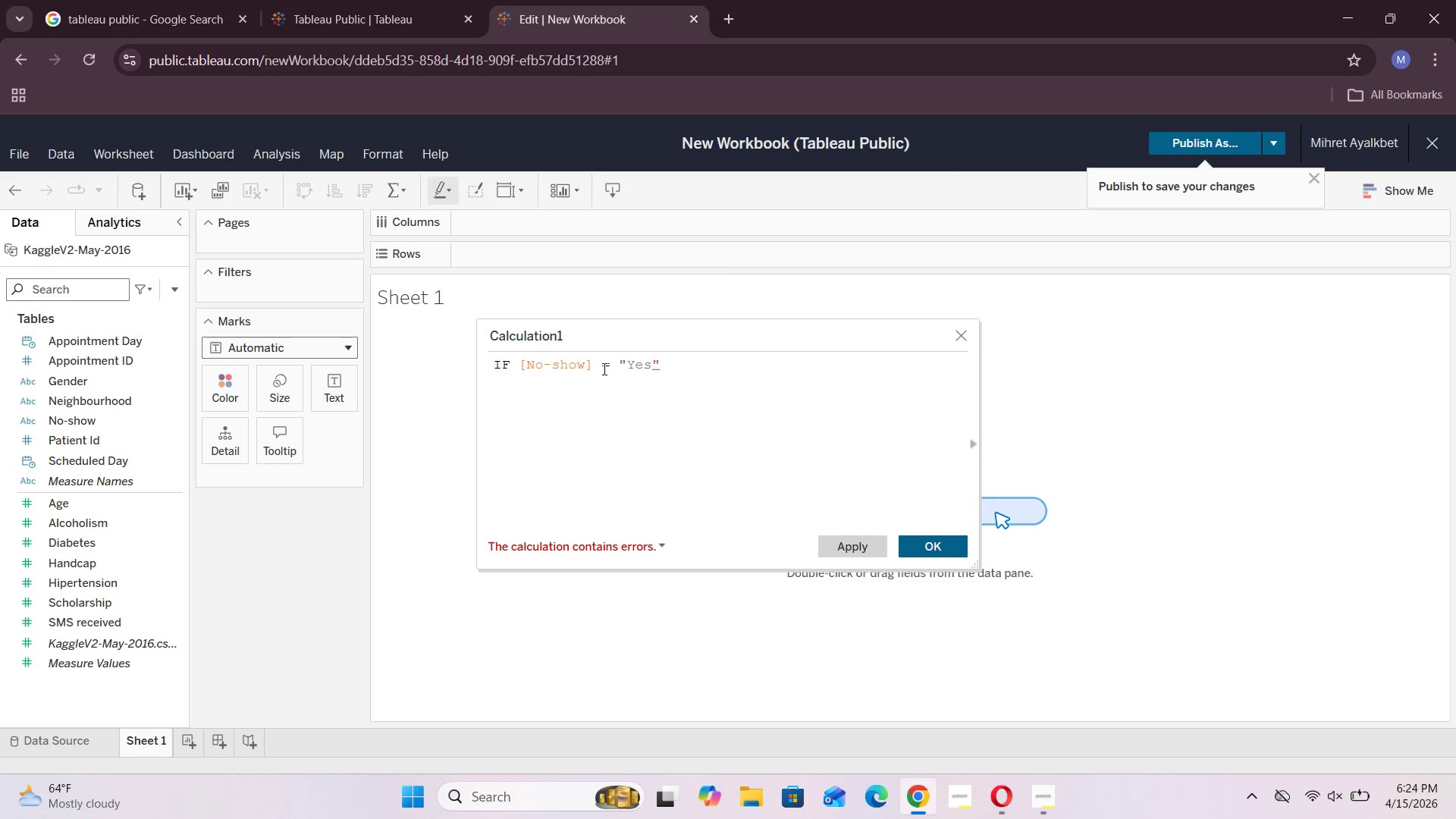 
key(ArrowRight)
 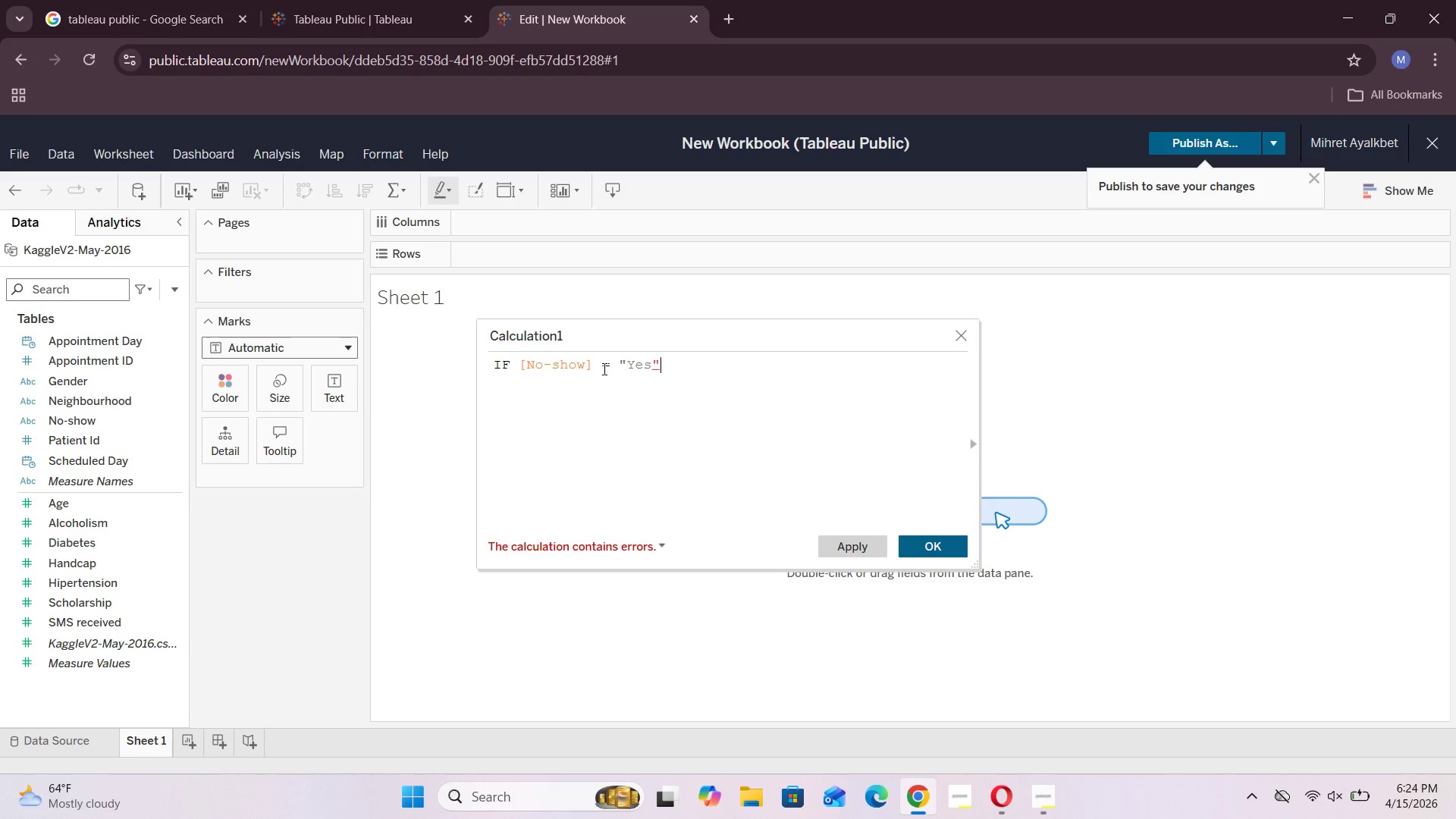 
key(Space)
 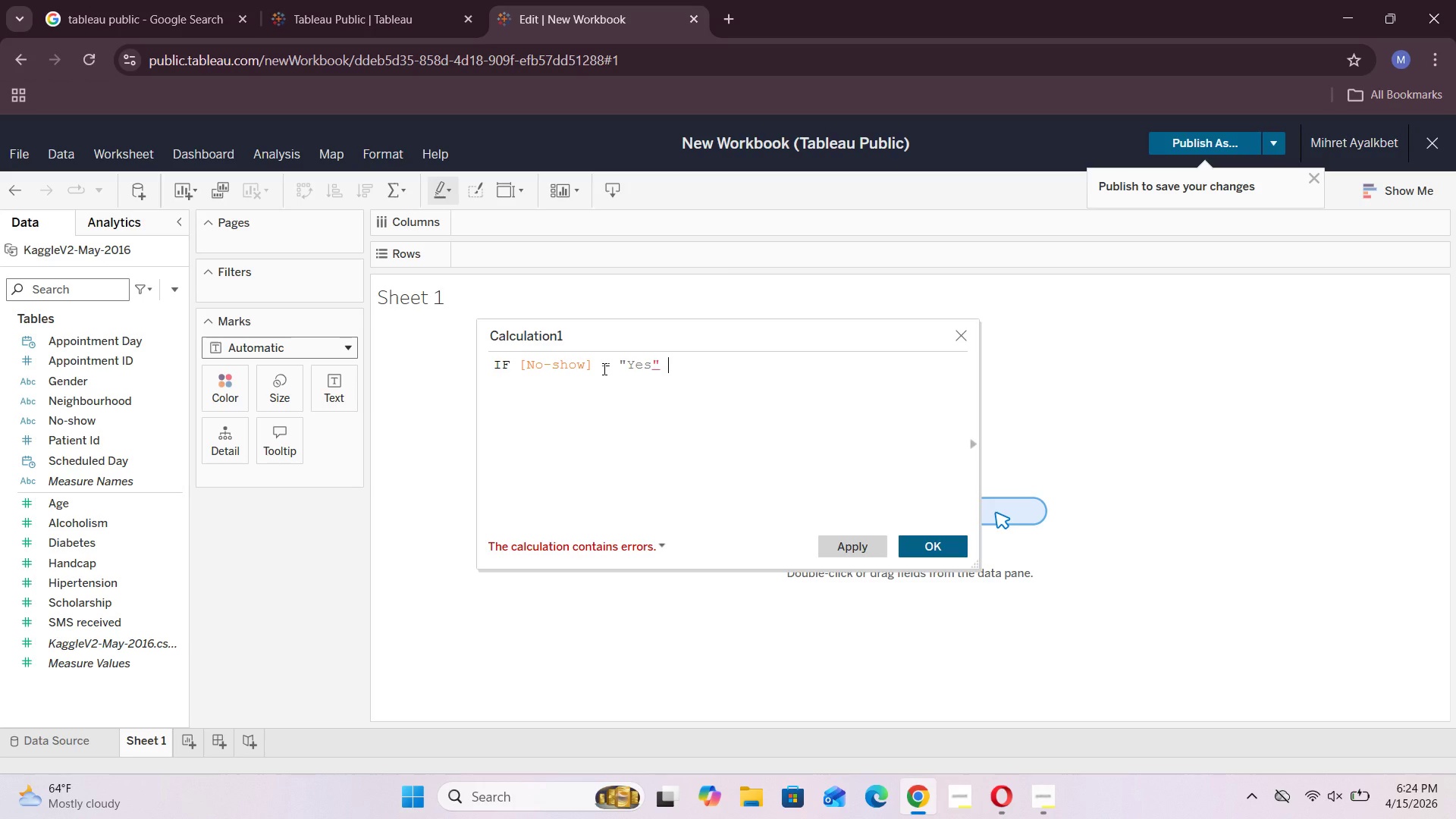 
key(CapsLock)
 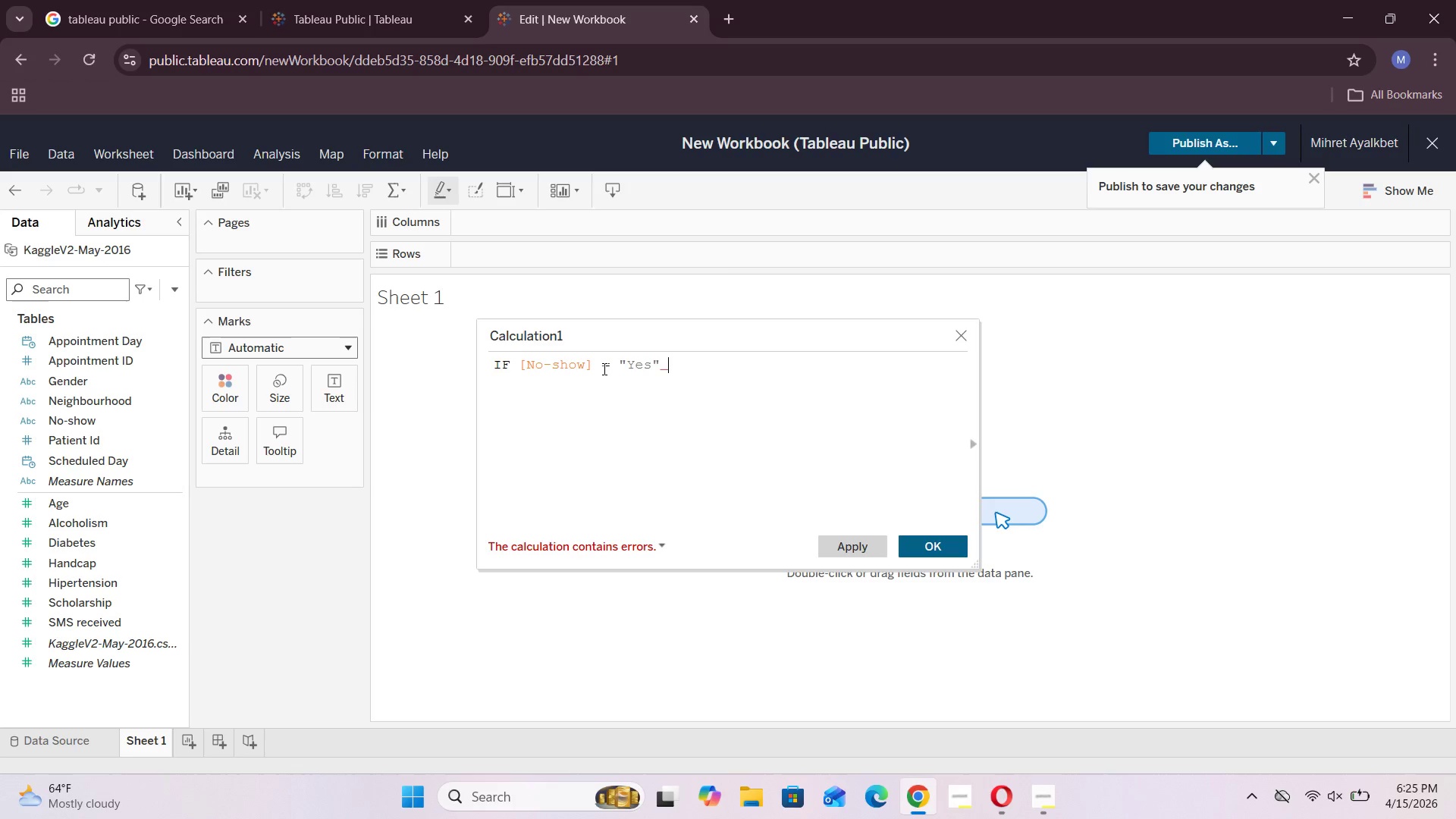 
wait(7.91)
 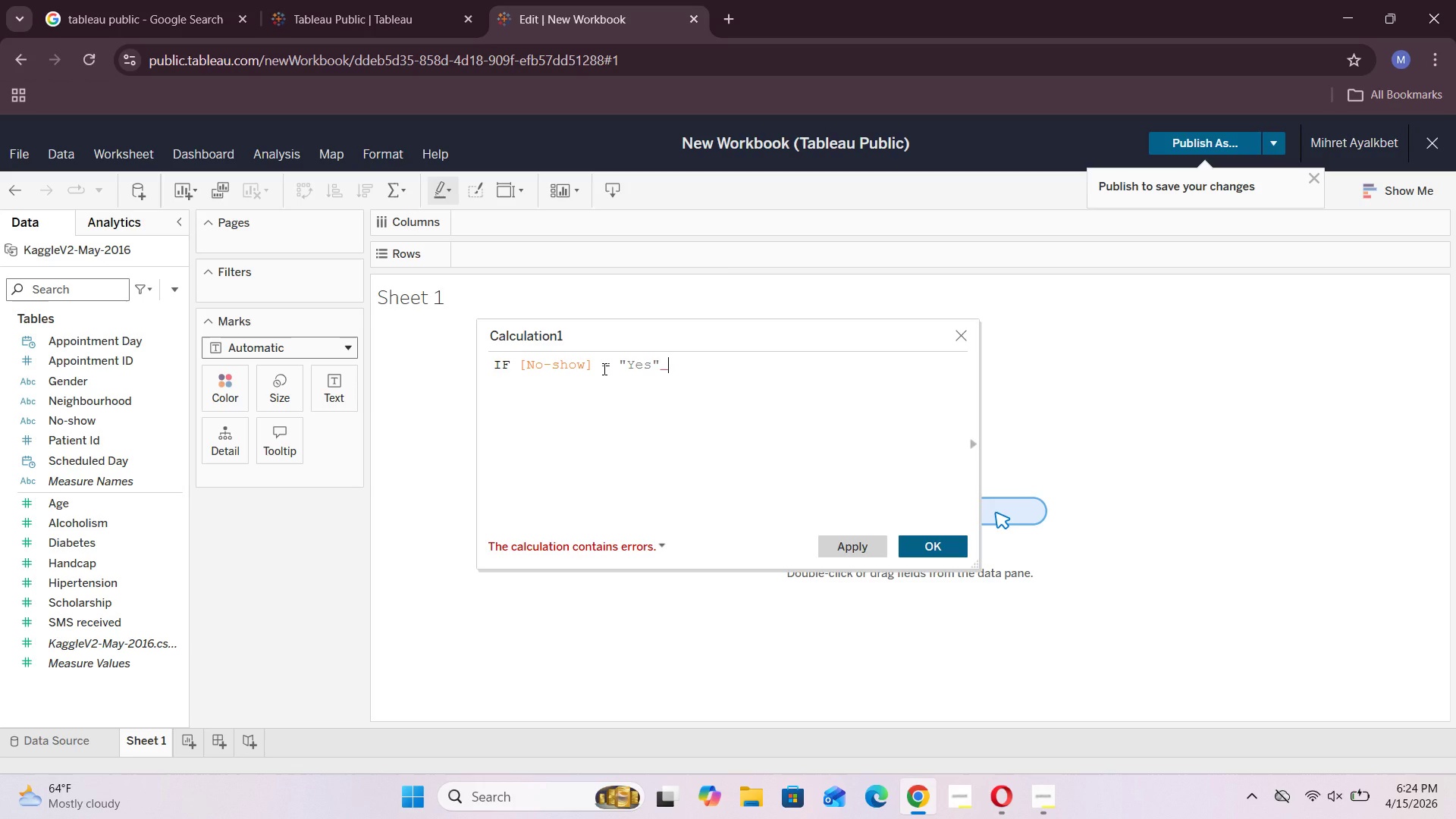 
type(THEN "")
 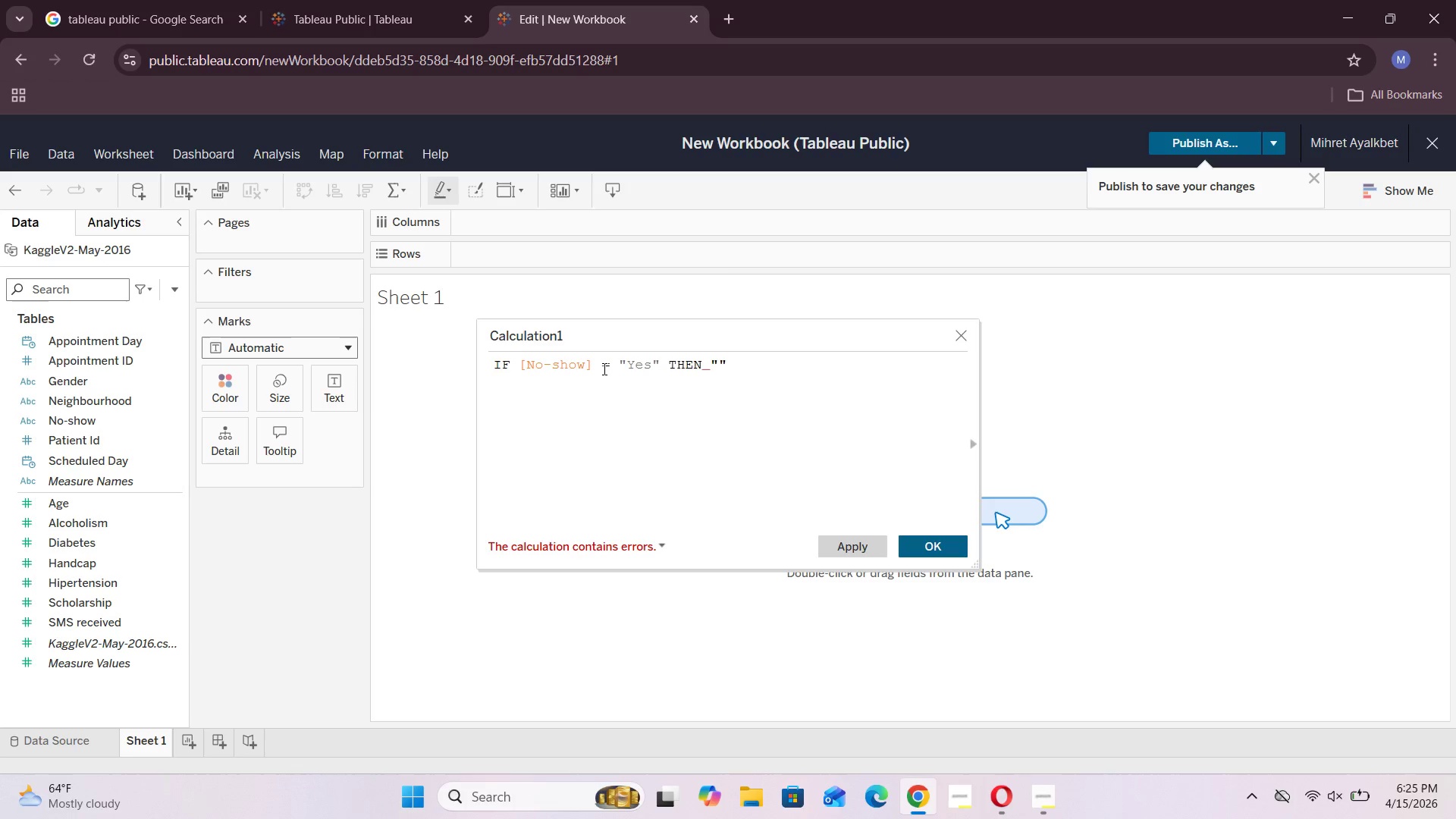 
key(ArrowLeft)
 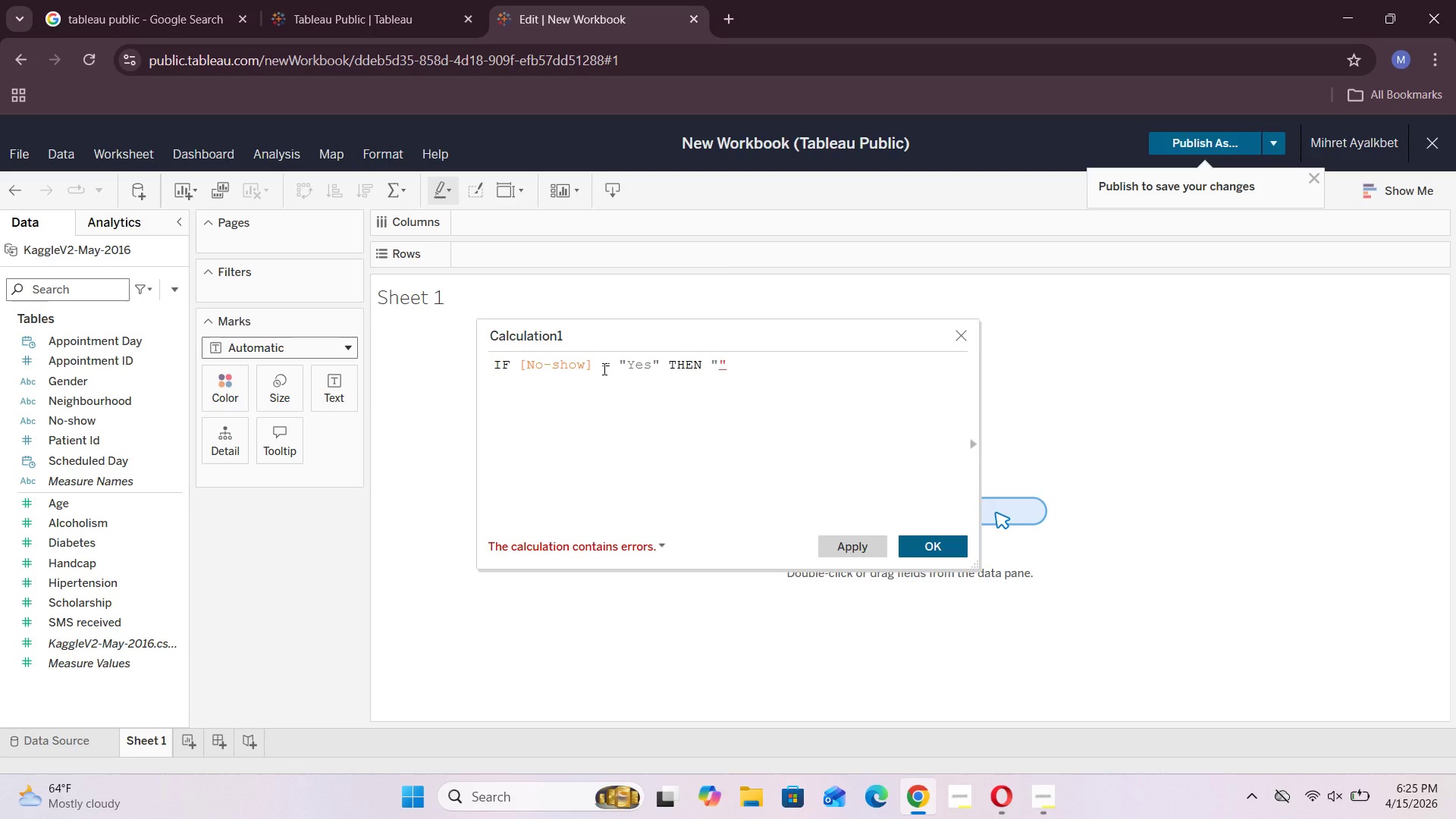 
type(No-show)
 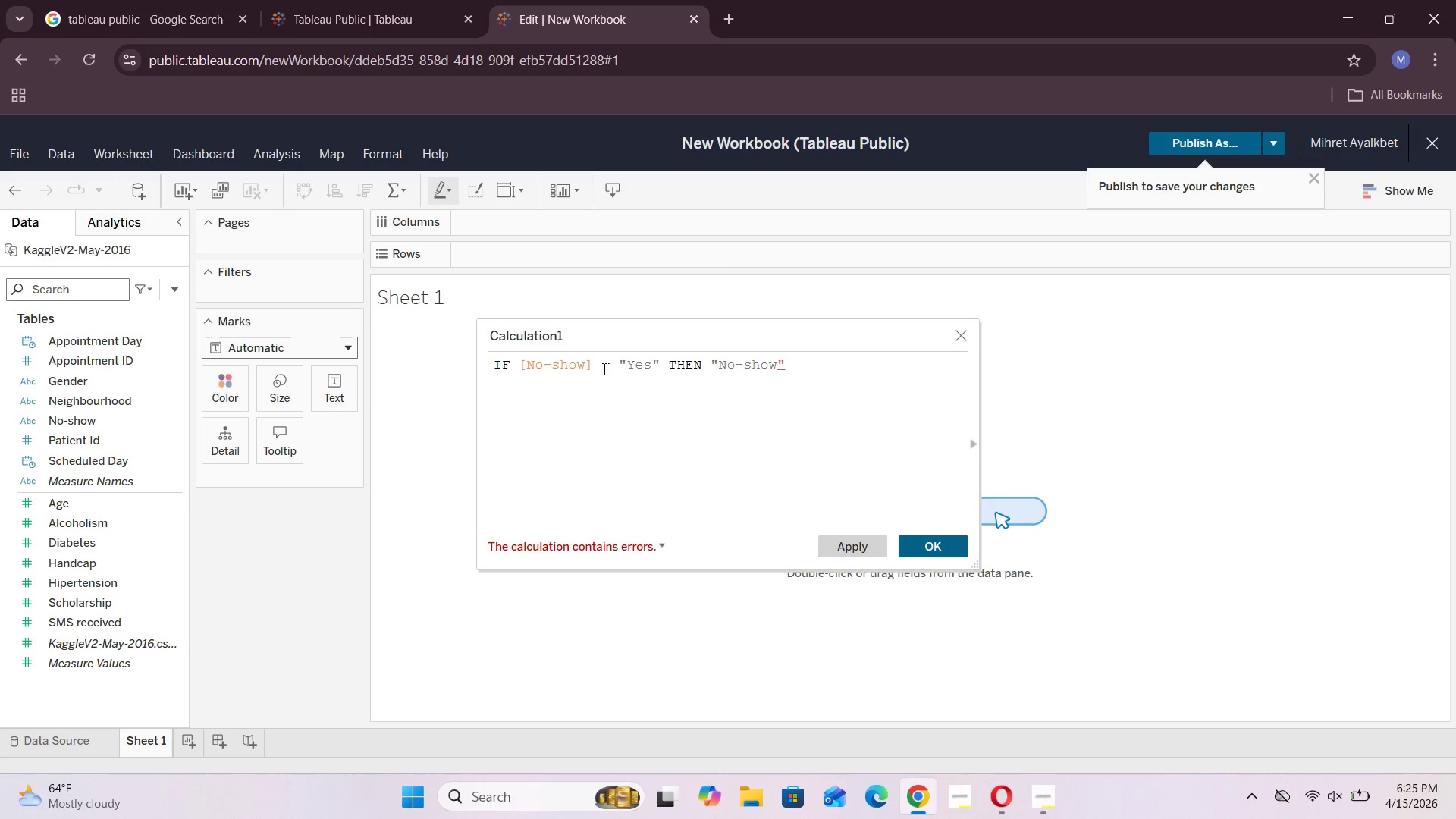 
key(ArrowRight)
 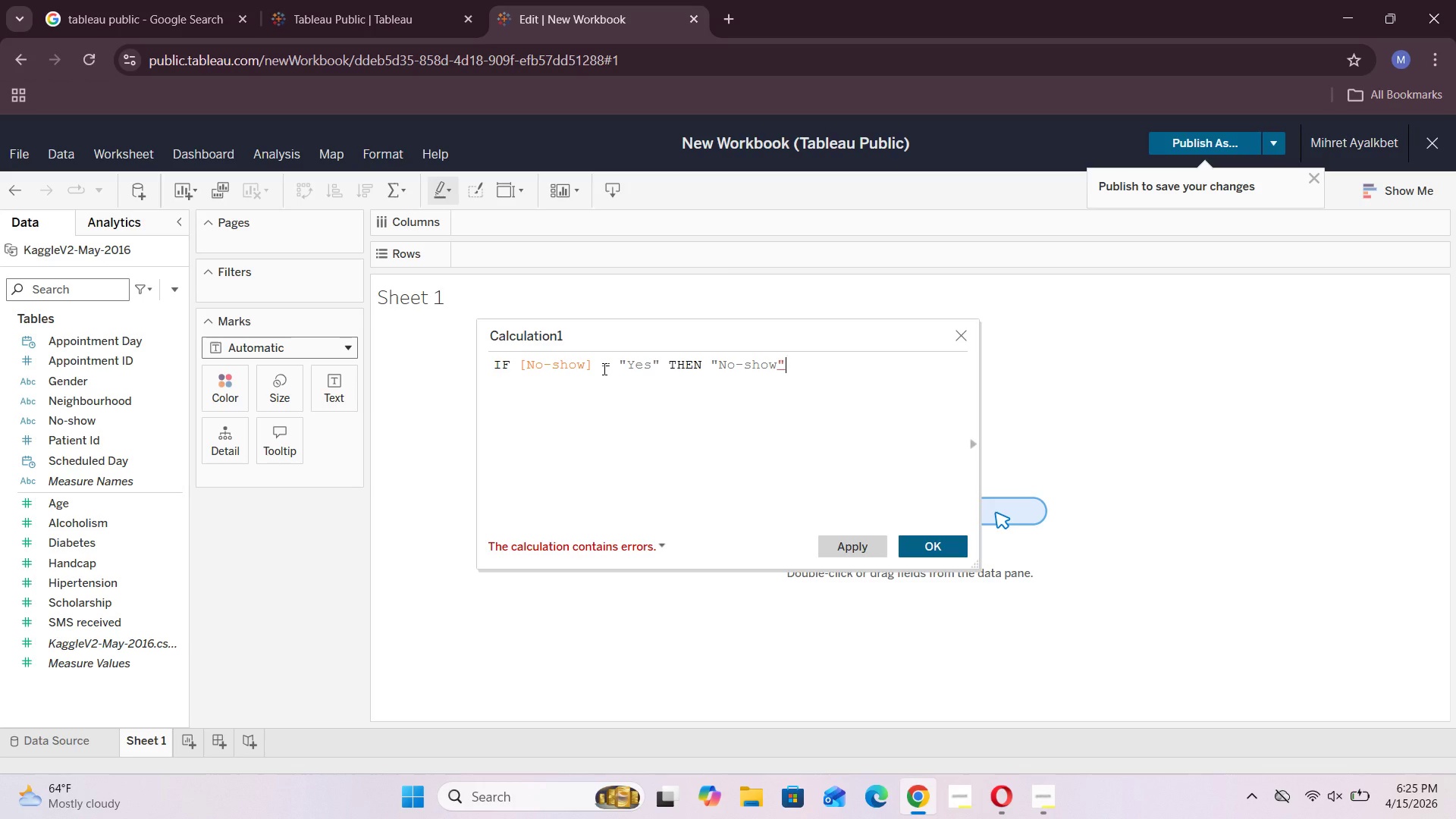 
key(Enter)
 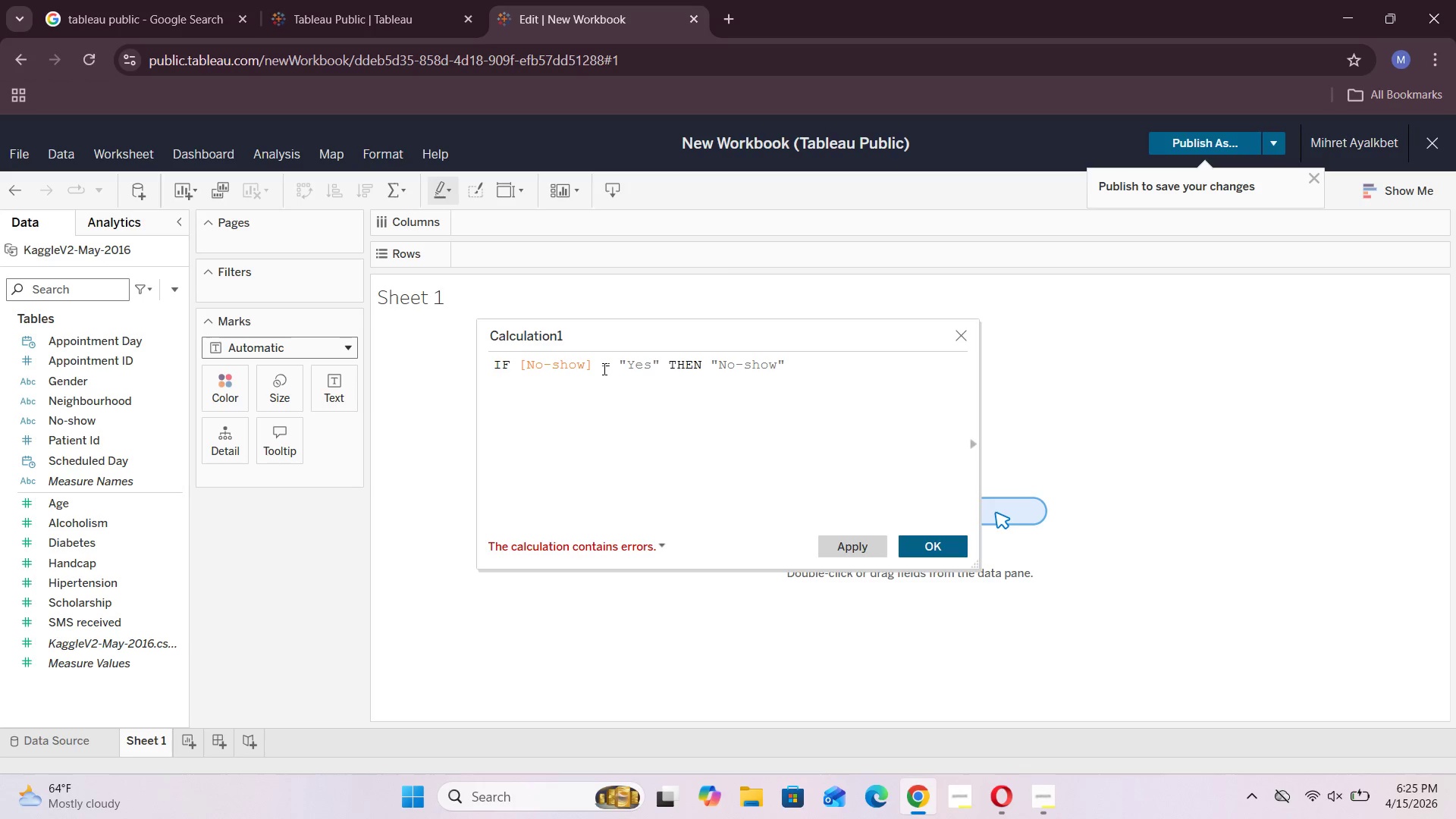 
type(IF)
key(Backspace)
key(Backspace)
type(ELSE "")
 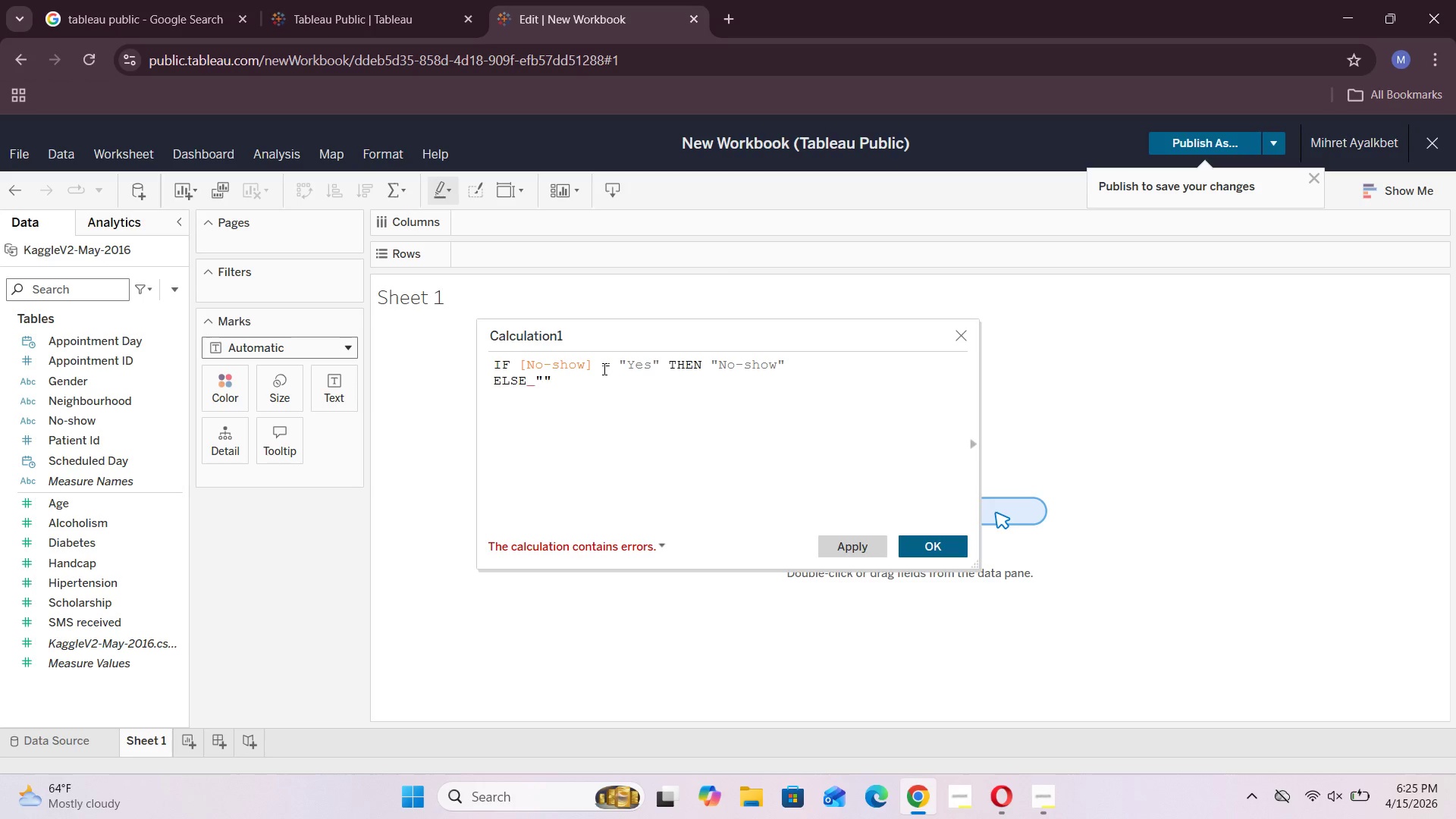 
 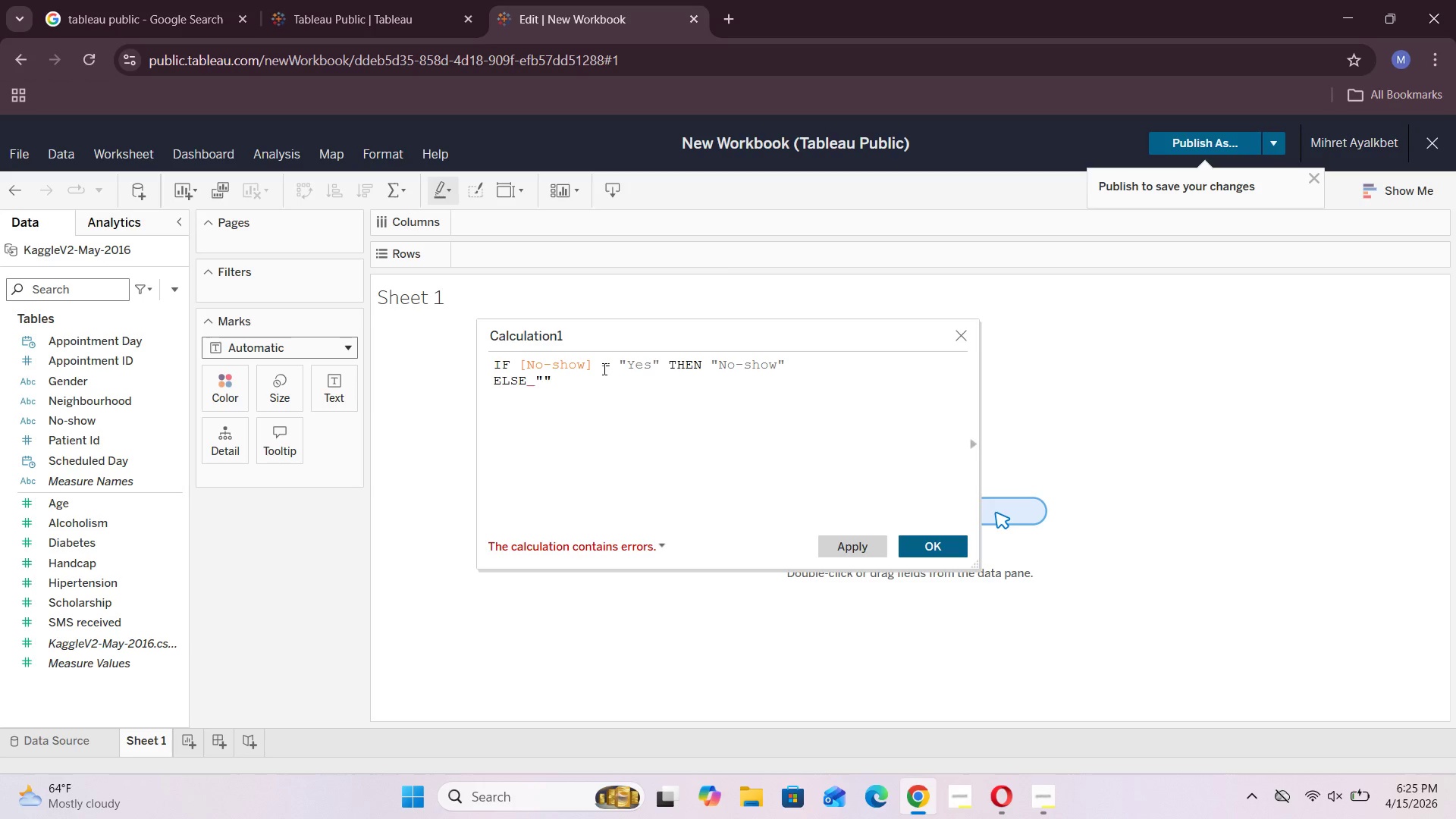 
key(ArrowLeft)
 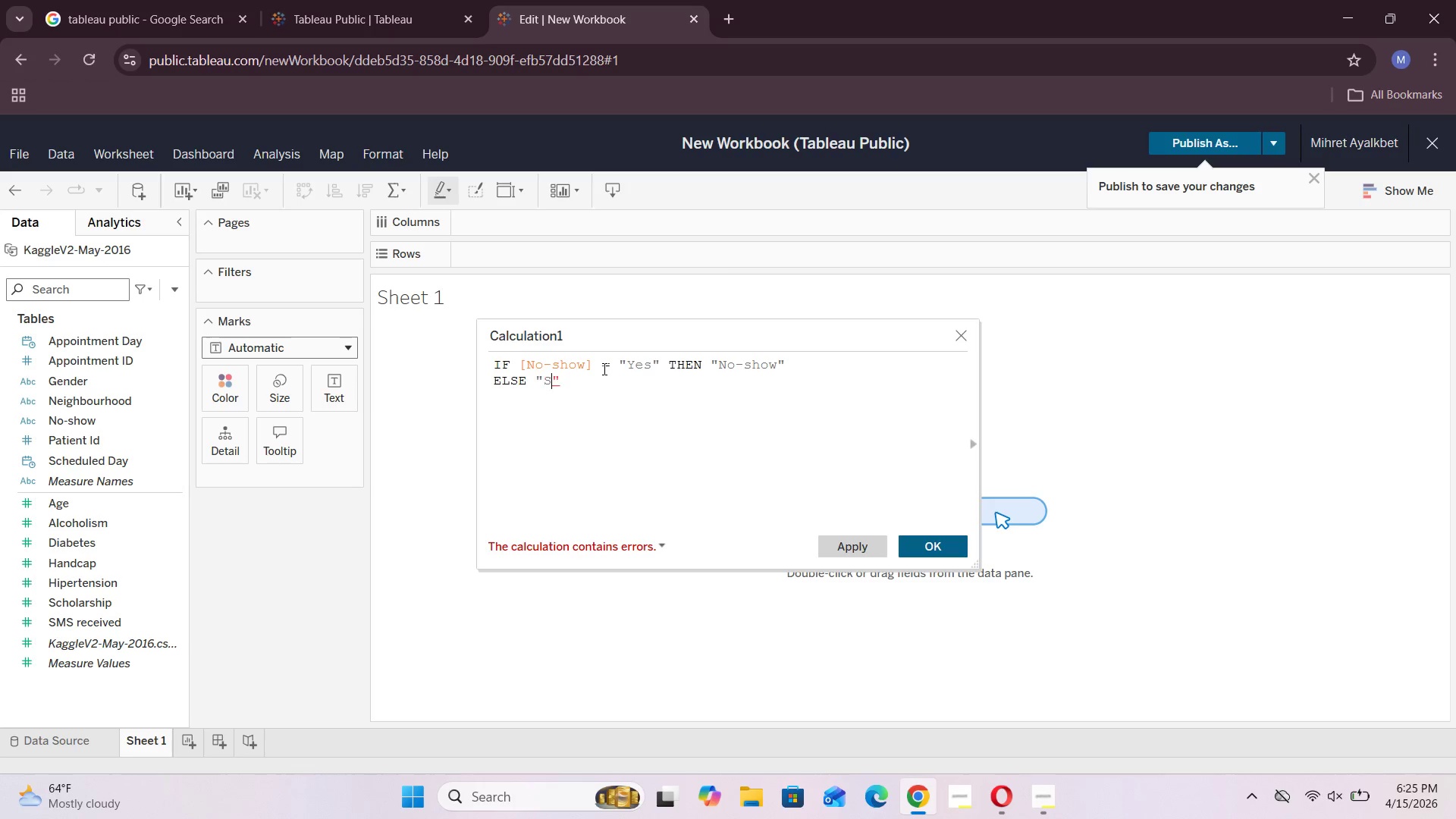 
type(Show)
 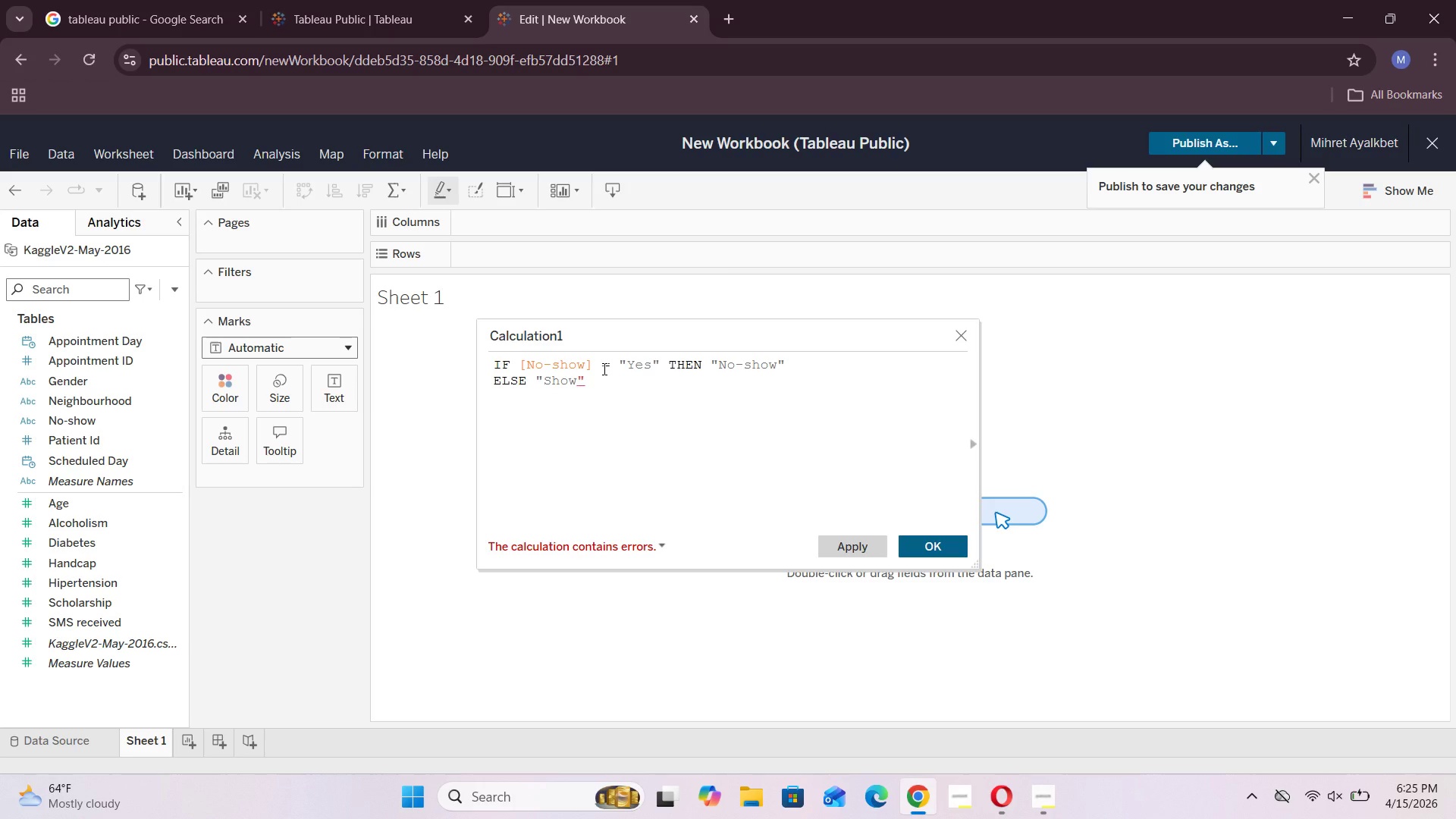 
key(ArrowRight)
 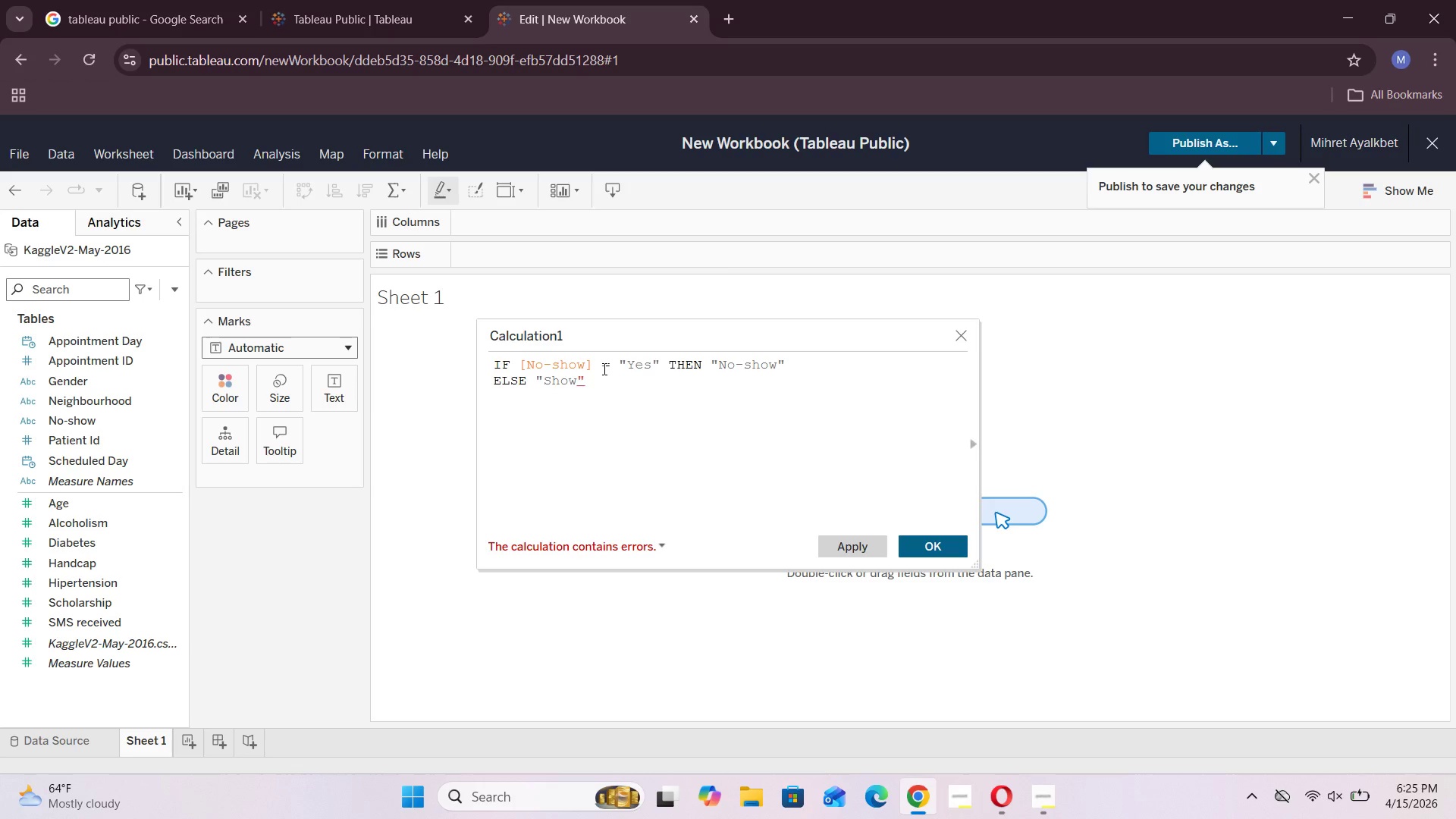 
key(Enter)
 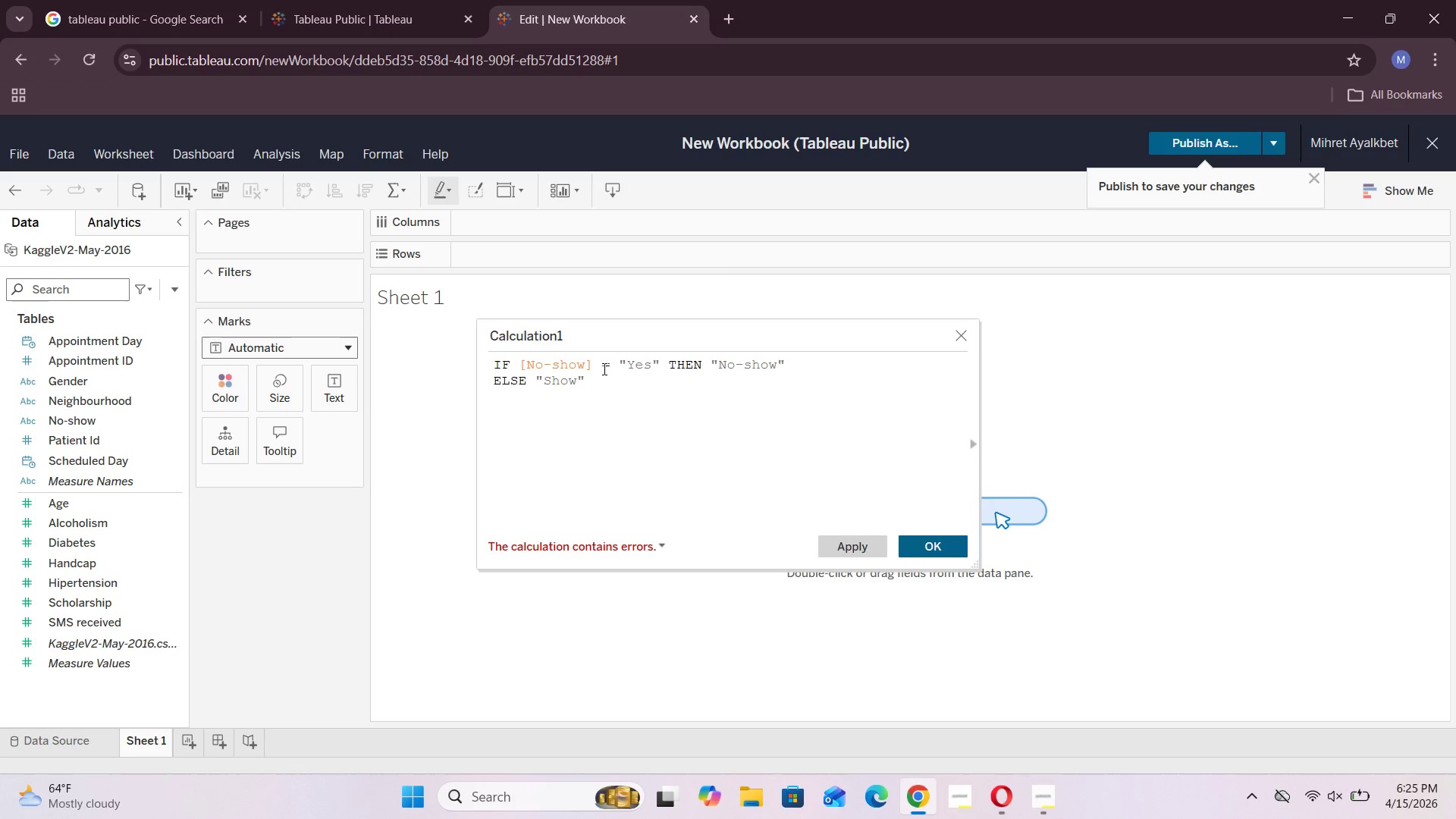 
type(END)
 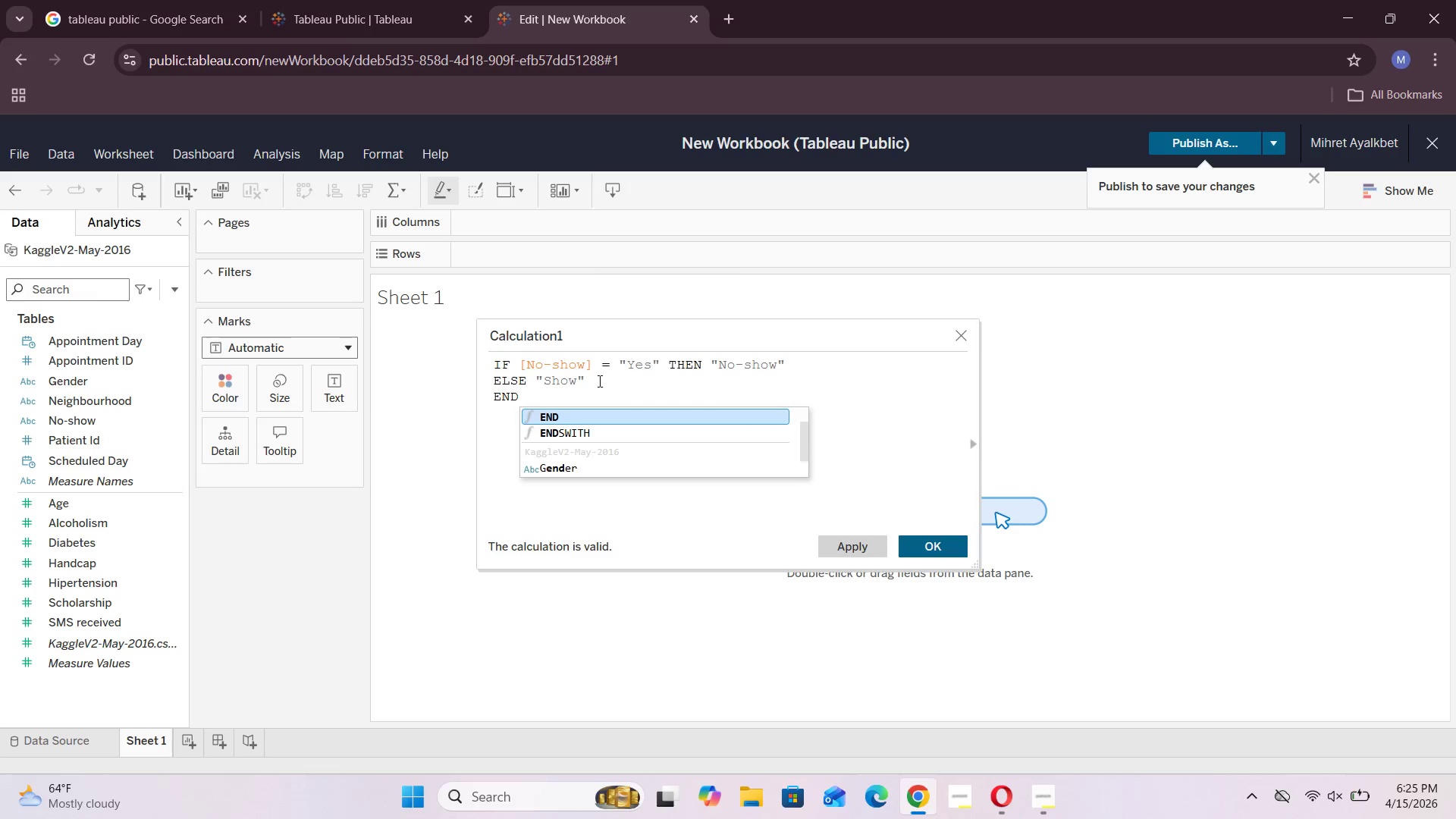 
left_click([570, 419])
 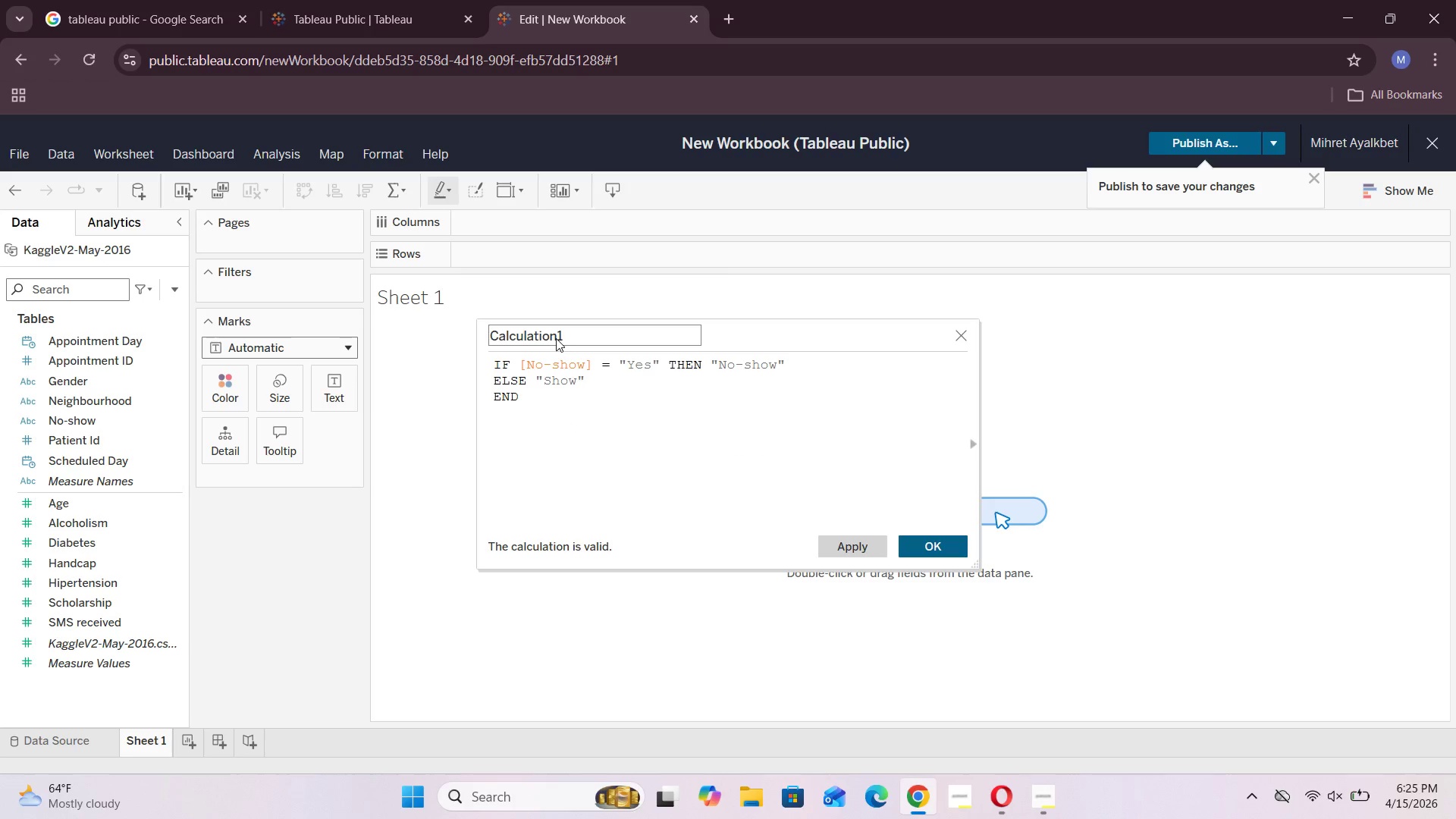 
double_click([556, 338])
 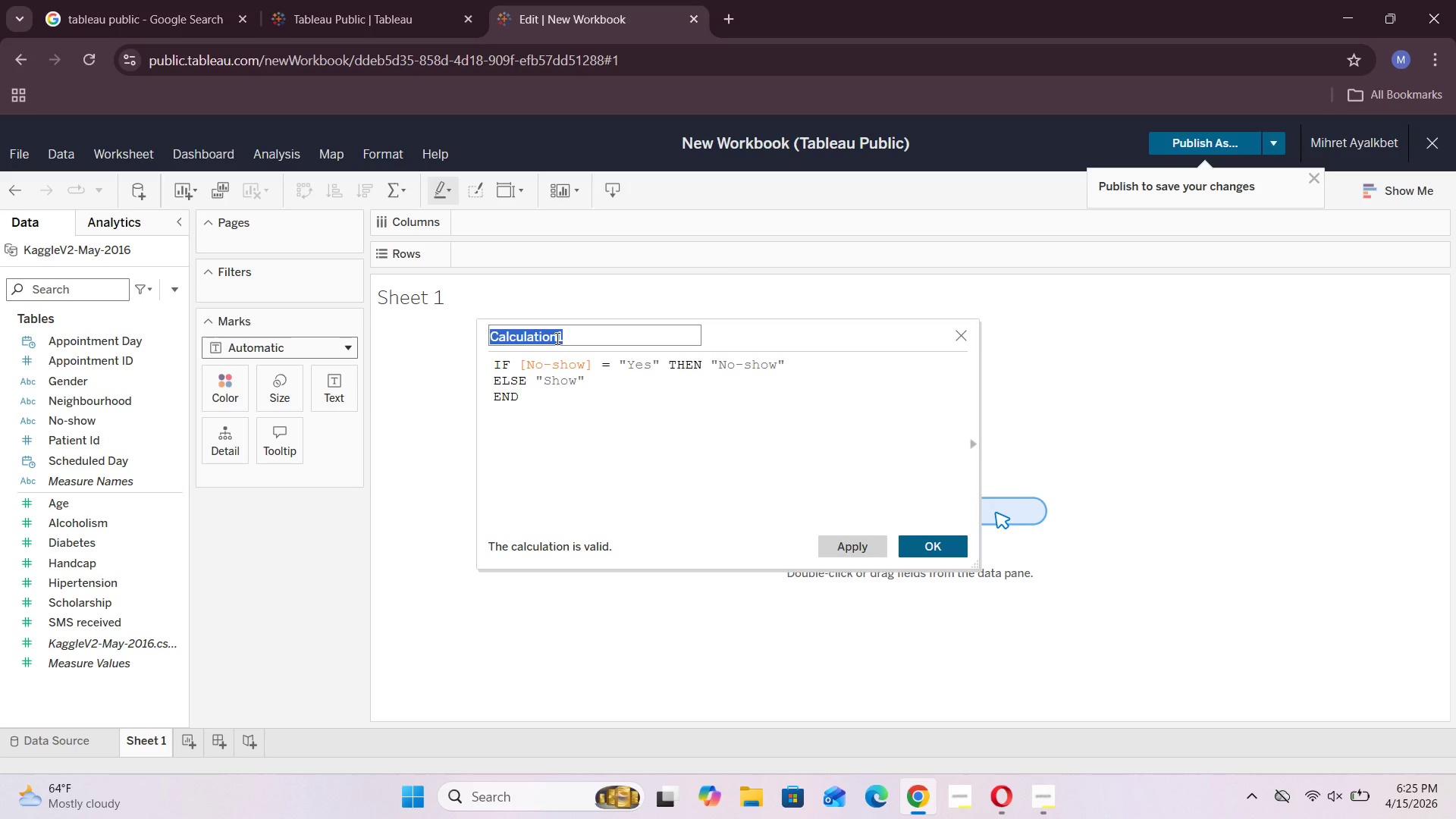 
key(Backspace)
type(Show Status)
 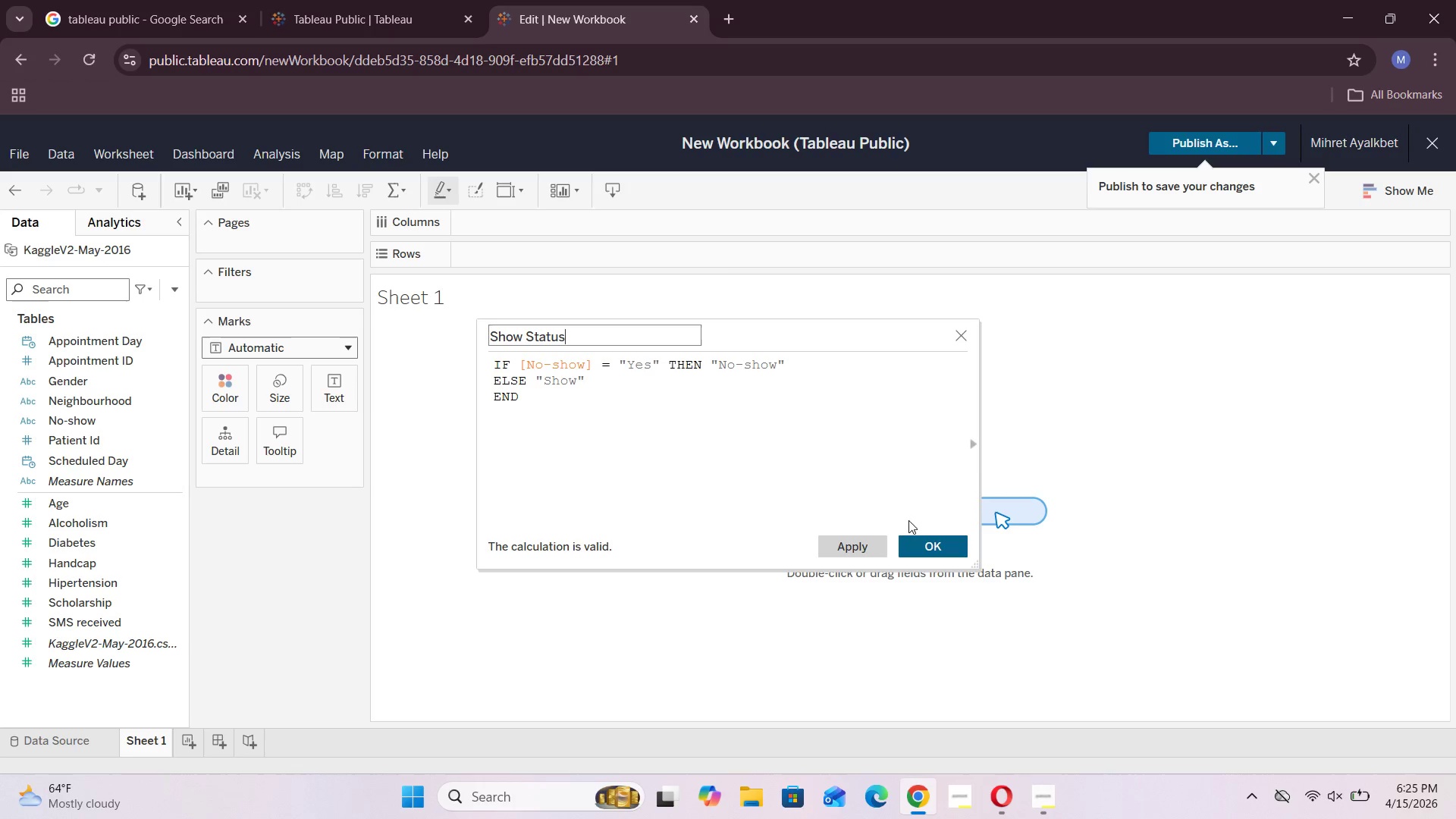 
left_click([915, 542])
 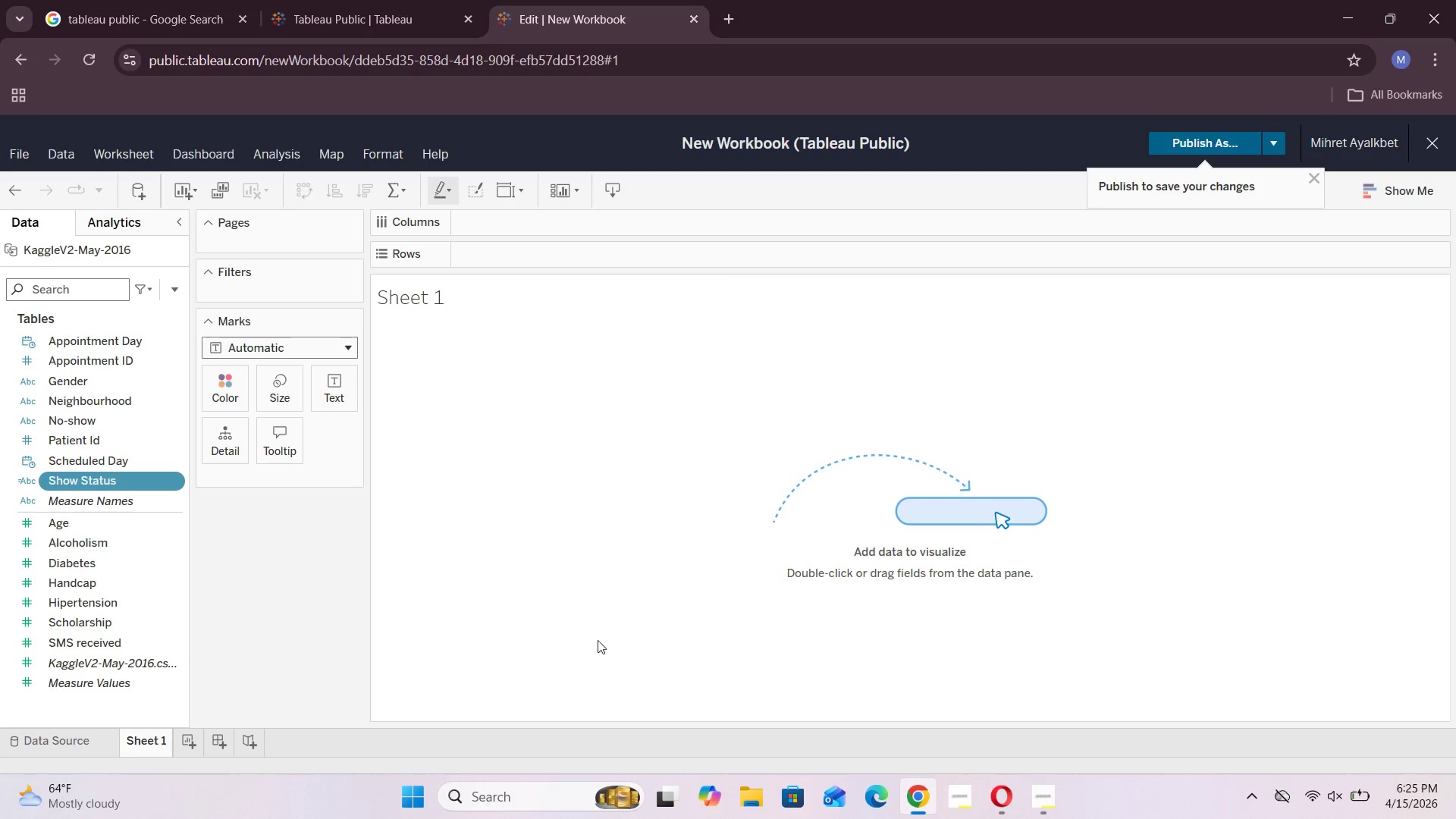 
wait(6.98)
 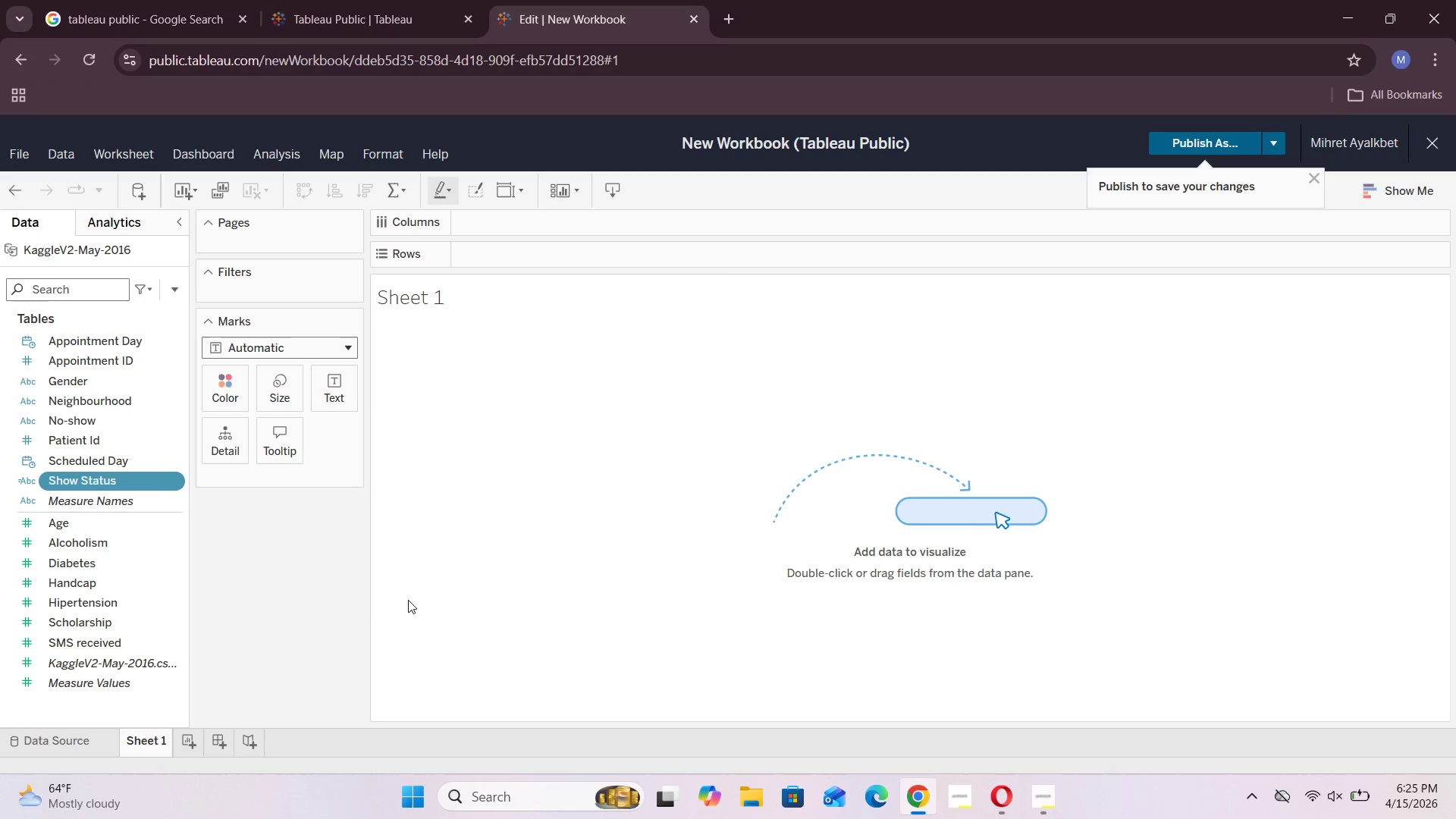 
left_click([1072, 703])